 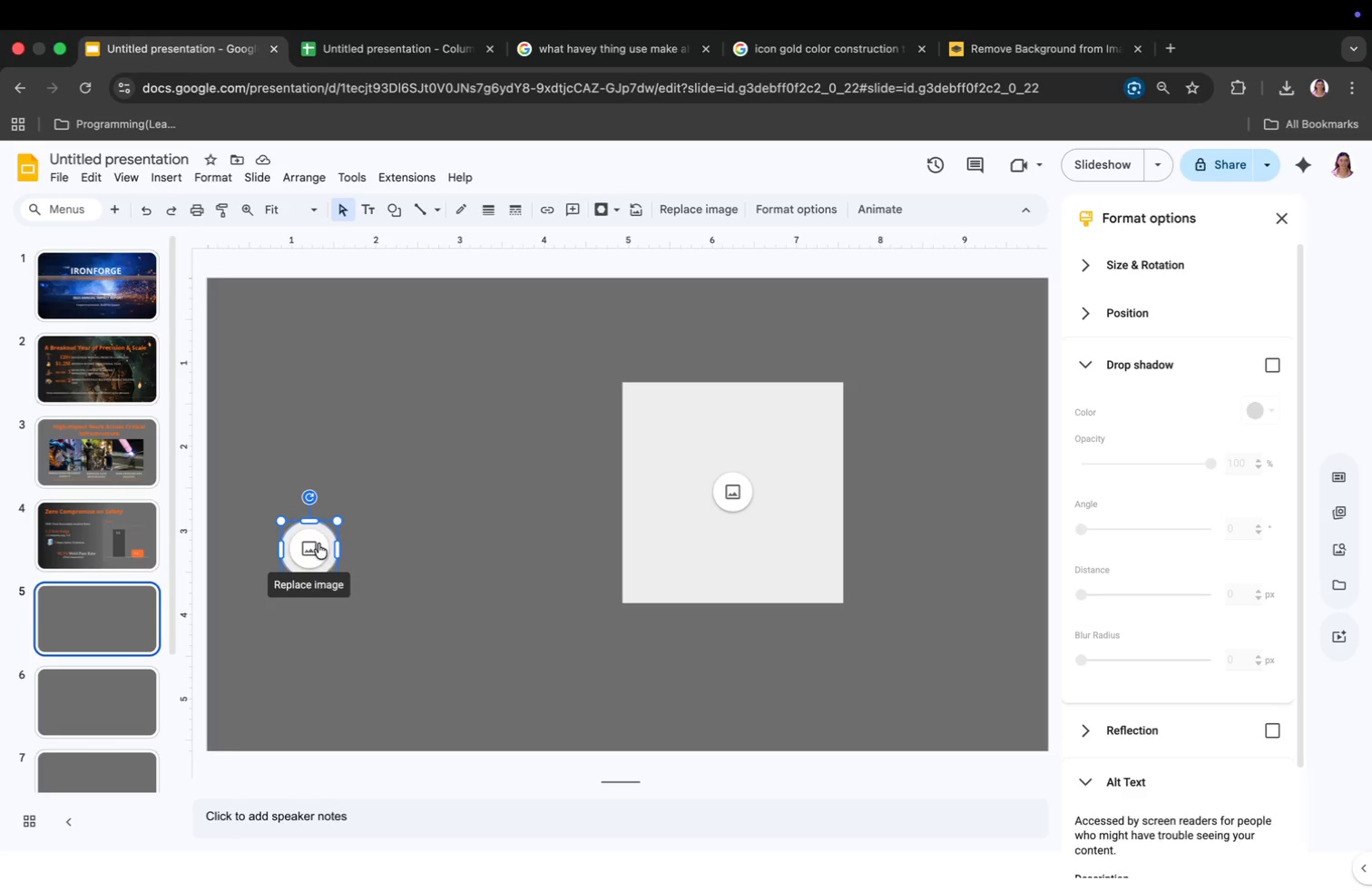 
key(Backspace)
 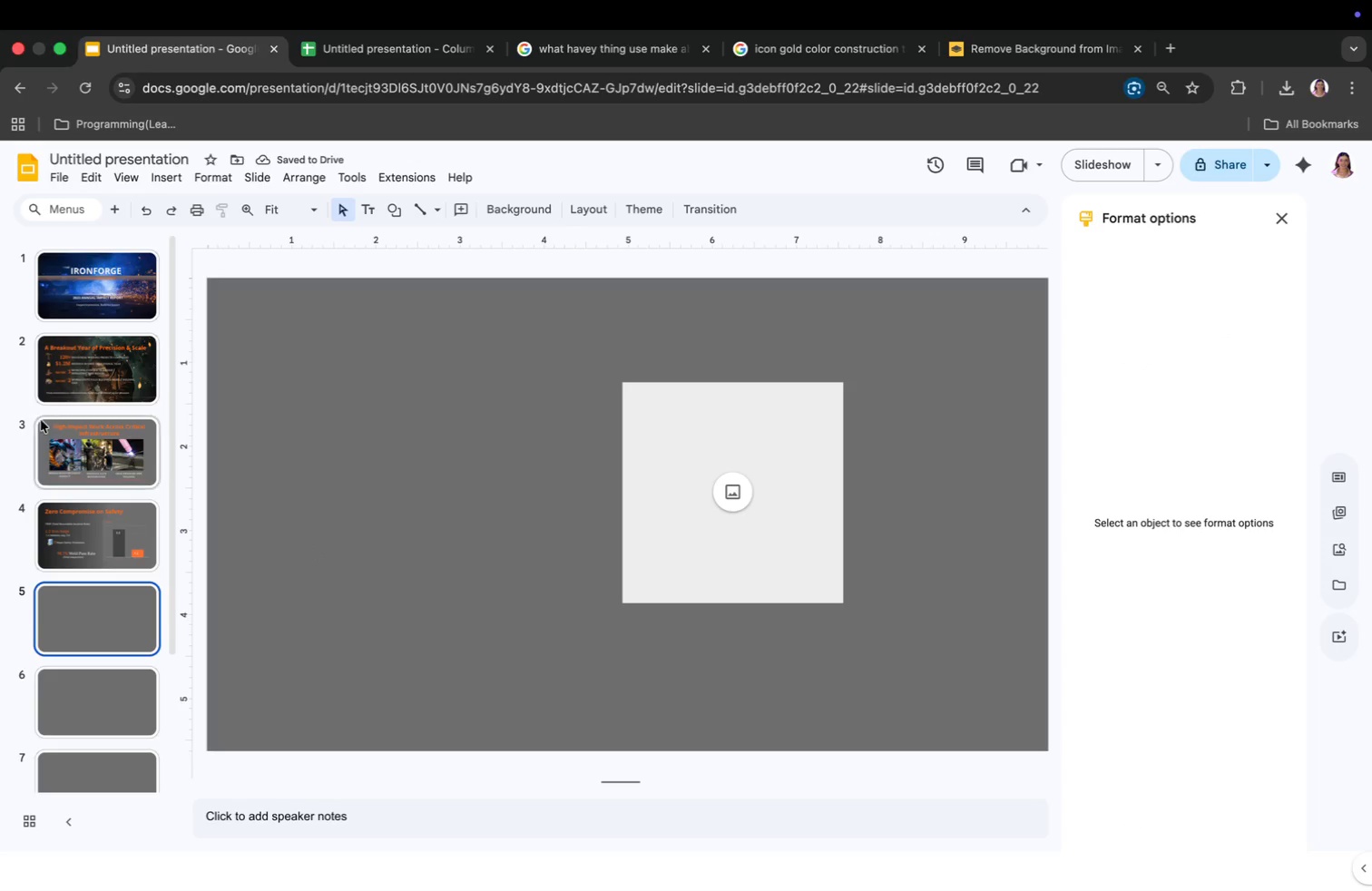 
wait(5.75)
 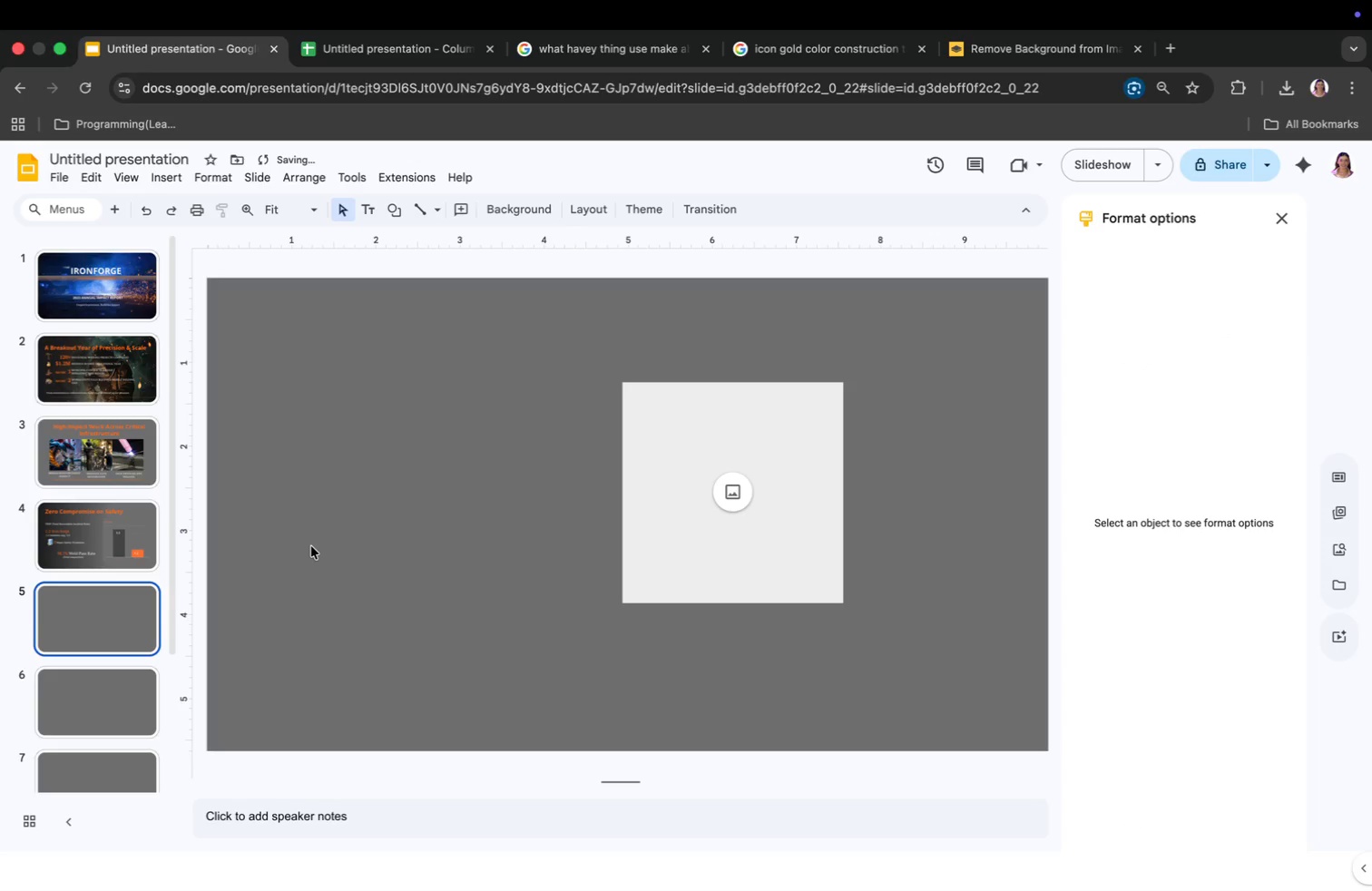 
left_click([175, 173])
 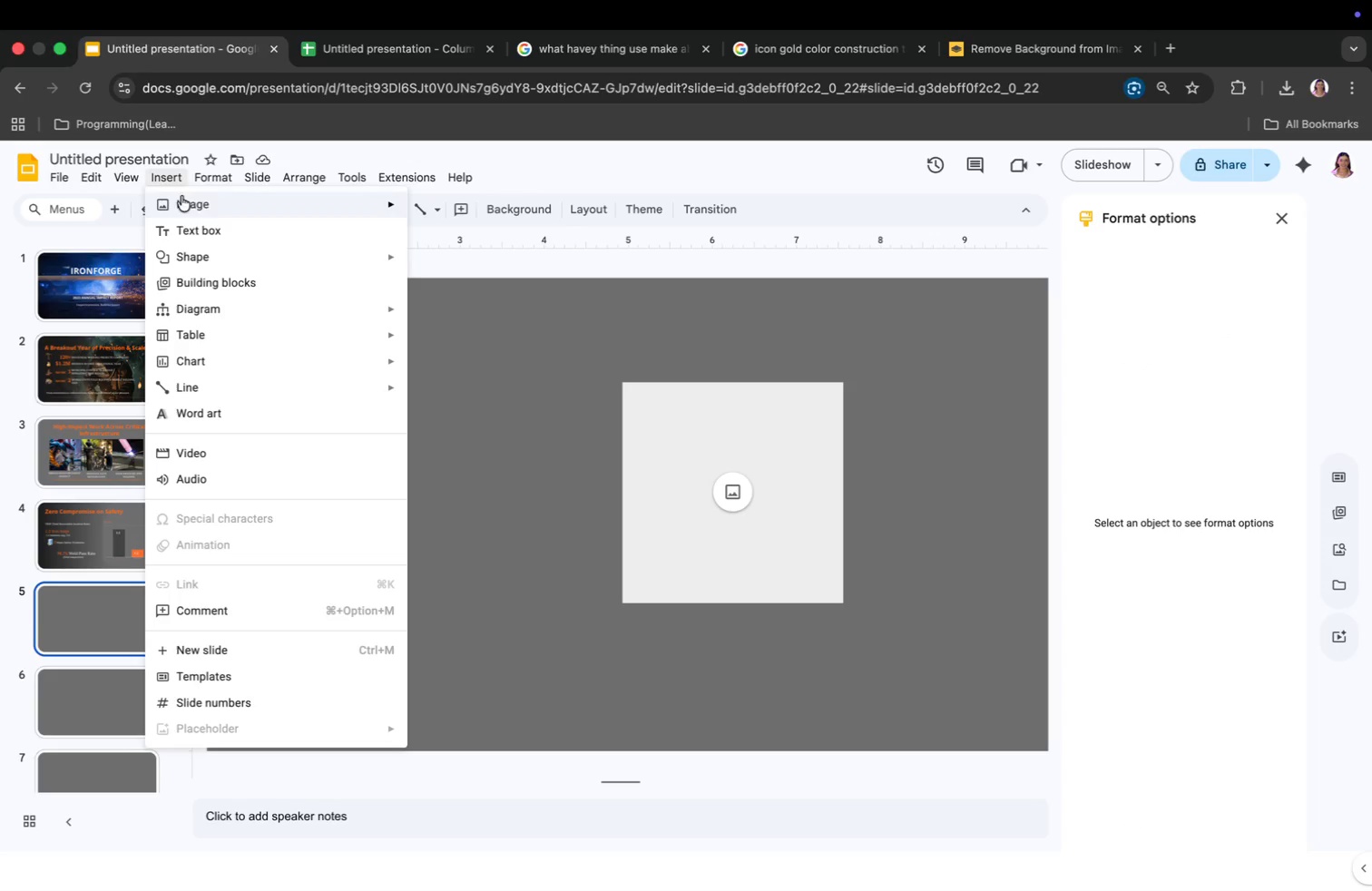 
left_click([191, 234])
 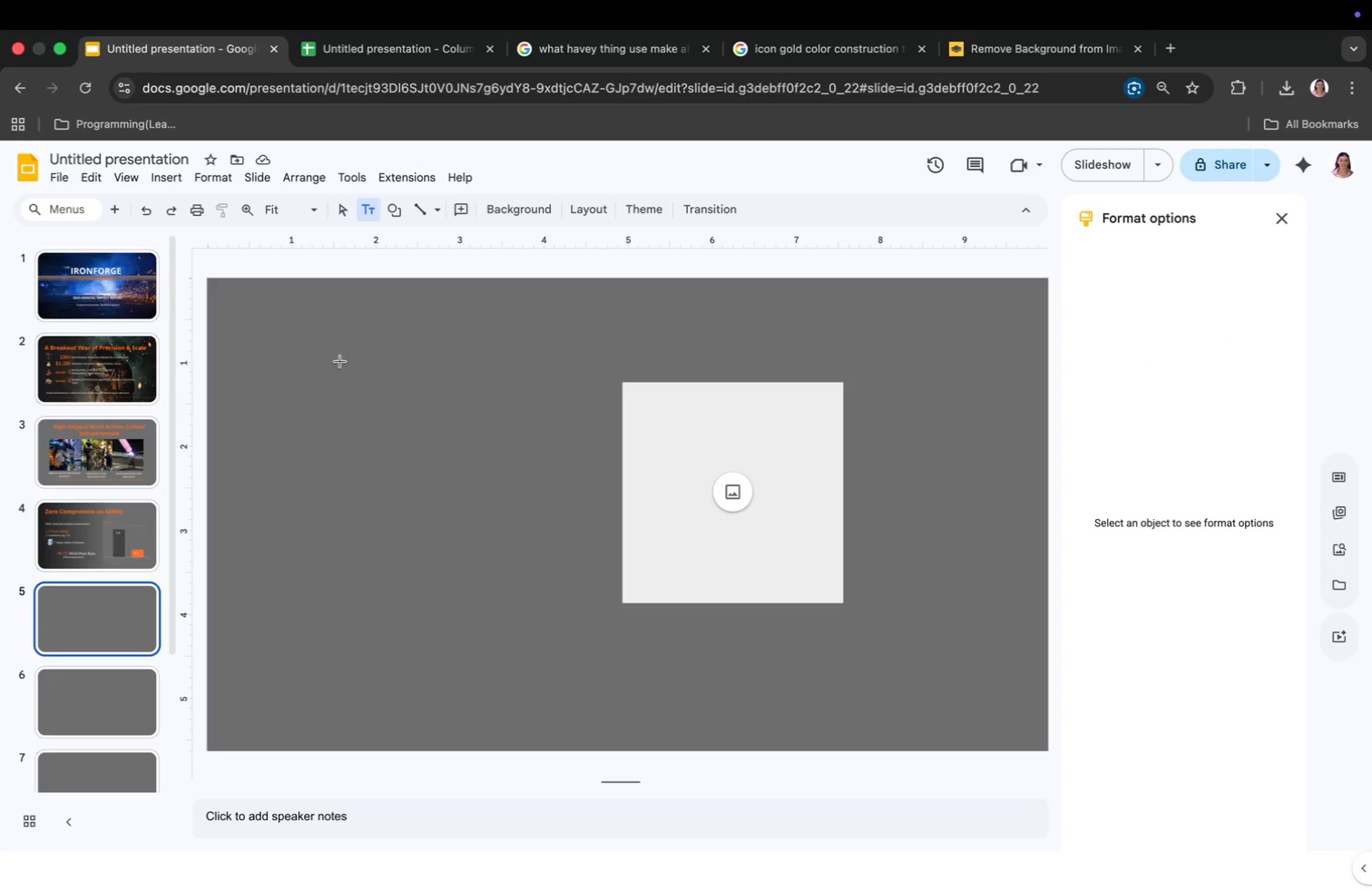 
left_click([354, 377])
 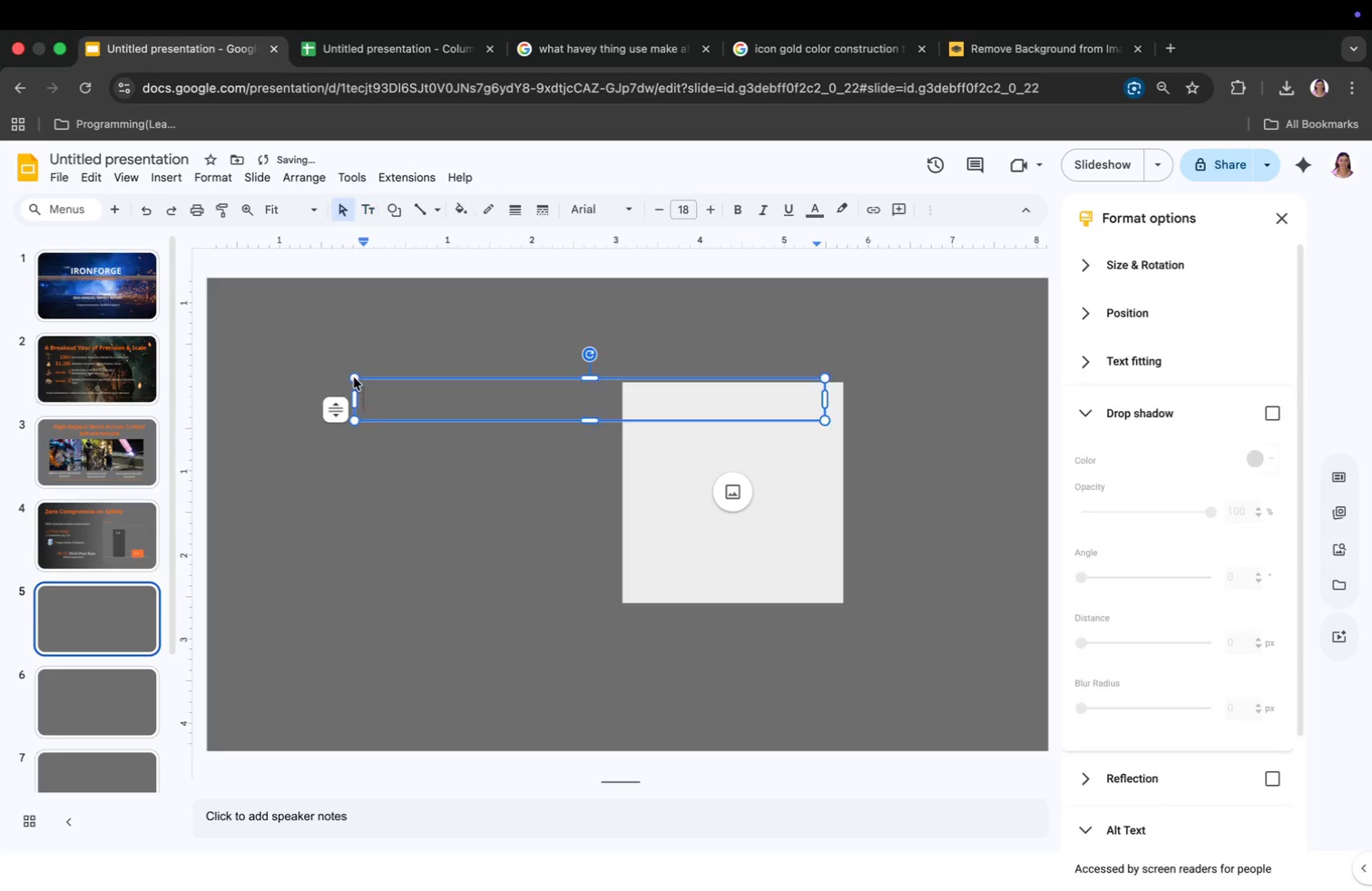 
type(Built tp last)
key(Backspace)
key(Backspace)
key(Backspace)
key(Backspace)
key(Backspace)
key(Backspace)
type(o LA)
key(Backspace)
type(ast. Verifield by Data)
 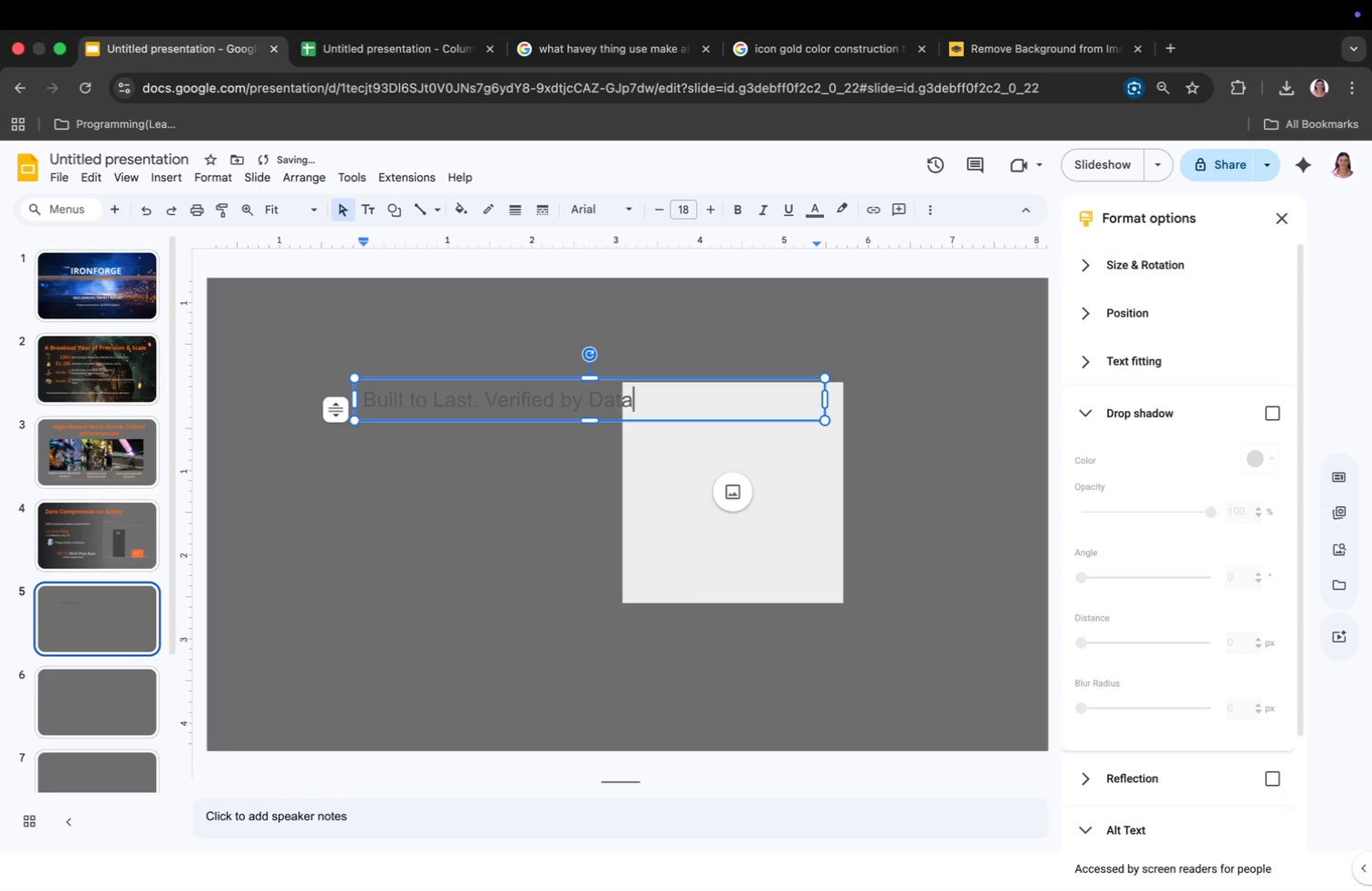 
key(Meta+CommandLeft)
 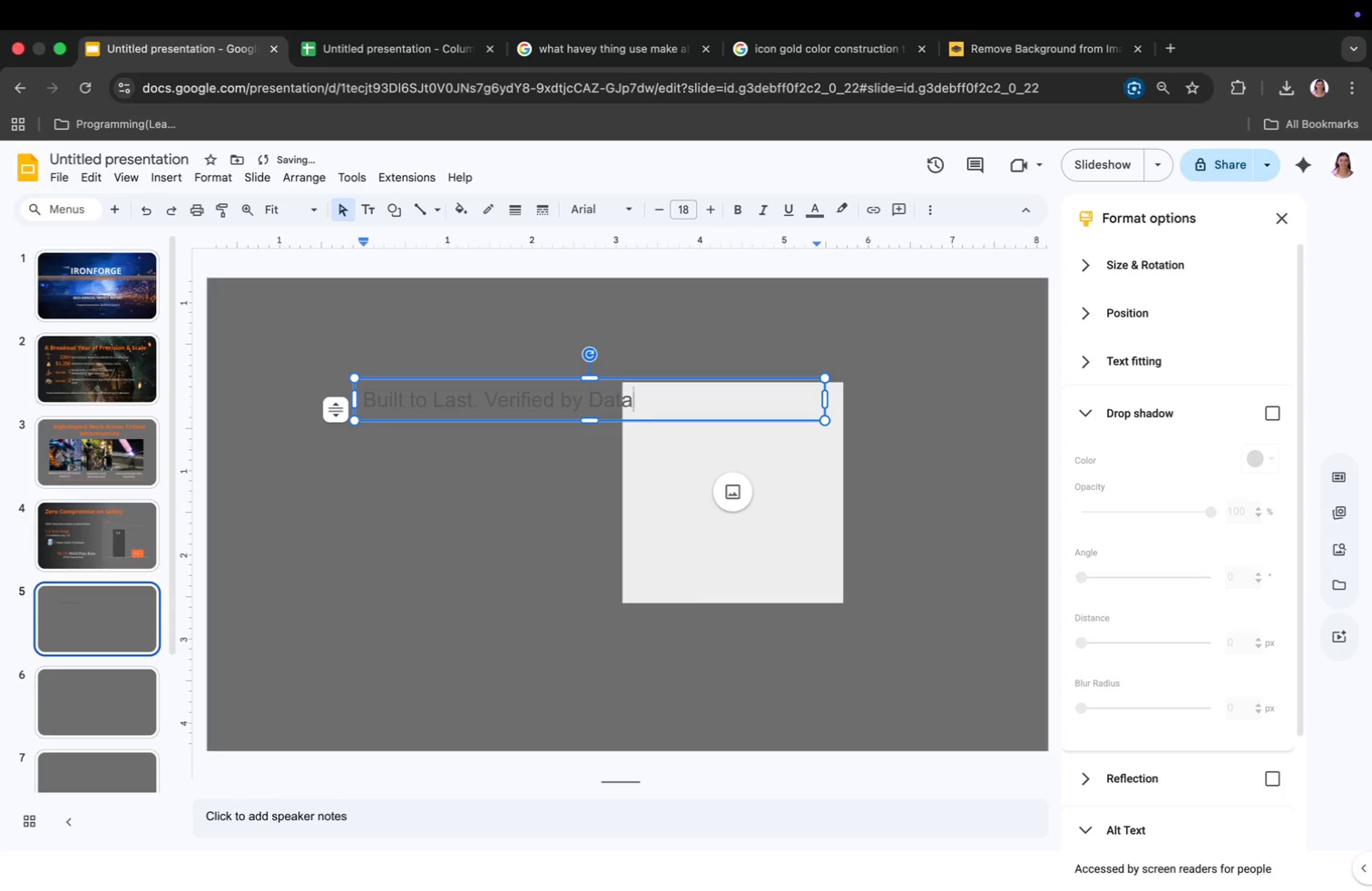 
key(Meta+A)
 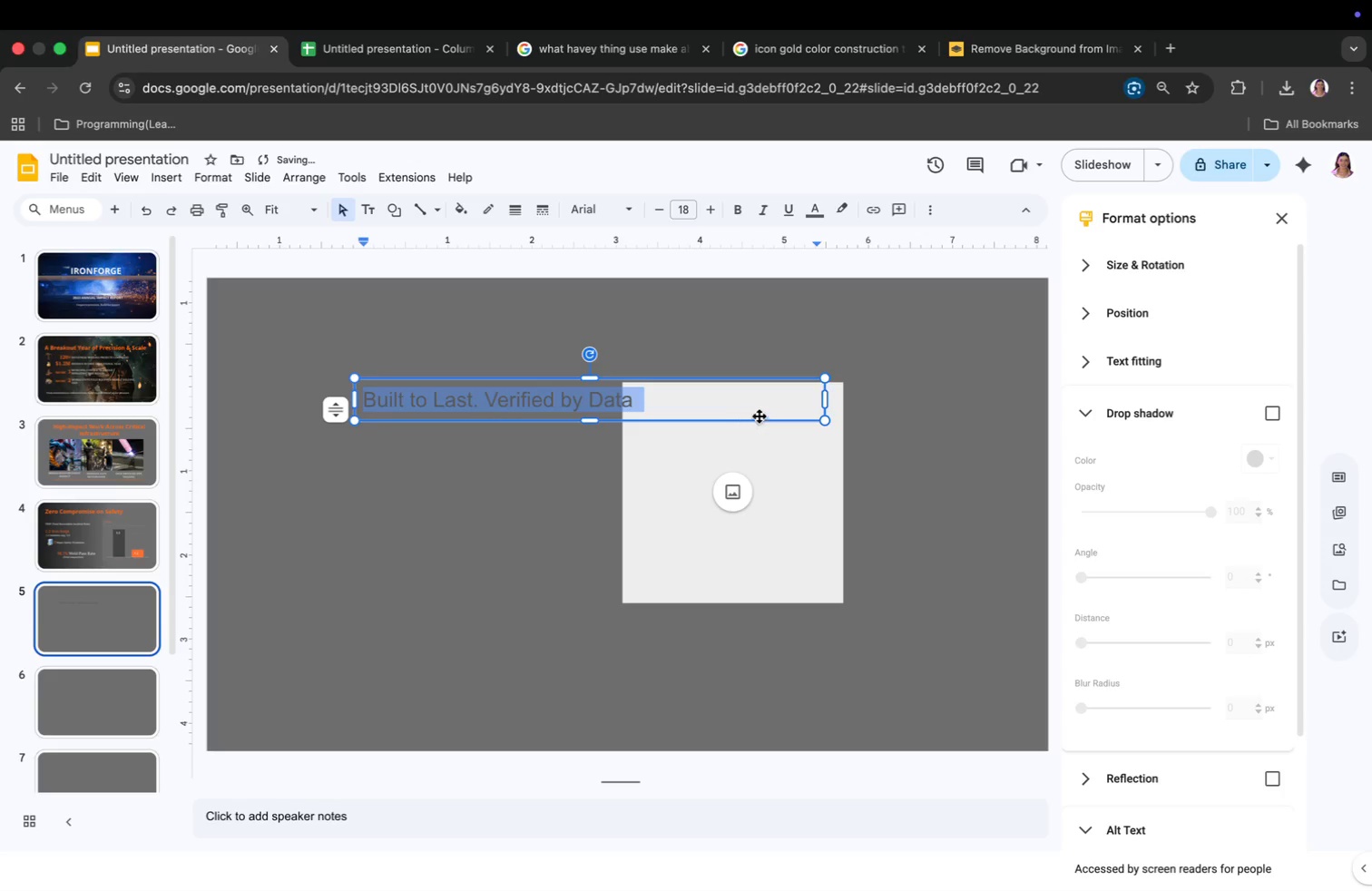 
left_click_drag(start_coordinate=[824, 398], to_coordinate=[671, 418])
 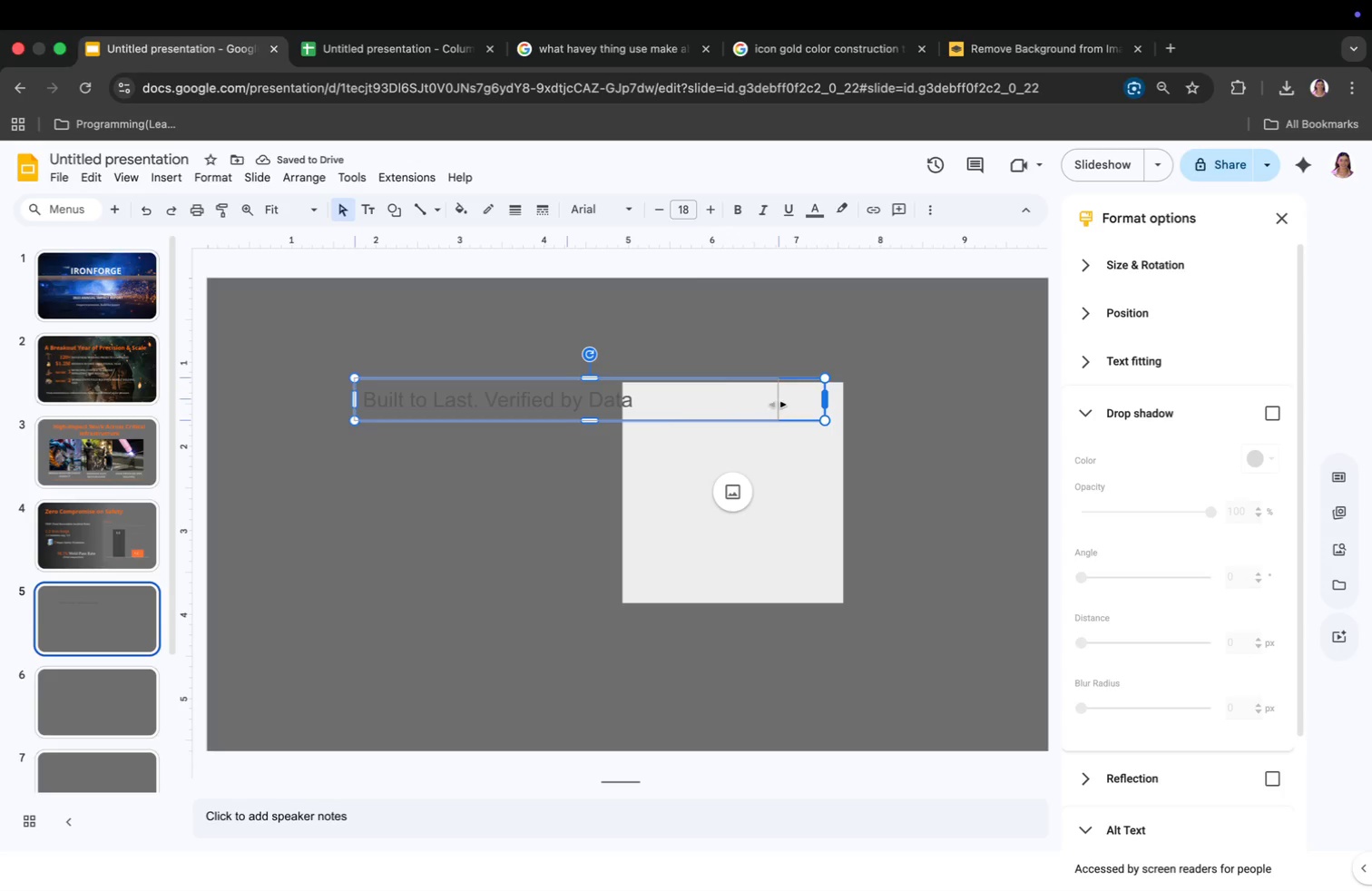 
left_click_drag(start_coordinate=[514, 385], to_coordinate=[446, 339])
 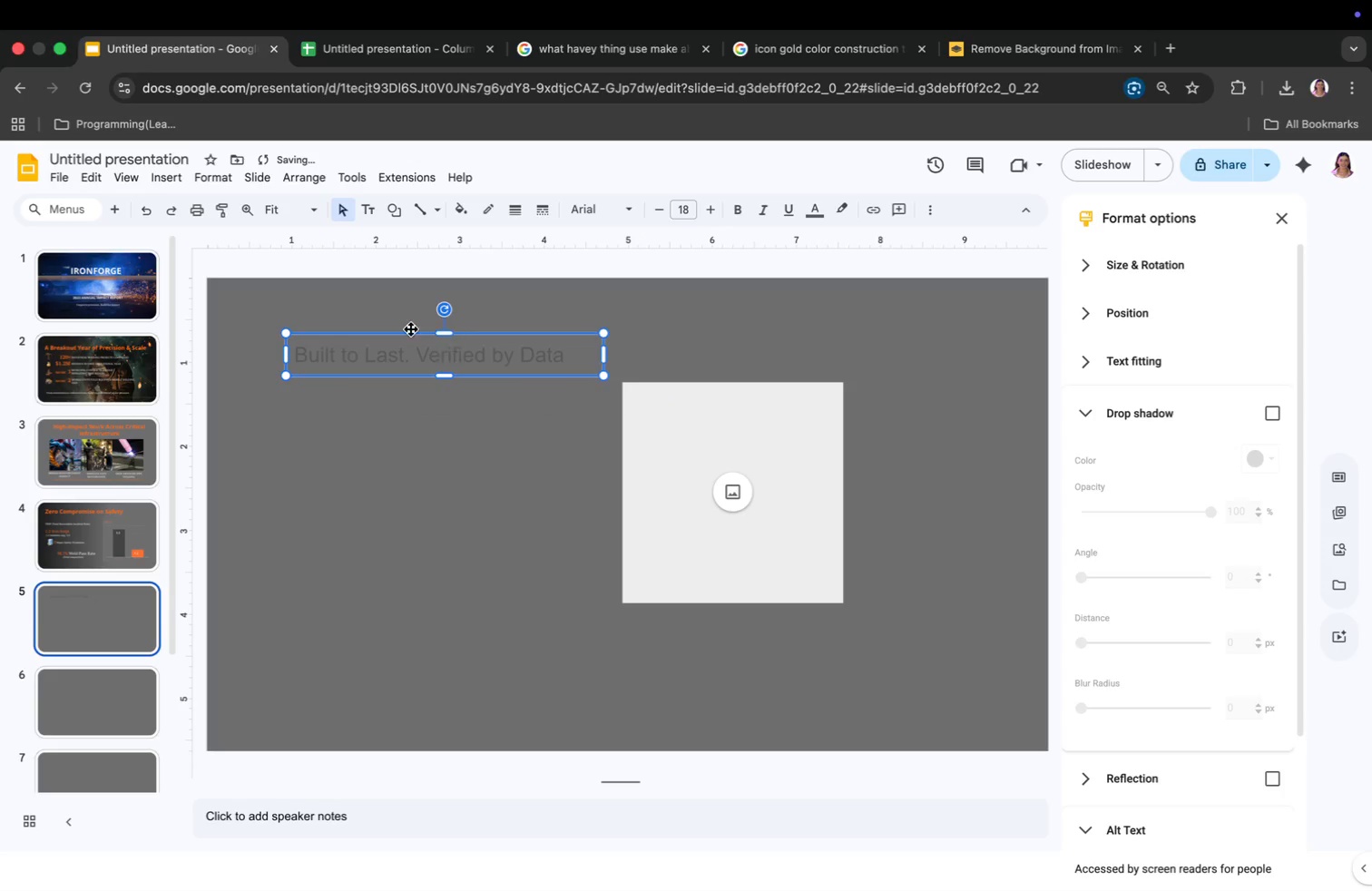 
left_click([415, 359])
 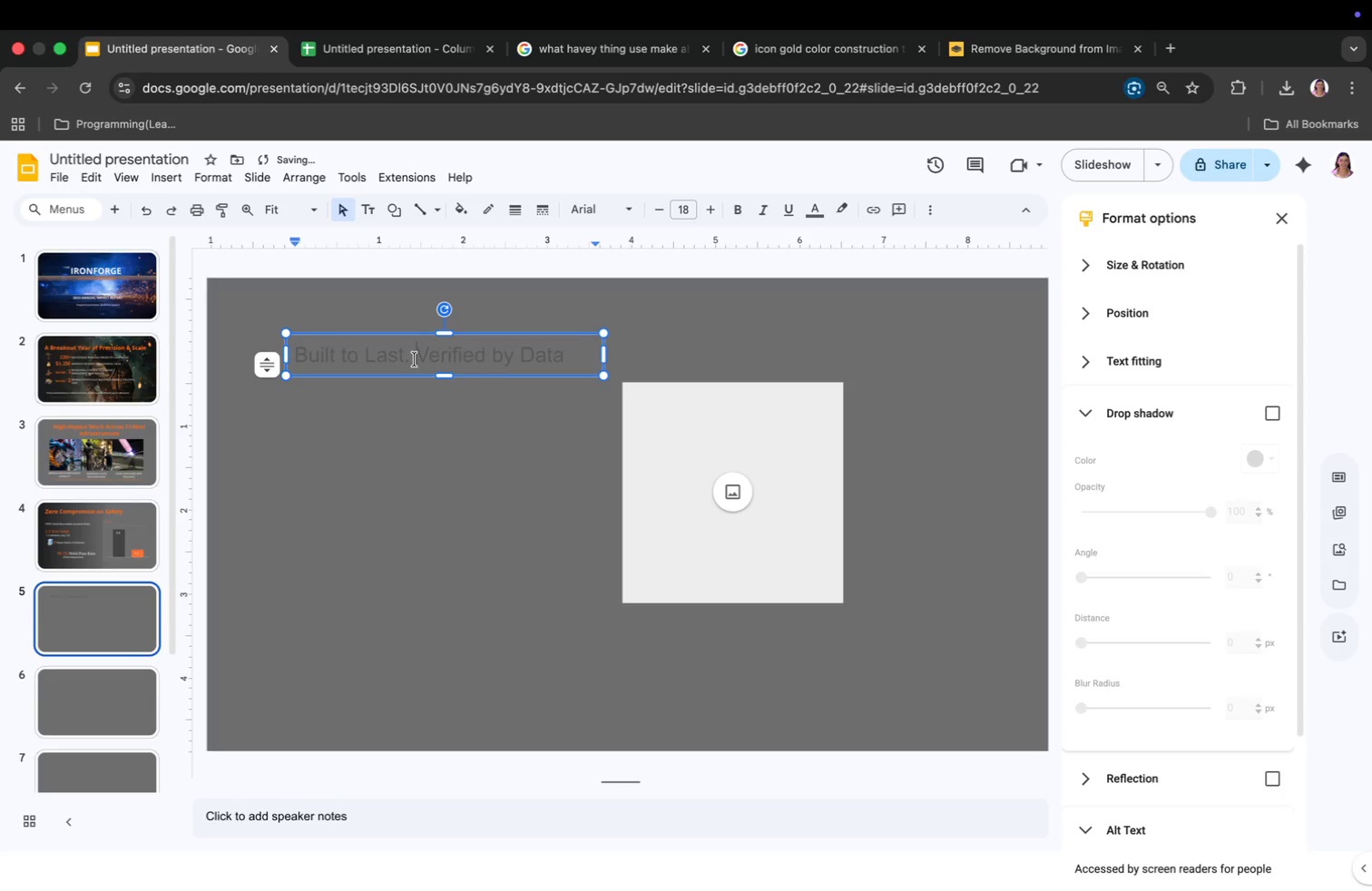 
key(Meta+CommandLeft)
 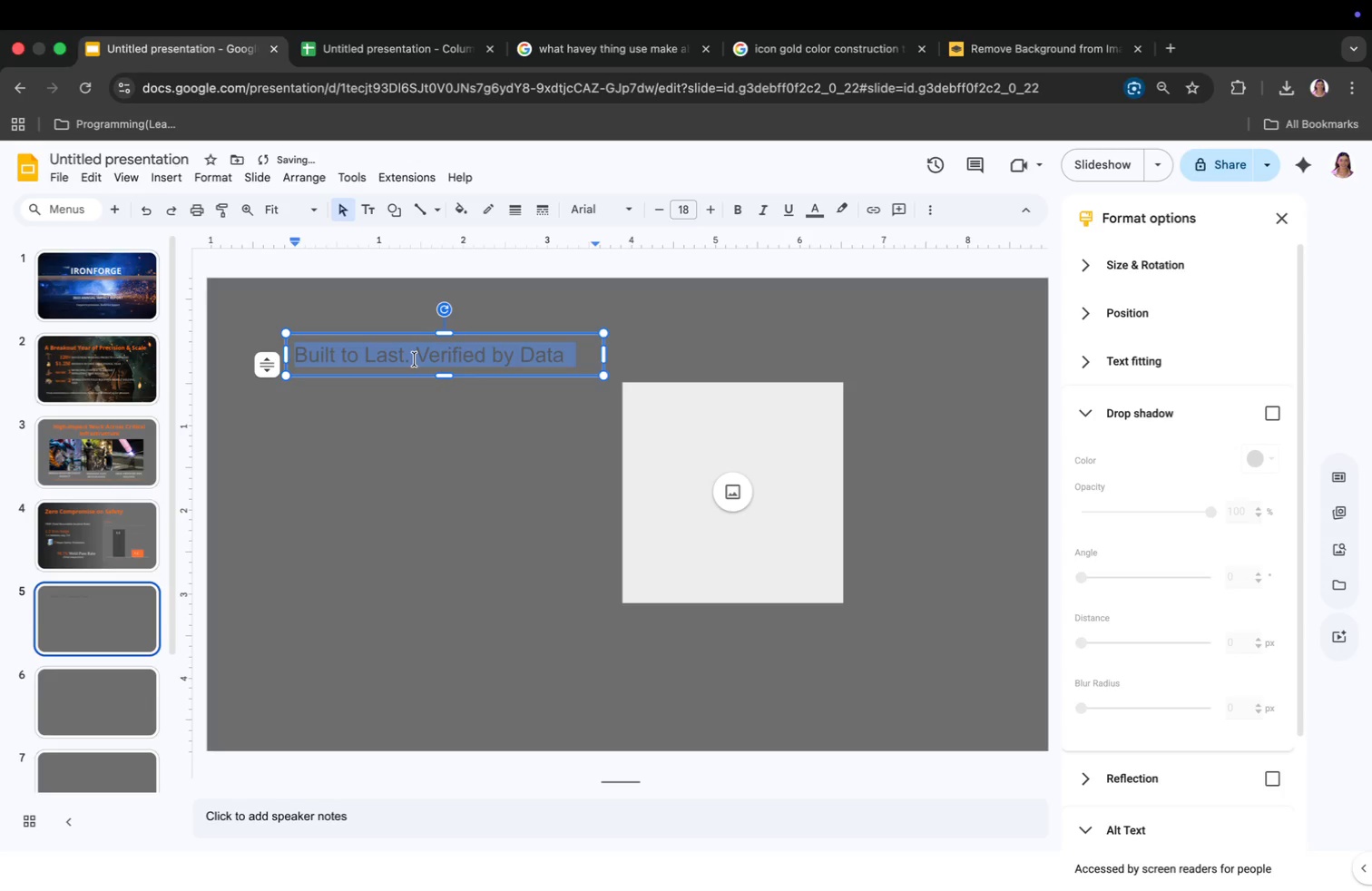 
key(Meta+A)
 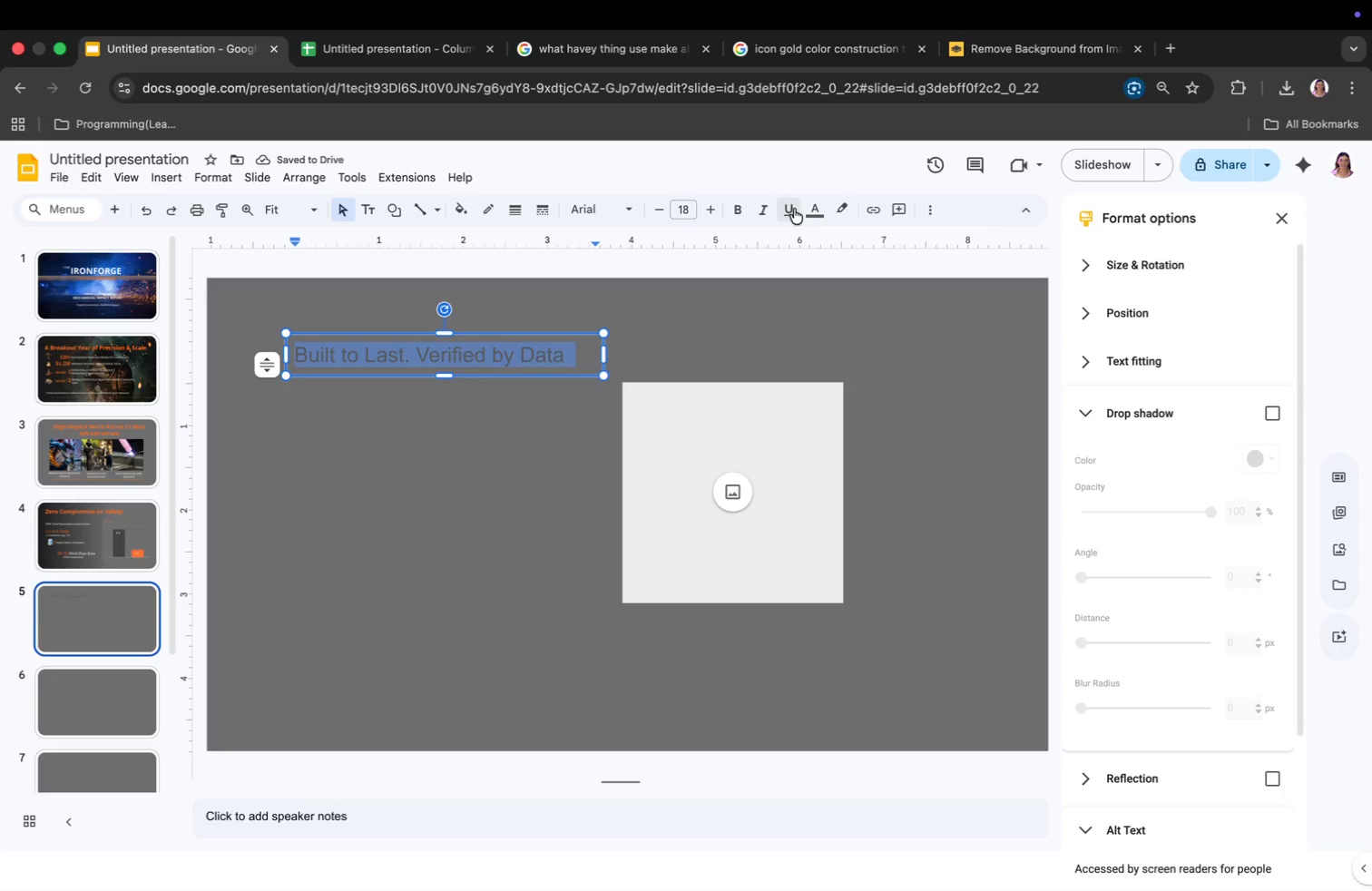 
left_click([808, 209])
 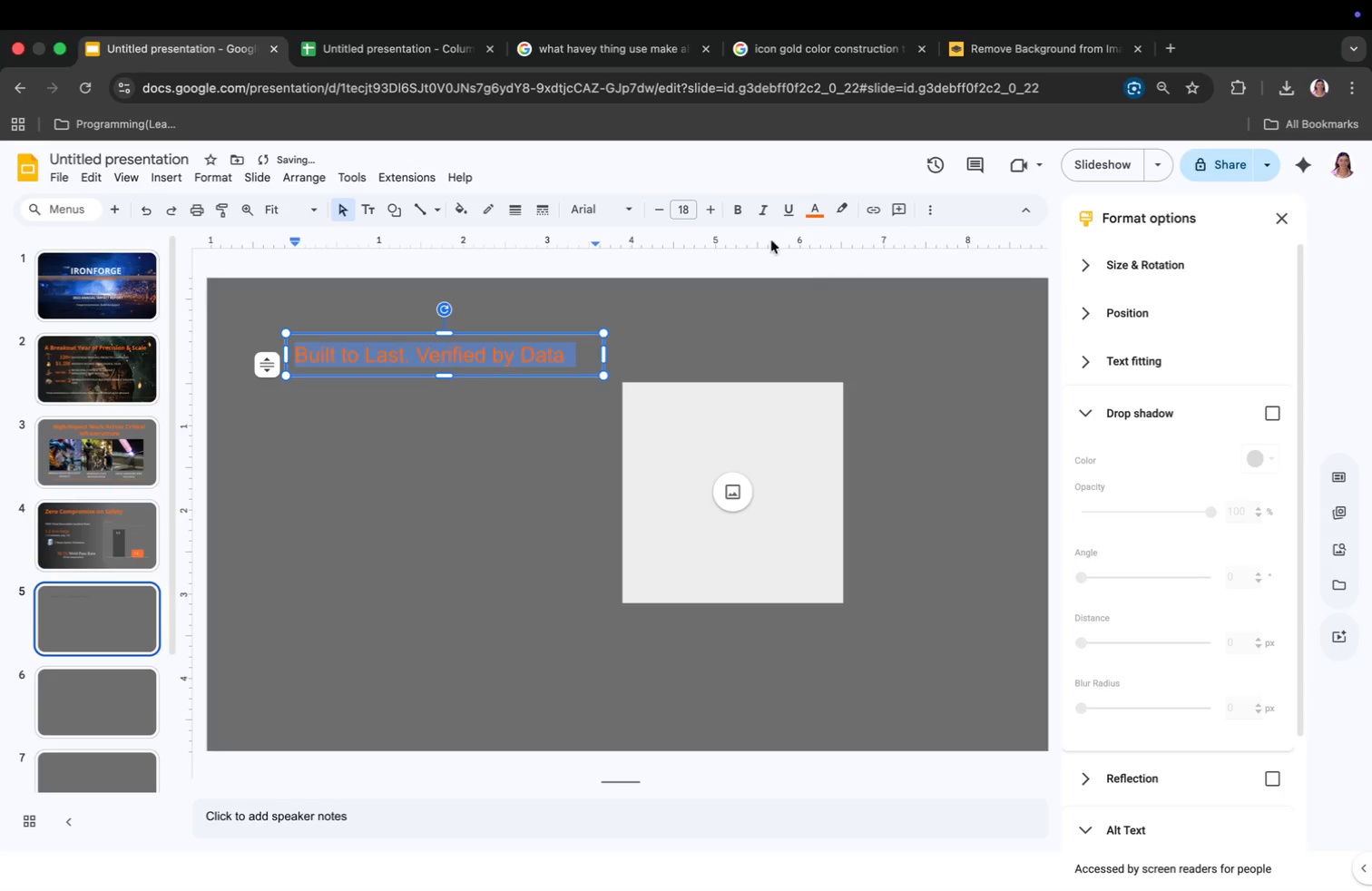 
left_click([588, 201])
 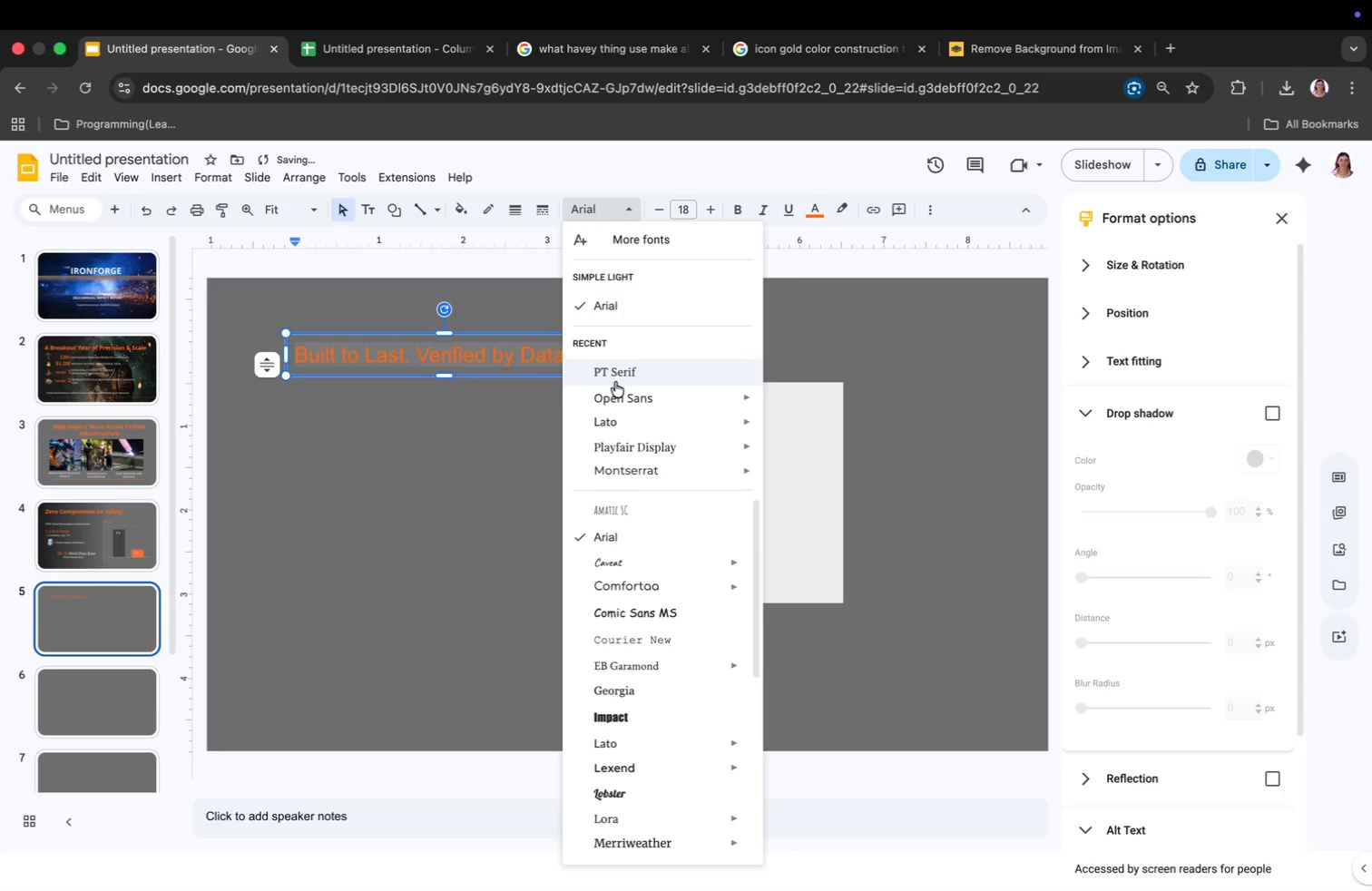 
left_click([619, 394])
 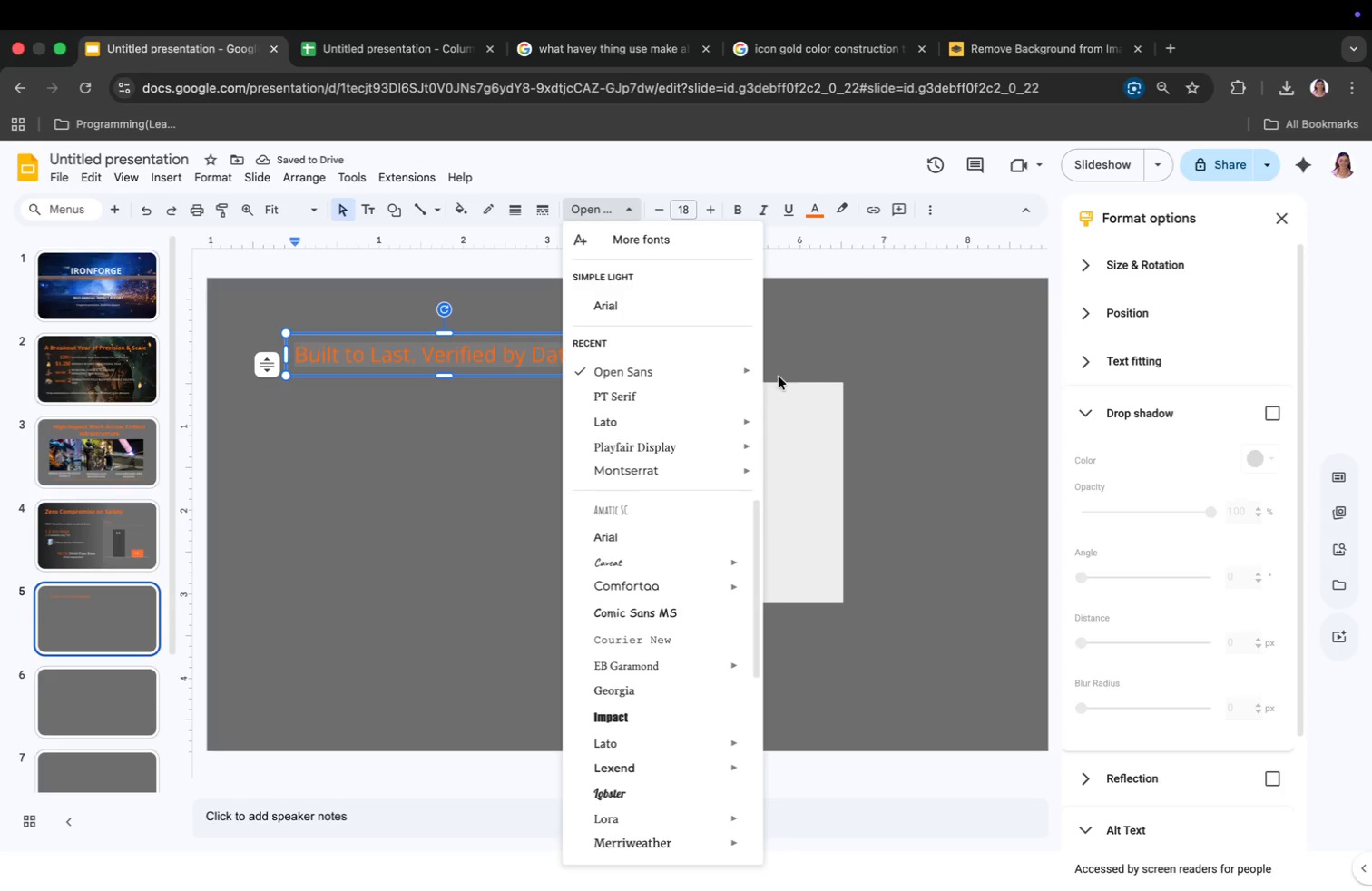 
wait(6.66)
 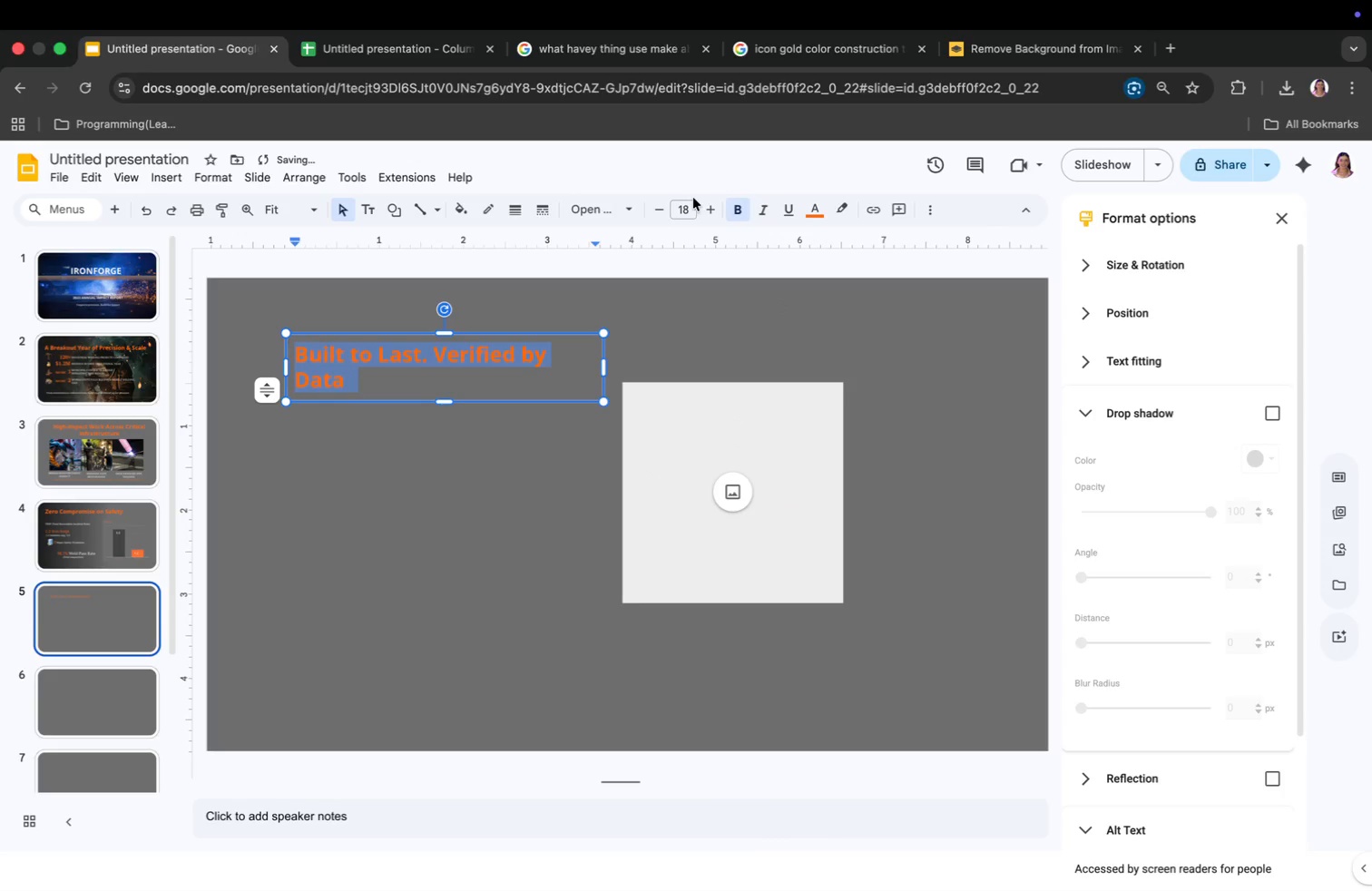 
left_click([687, 205])
 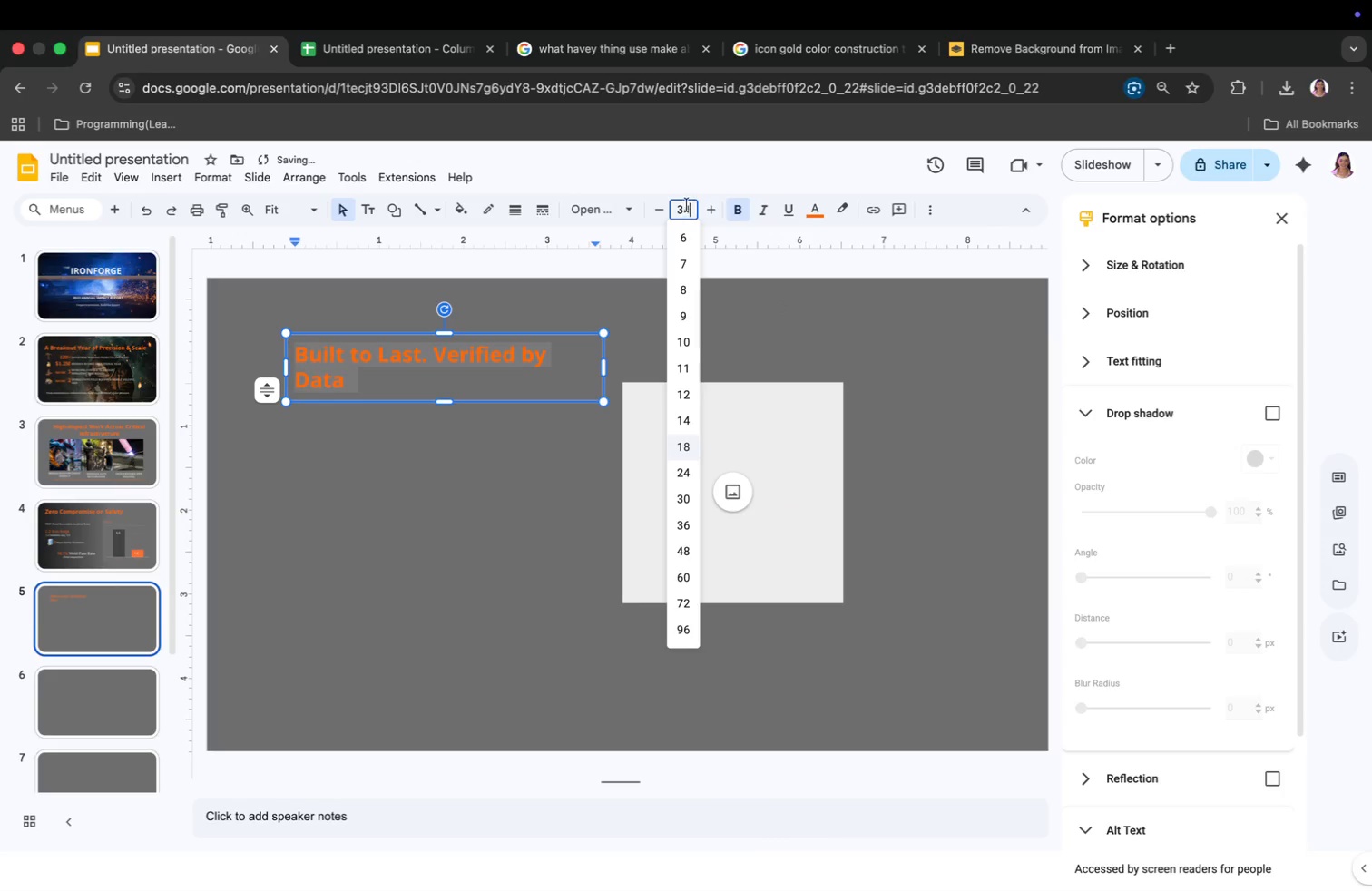 
type(34)
 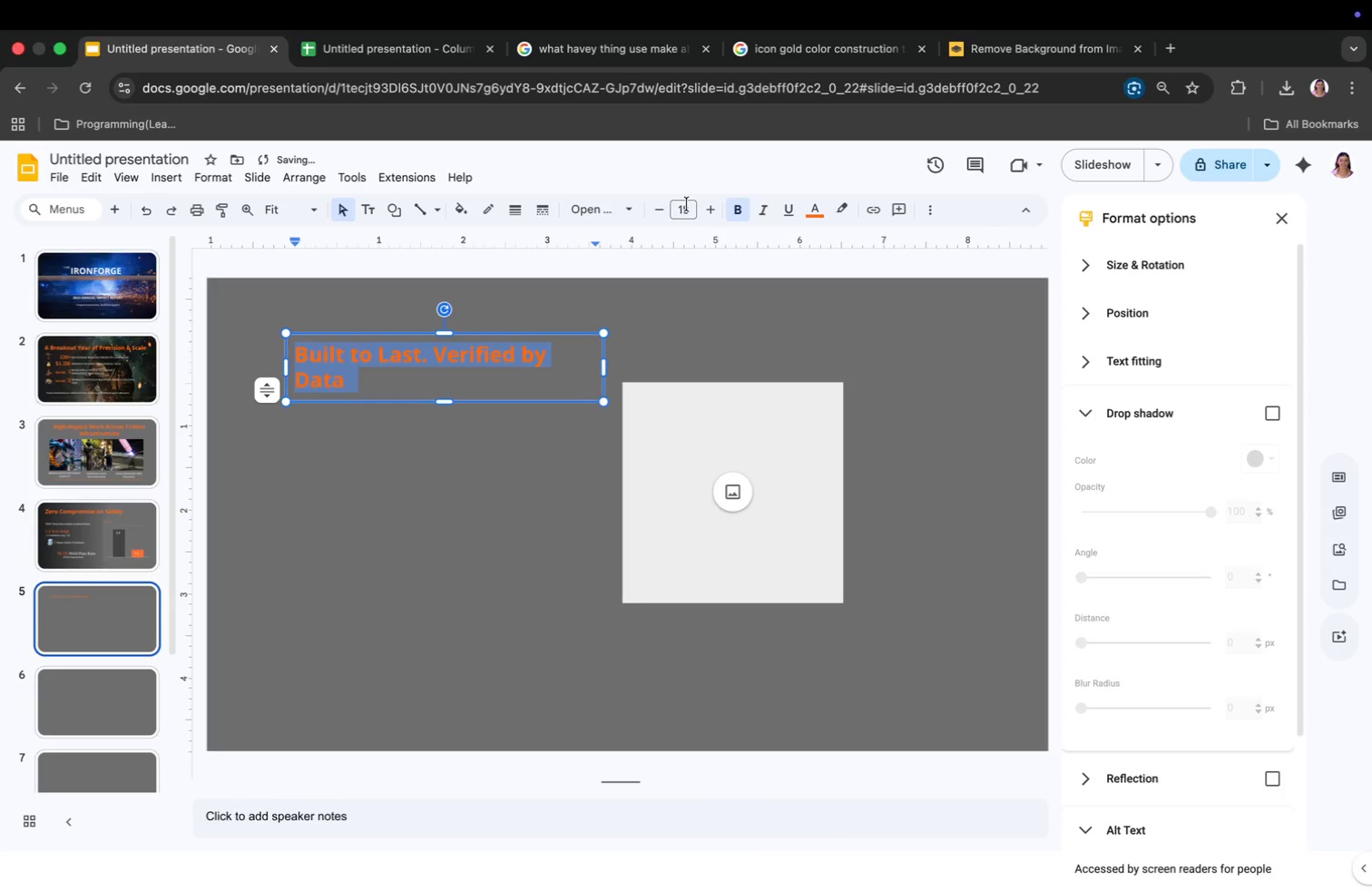 
key(Enter)
 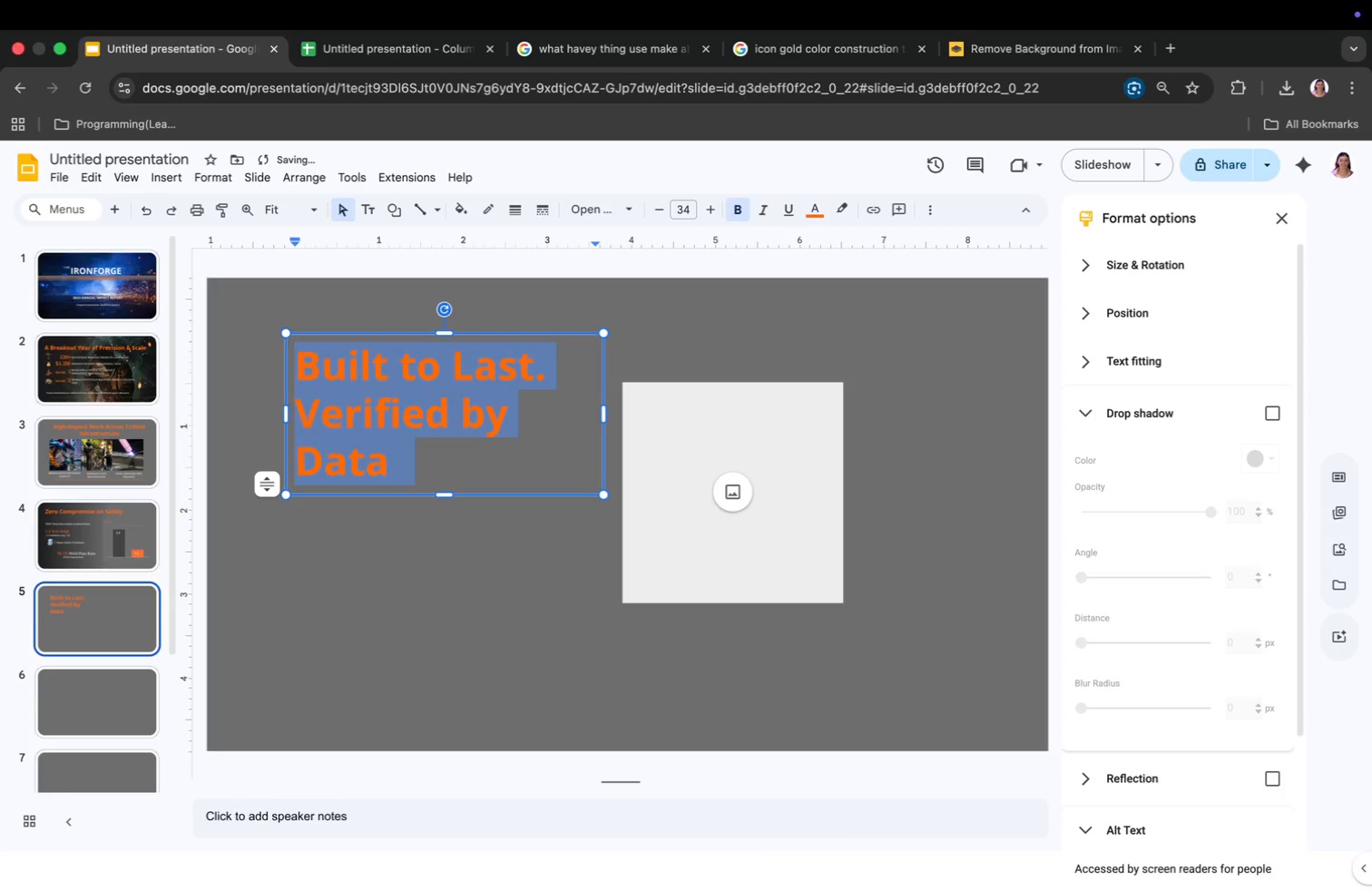 
left_click_drag(start_coordinate=[605, 416], to_coordinate=[794, 426])
 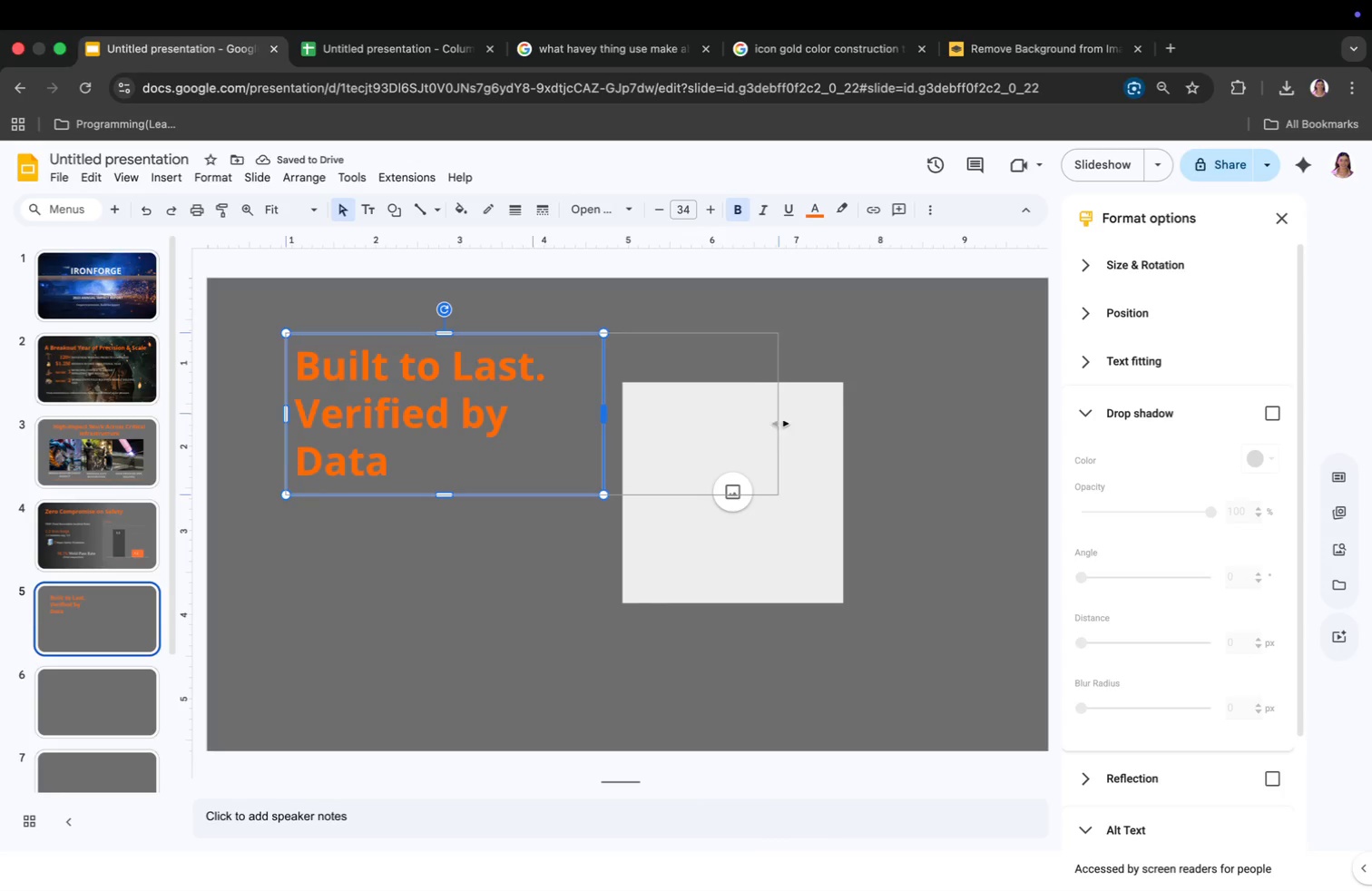 
left_click_drag(start_coordinate=[796, 391], to_coordinate=[936, 397])
 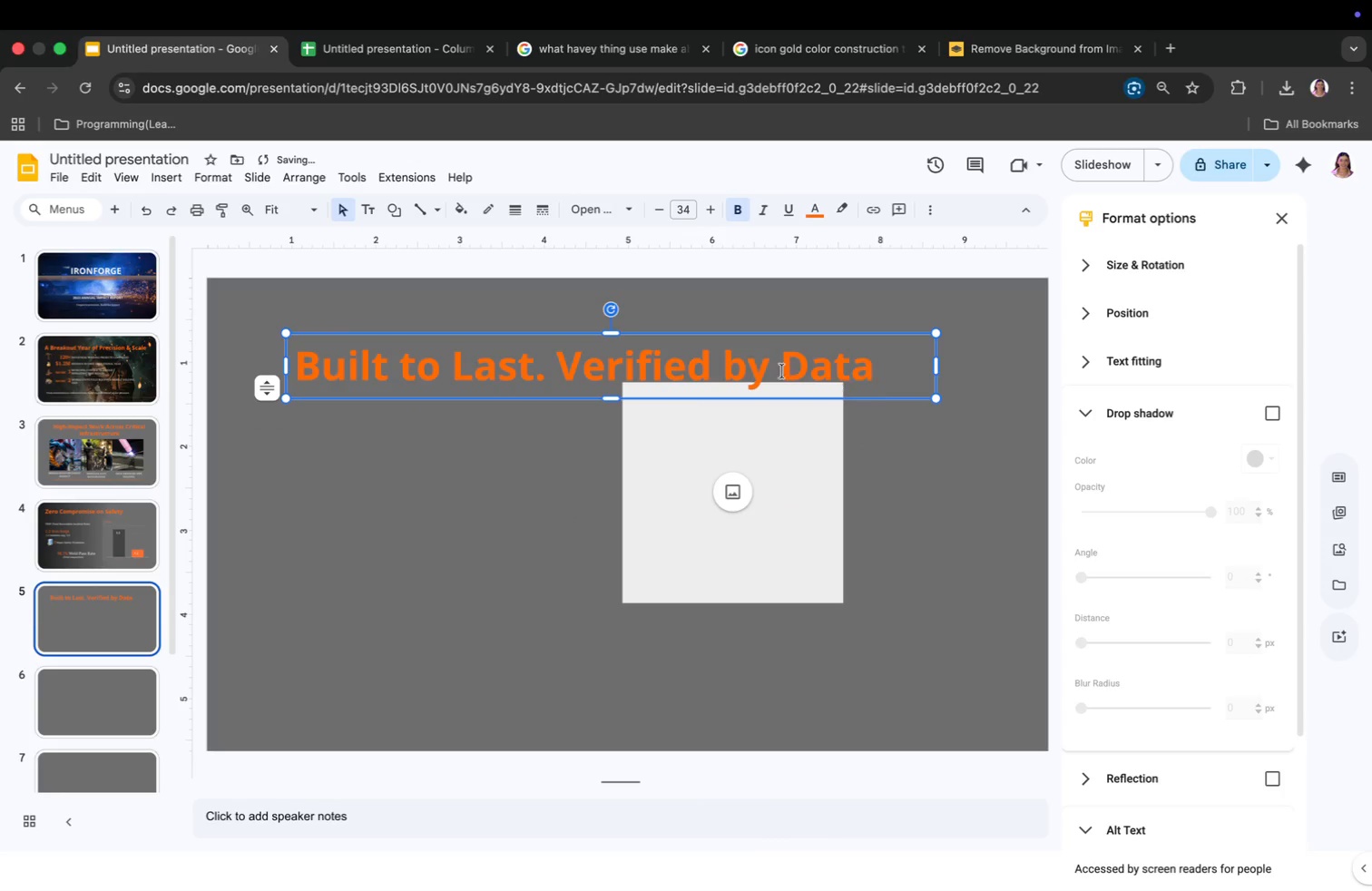 
left_click_drag(start_coordinate=[613, 340], to_coordinate=[968, 571])
 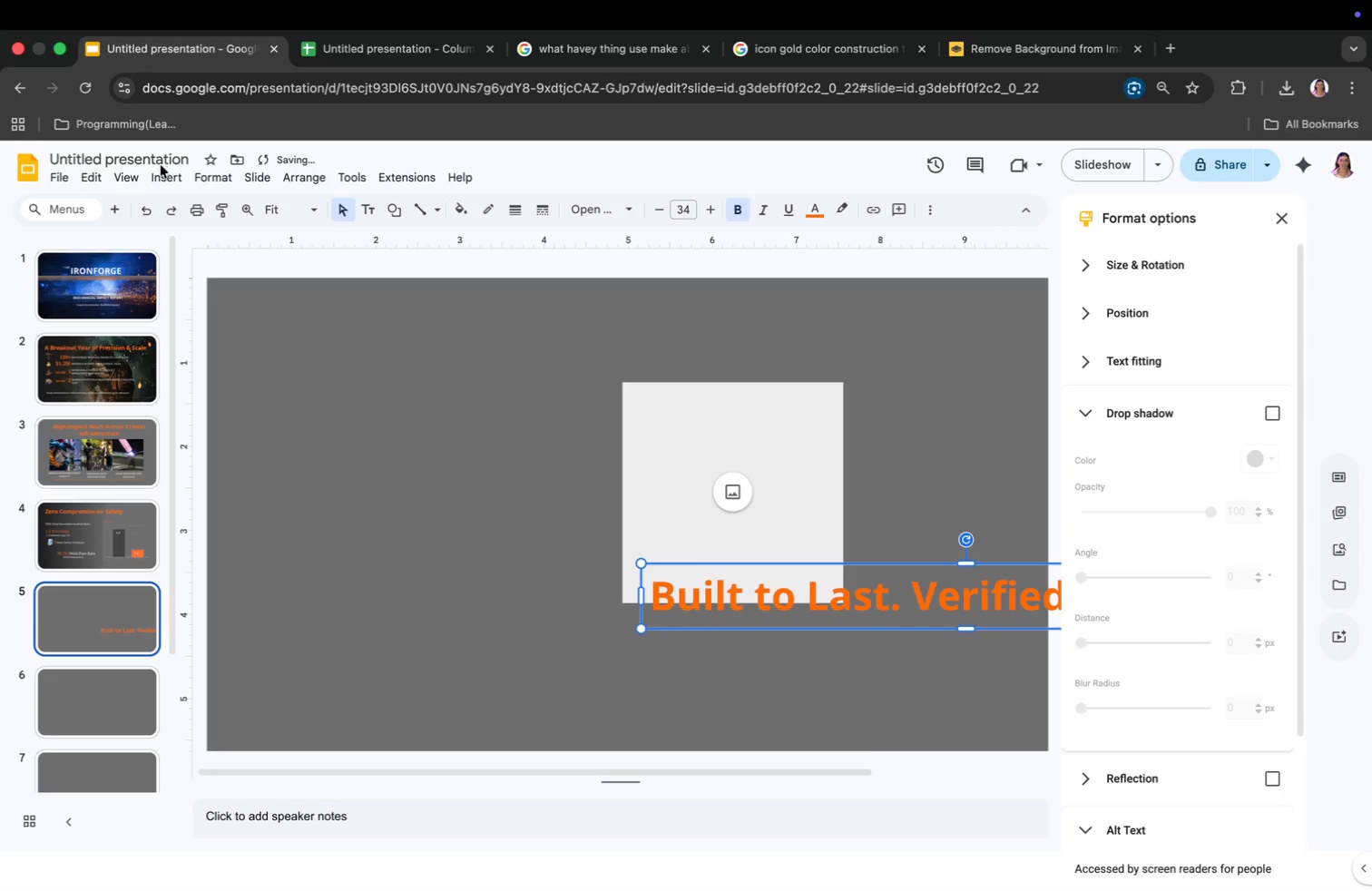 
left_click([194, 257])
 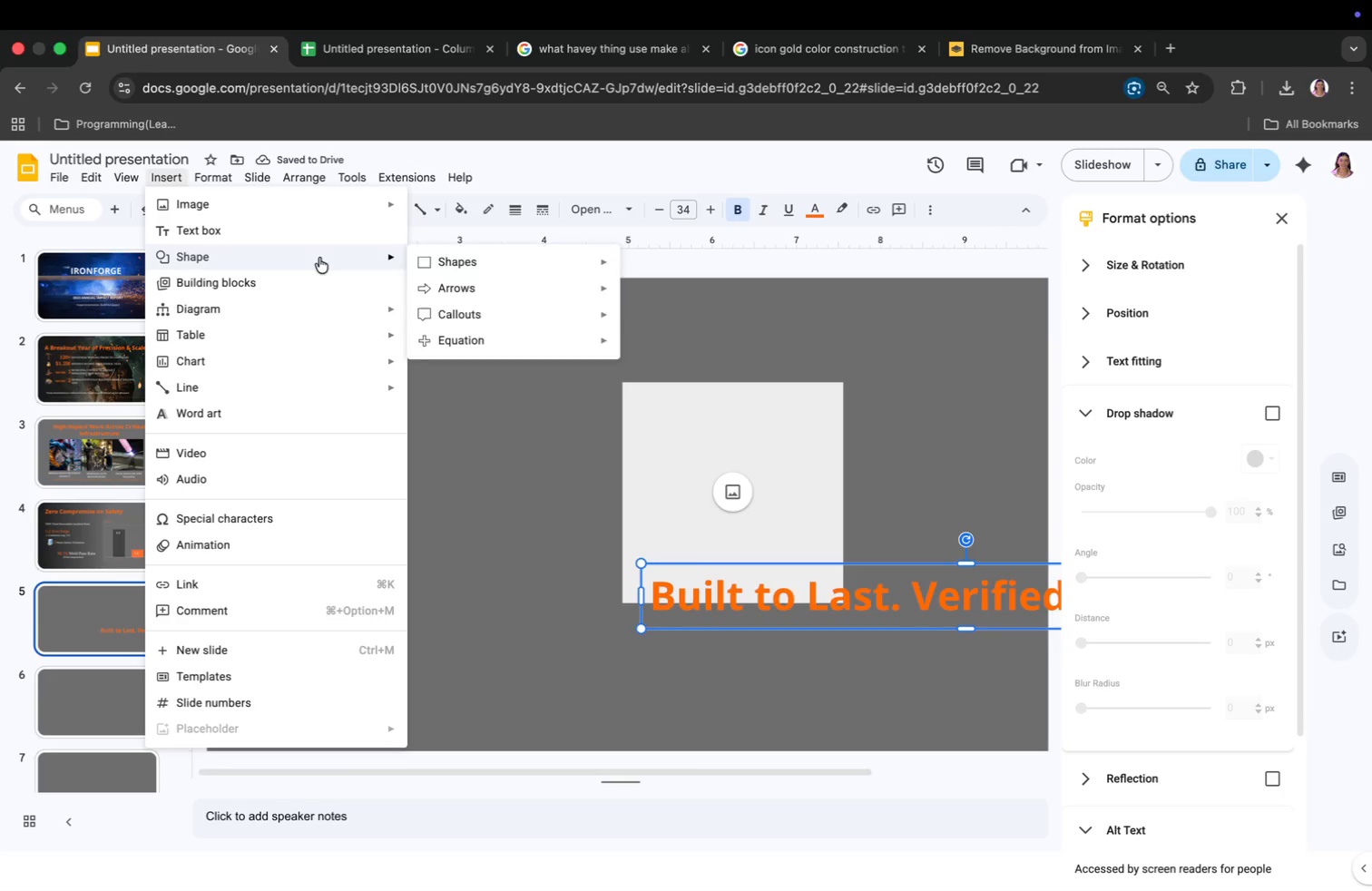 
left_click([417, 255])
 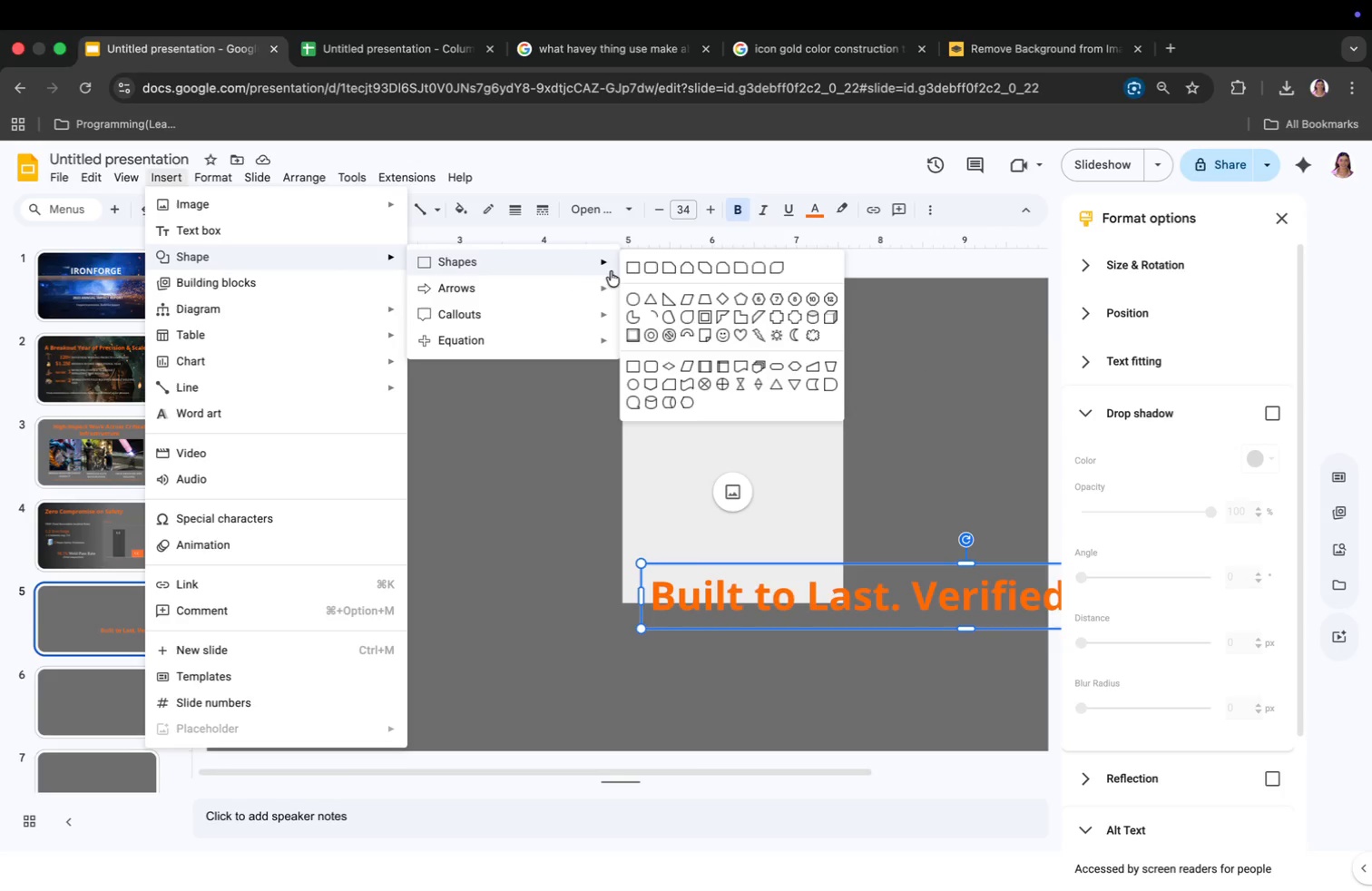 
left_click([626, 269])
 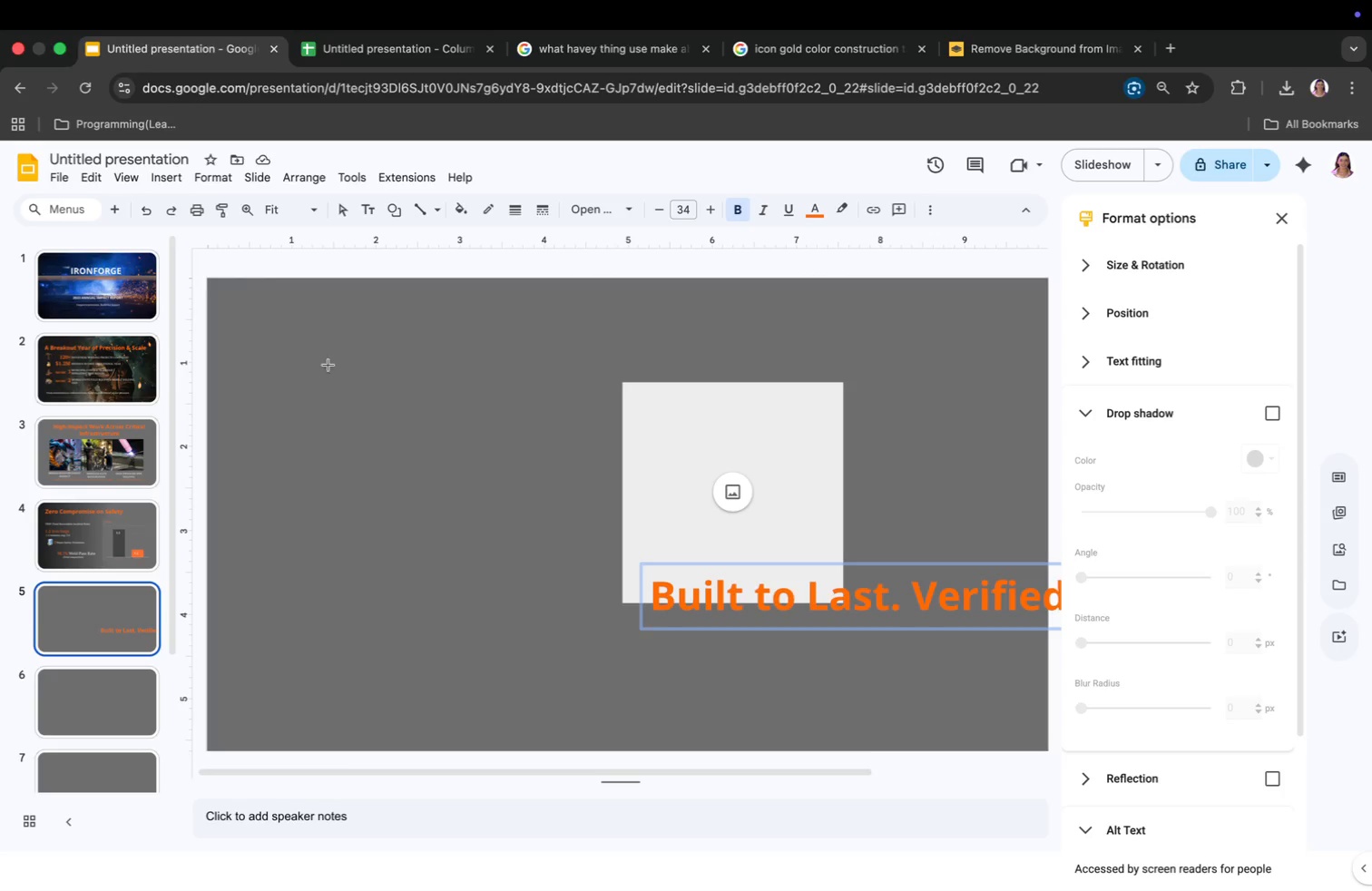 
left_click([302, 365])
 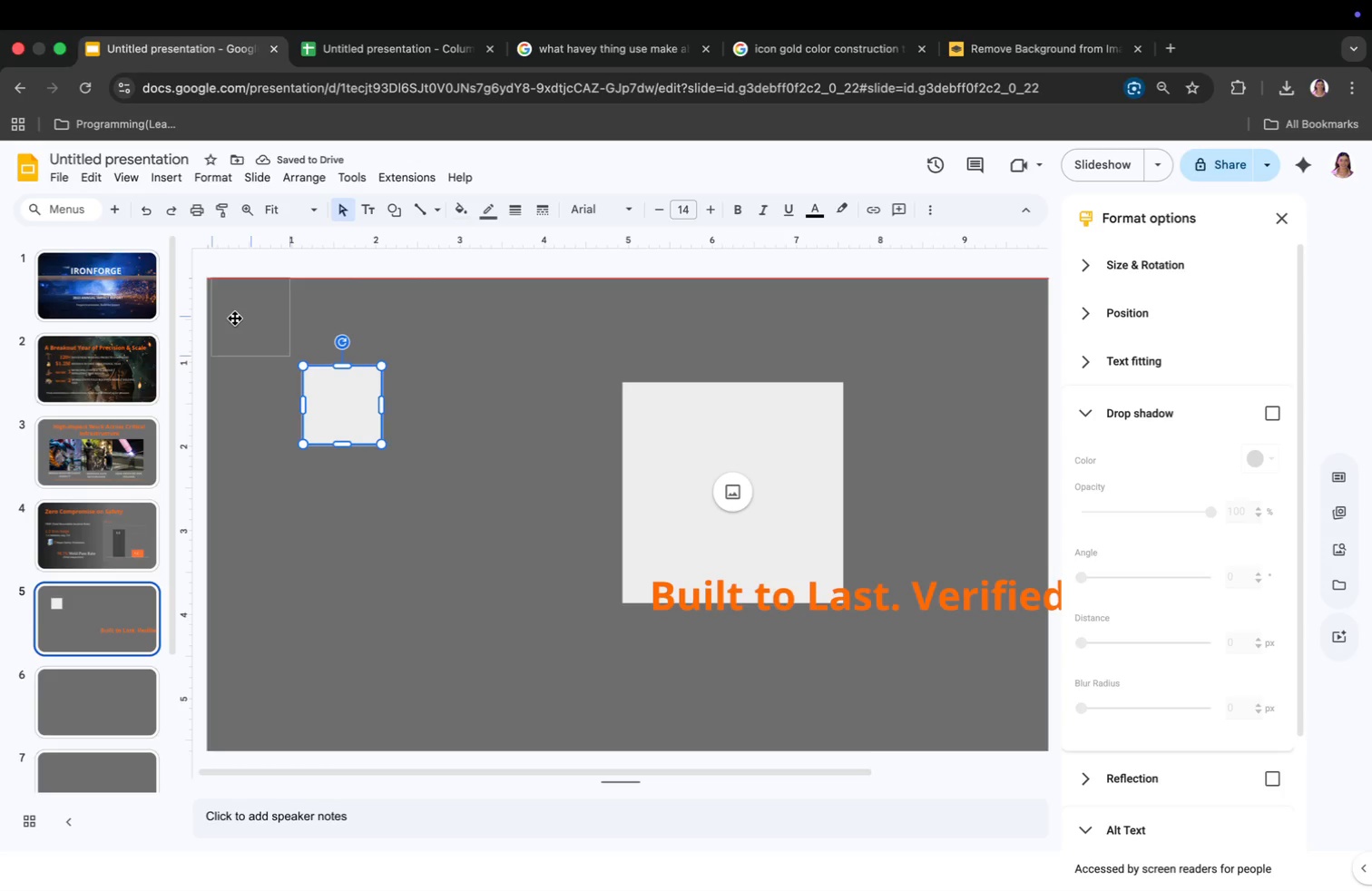 
left_click_drag(start_coordinate=[327, 404], to_coordinate=[229, 318])
 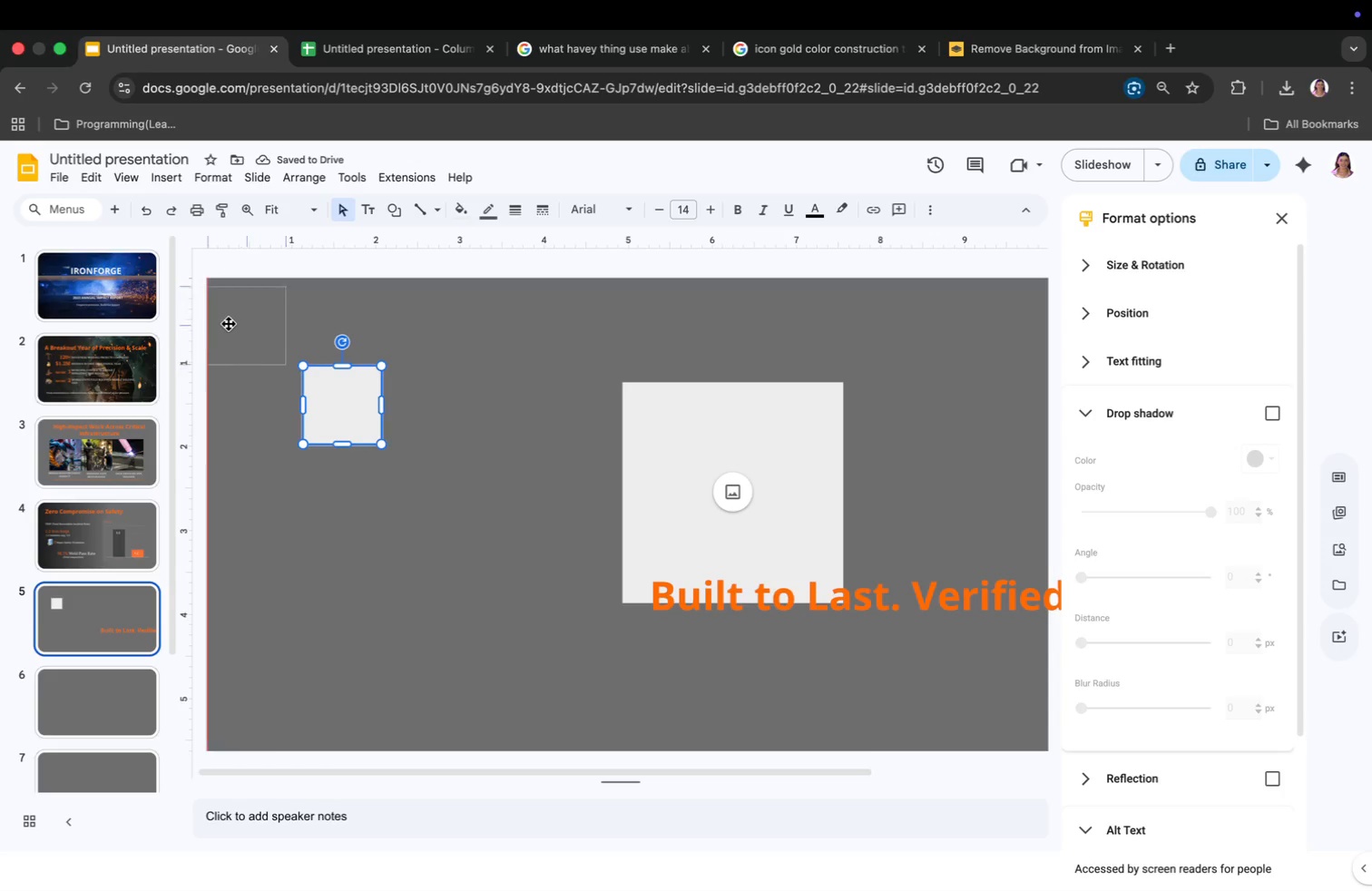 
left_click_drag(start_coordinate=[711, 469], to_coordinate=[859, 426])
 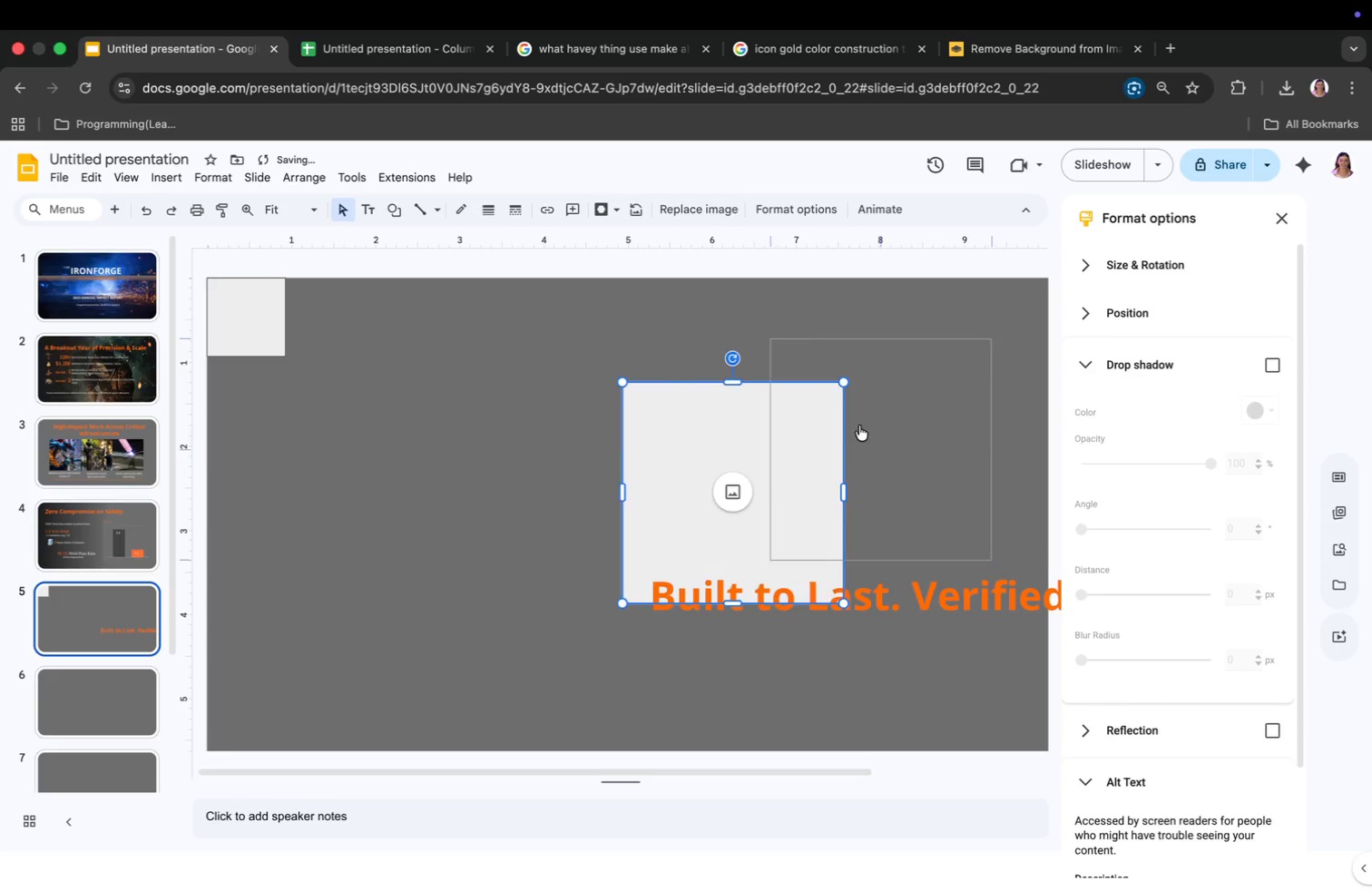 
left_click_drag(start_coordinate=[282, 357], to_coordinate=[661, 750])
 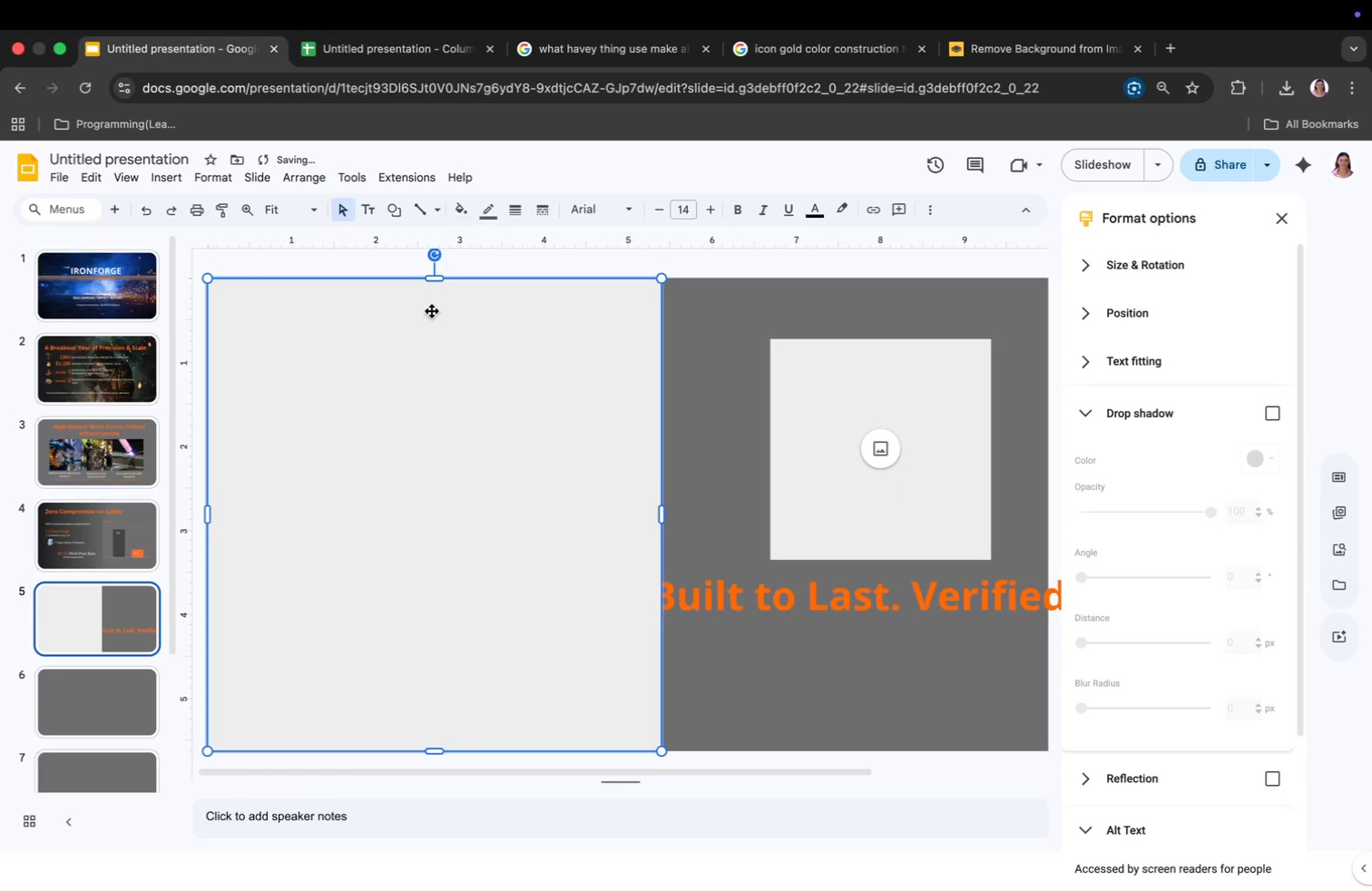 
left_click([460, 201])
 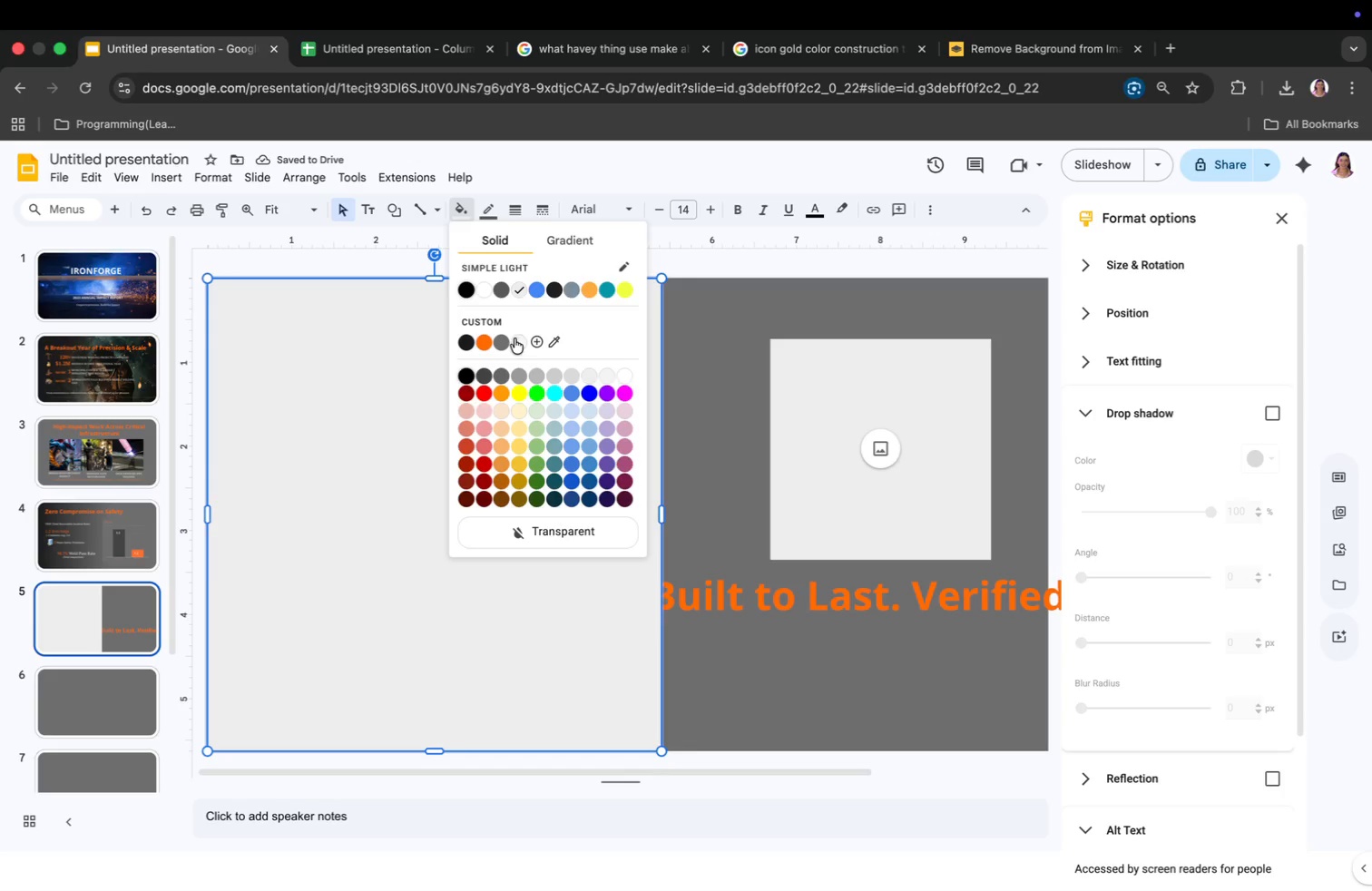 
left_click([562, 240])
 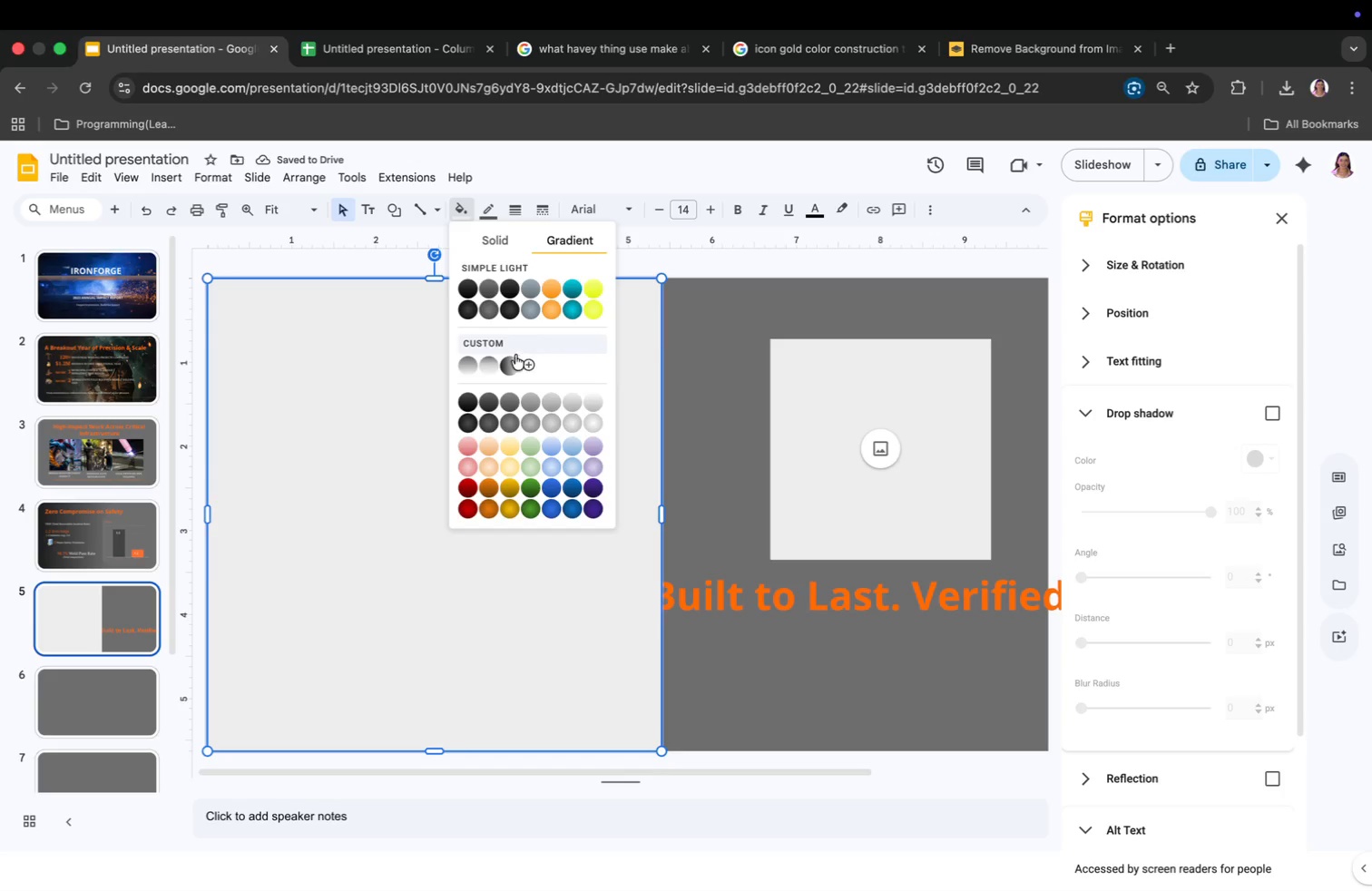 
left_click([511, 359])
 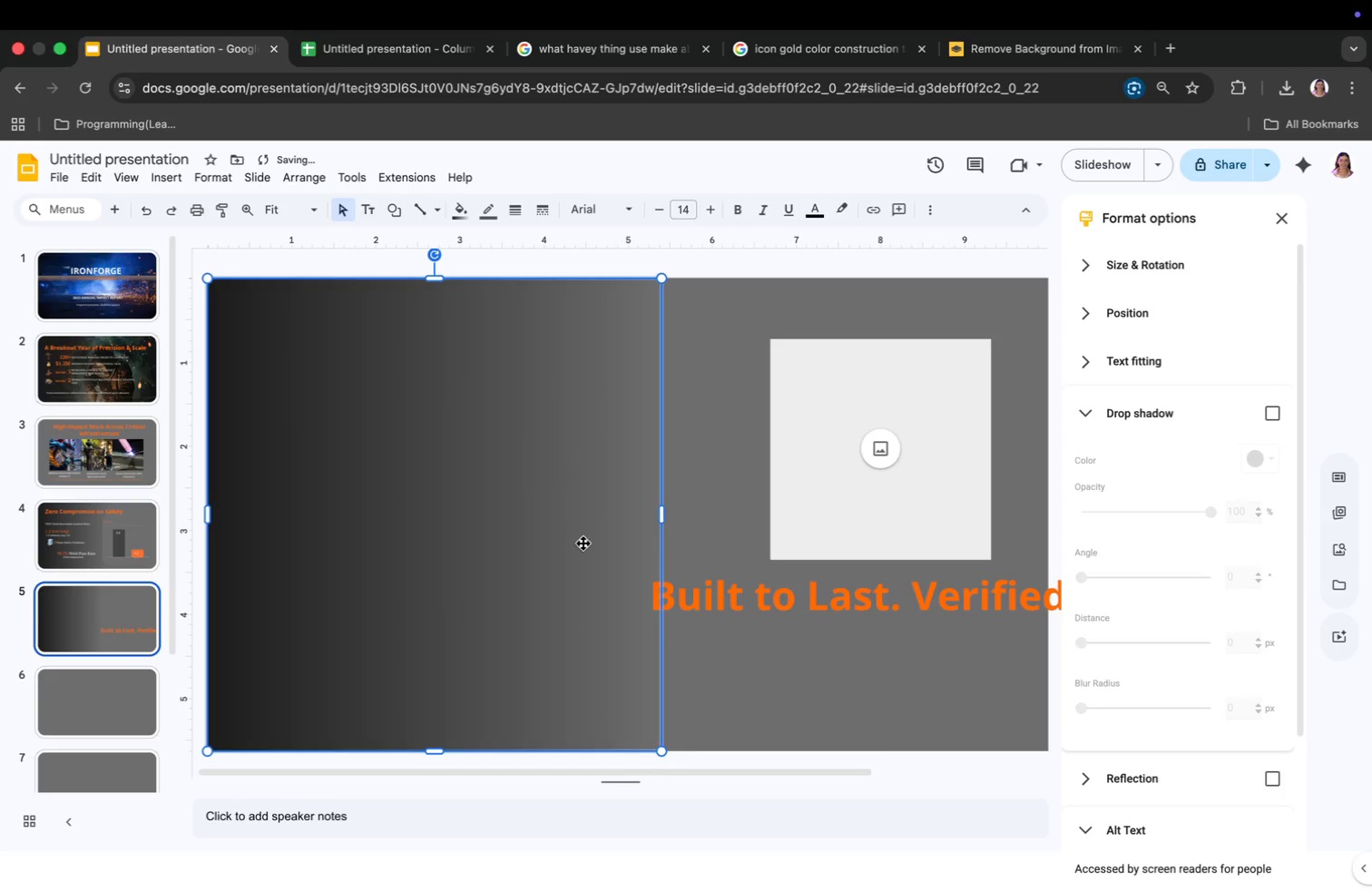 
left_click_drag(start_coordinate=[662, 514], to_coordinate=[698, 518])
 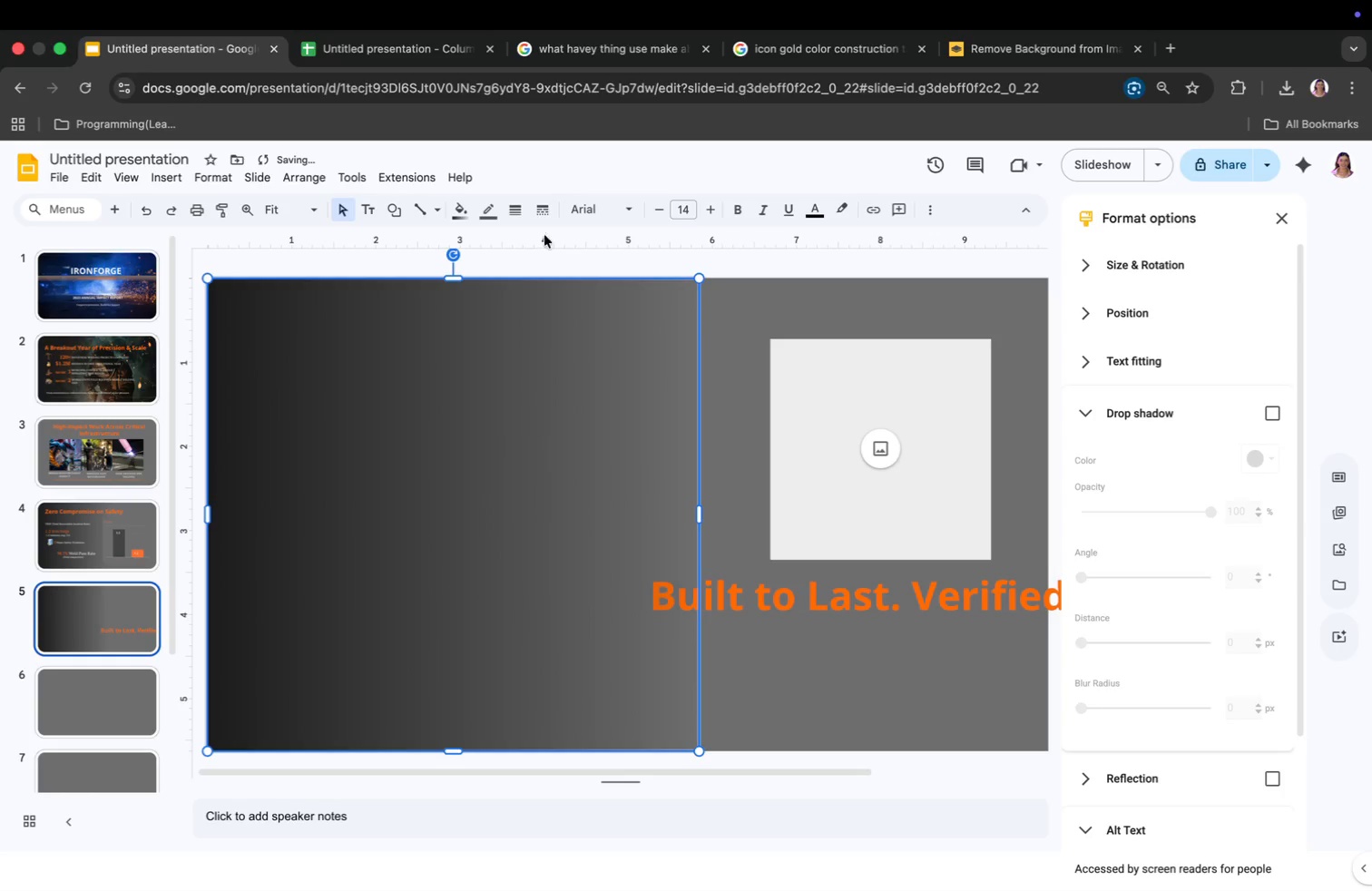 
left_click([496, 207])
 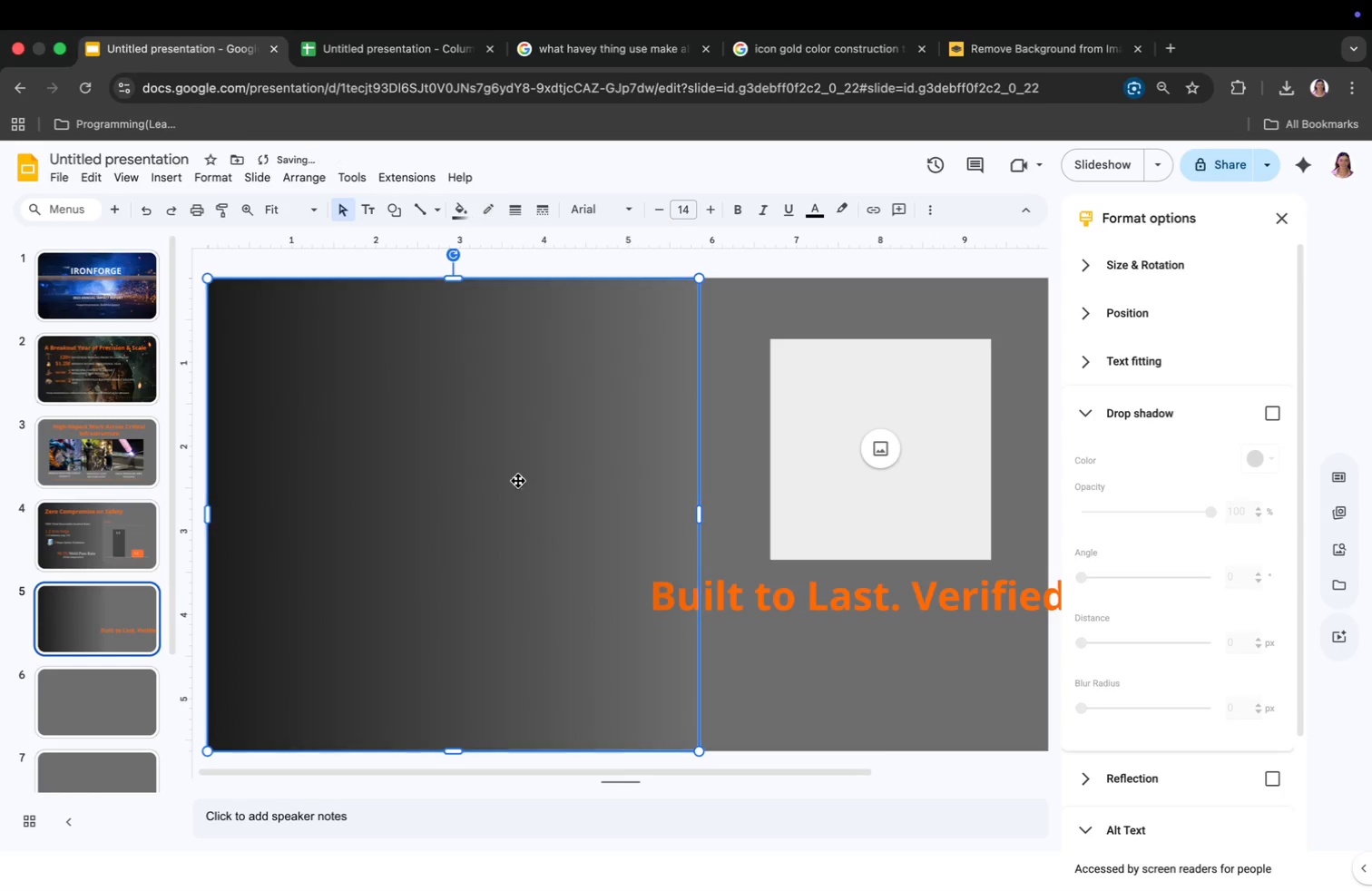 
left_click([414, 467])
 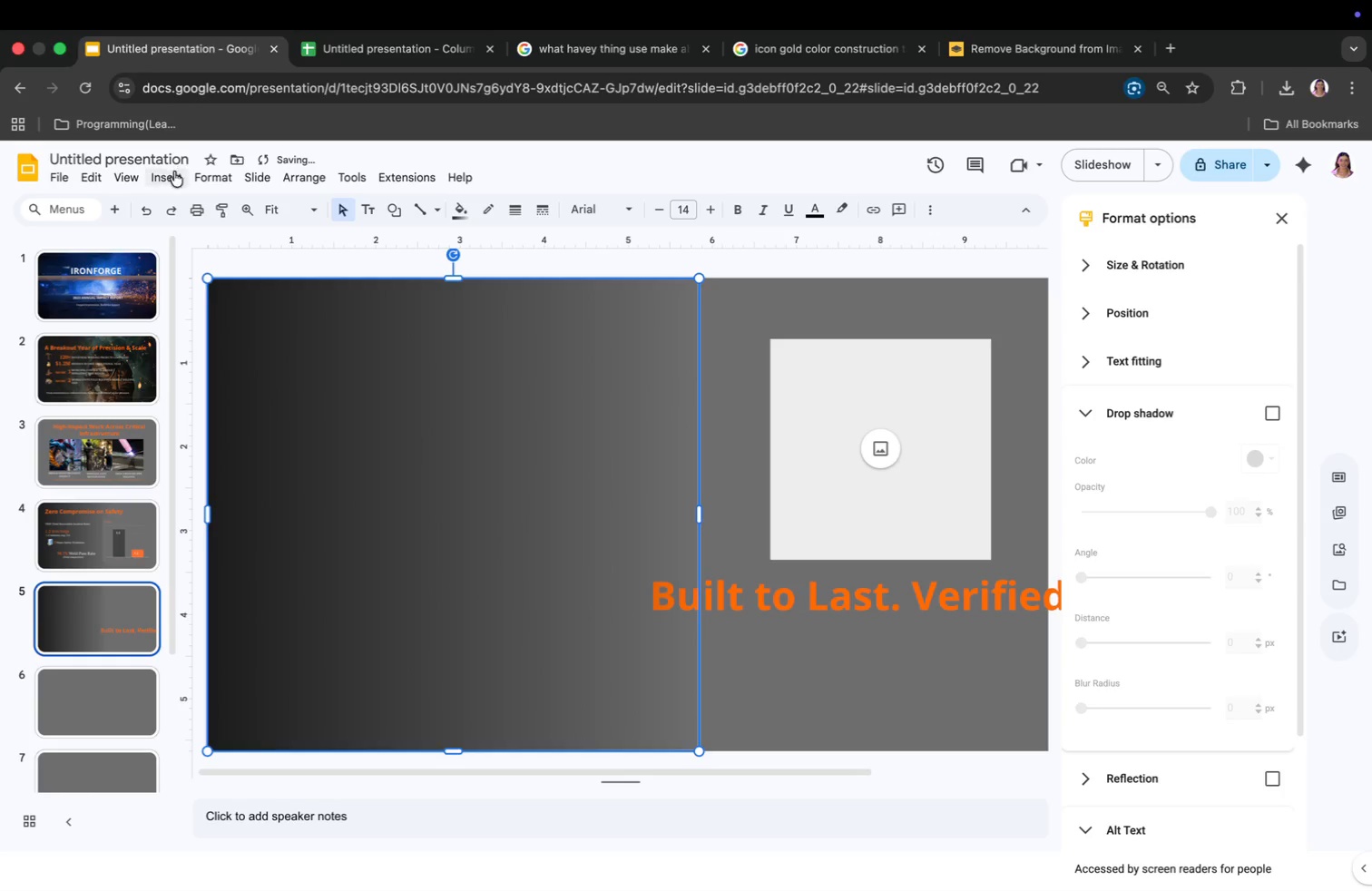 
left_click([169, 178])
 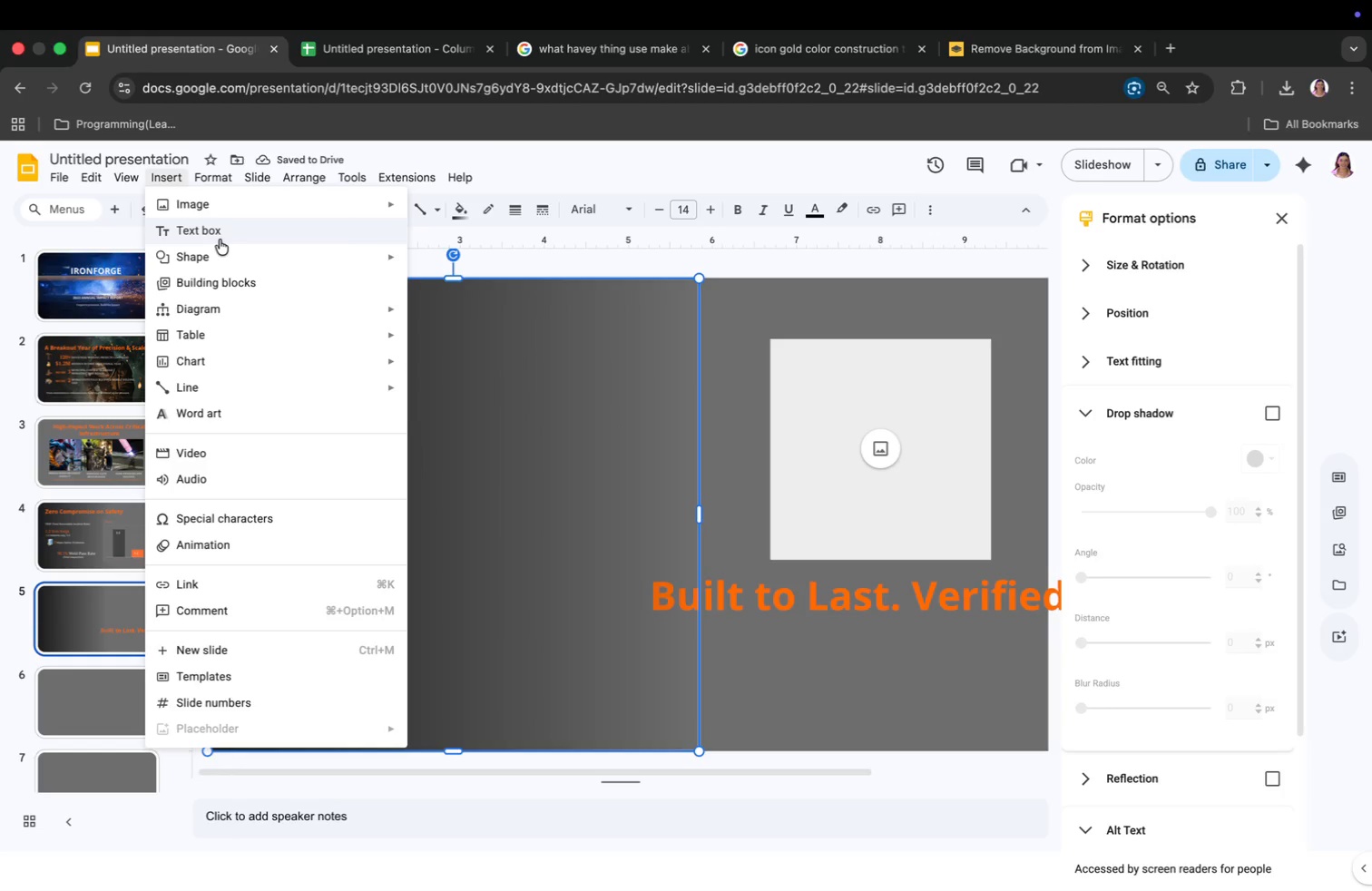 
left_click([219, 235])
 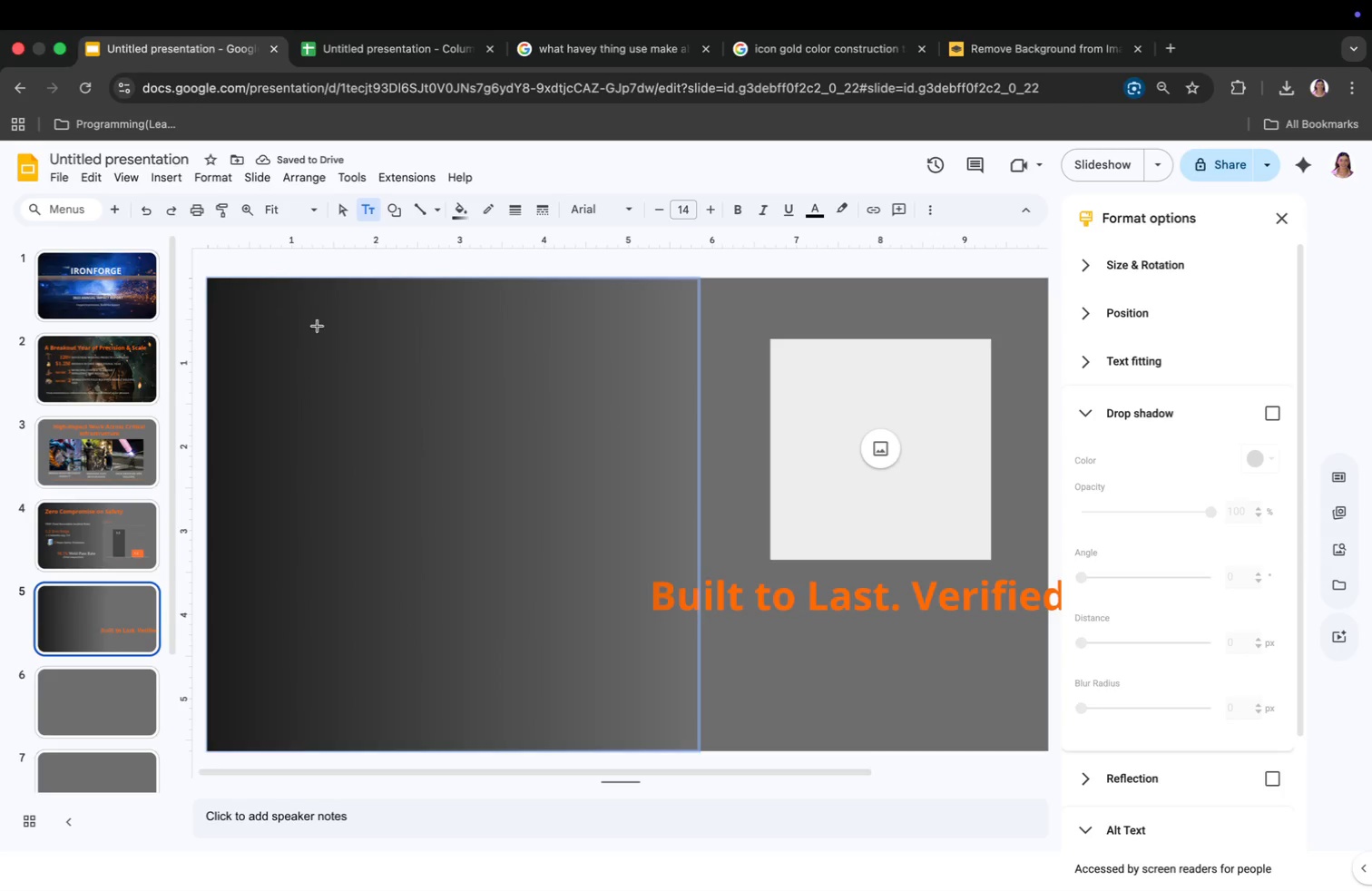 
left_click([324, 348])
 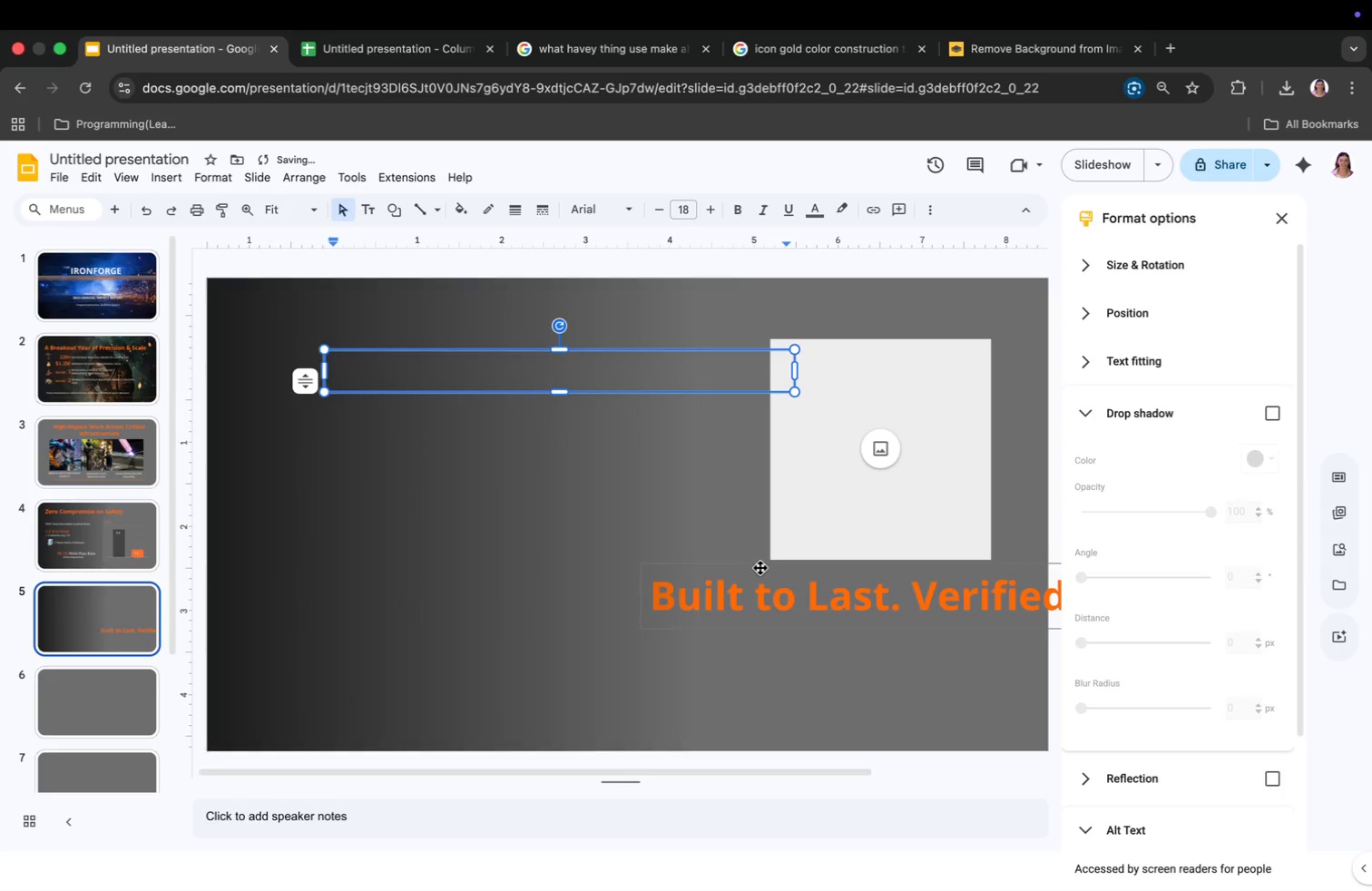 
left_click([774, 587])
 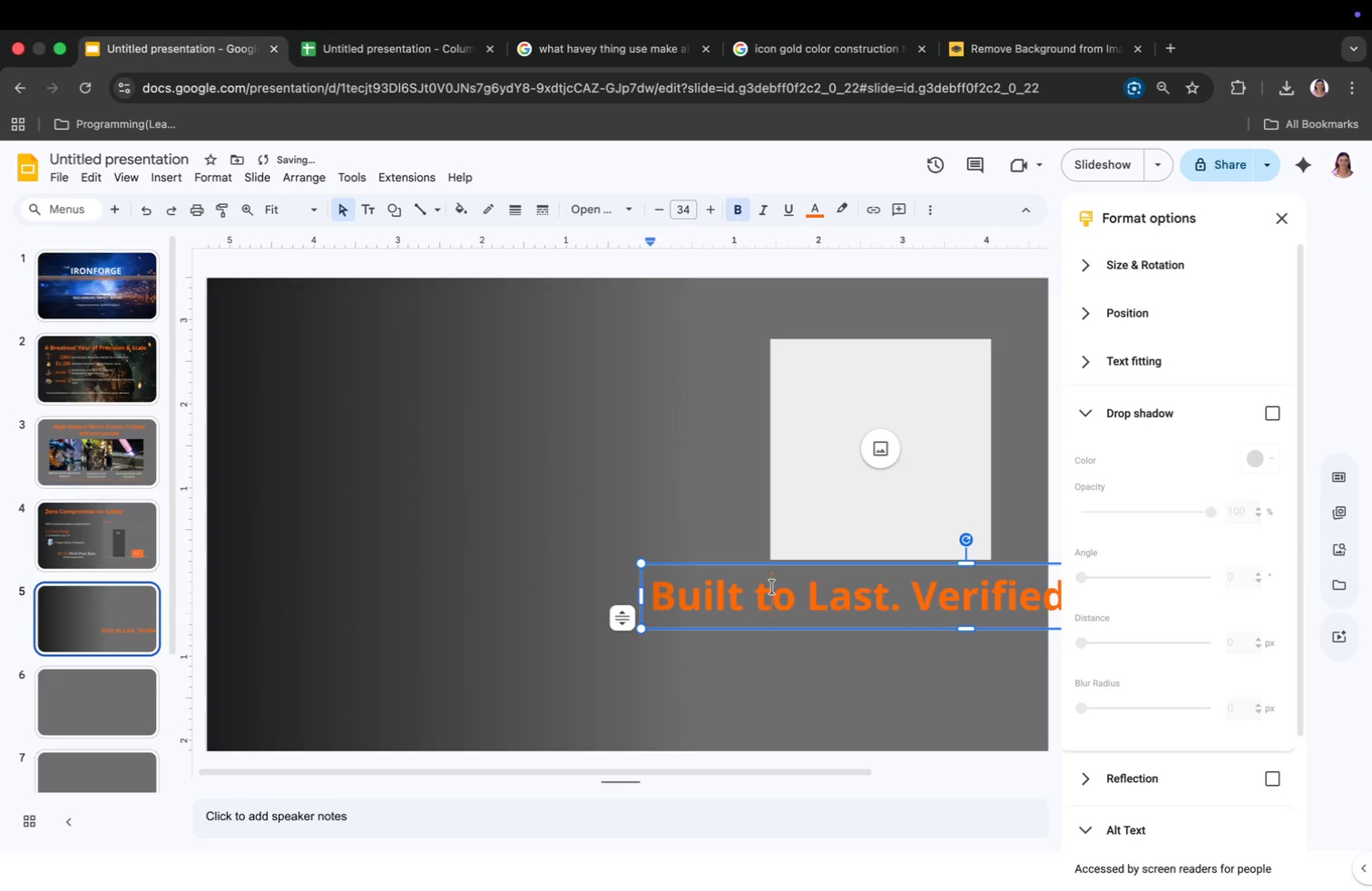 
key(Meta+CommandLeft)
 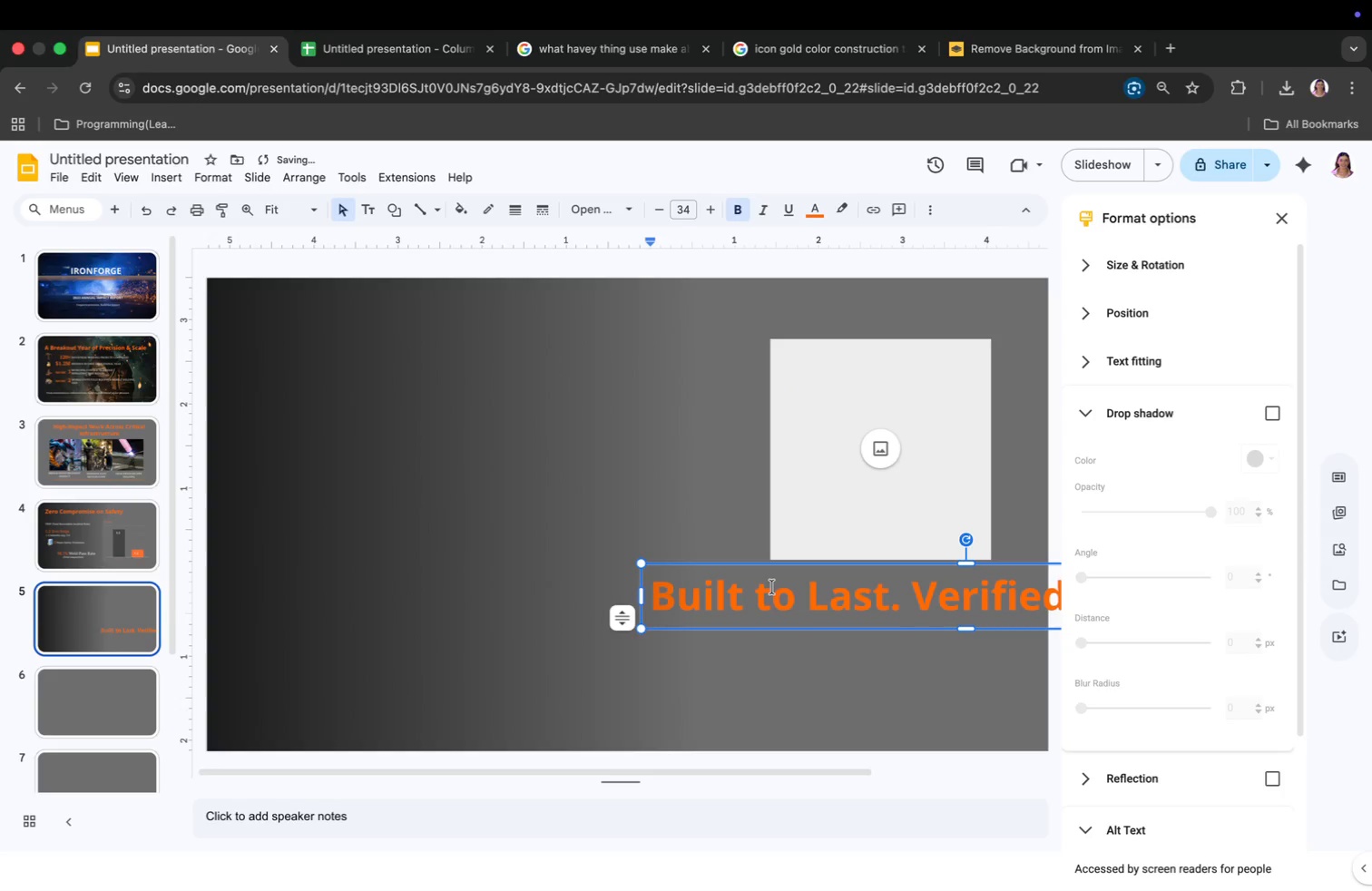 
key(Meta+C)
 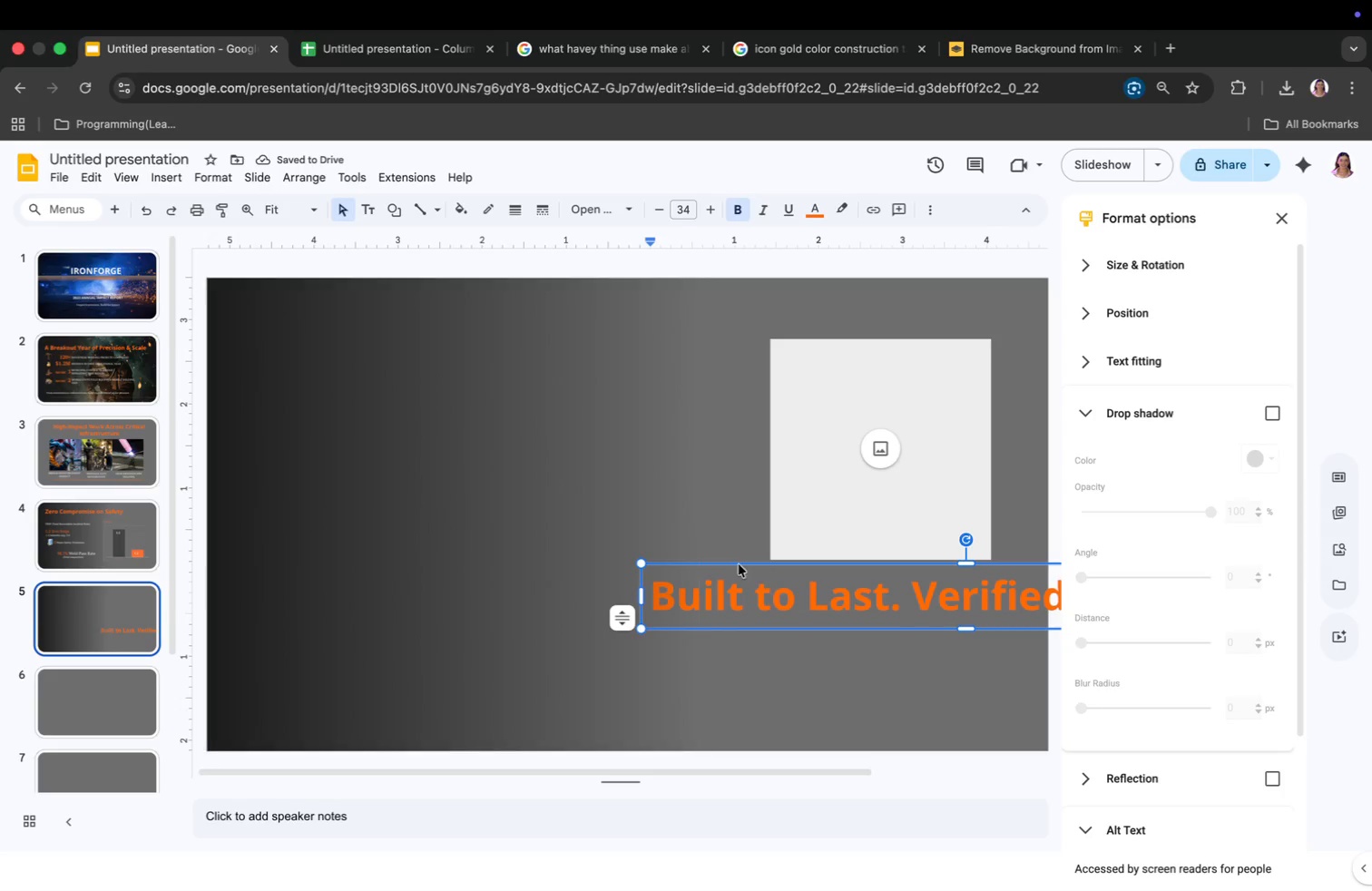 
key(Meta+CommandLeft)
 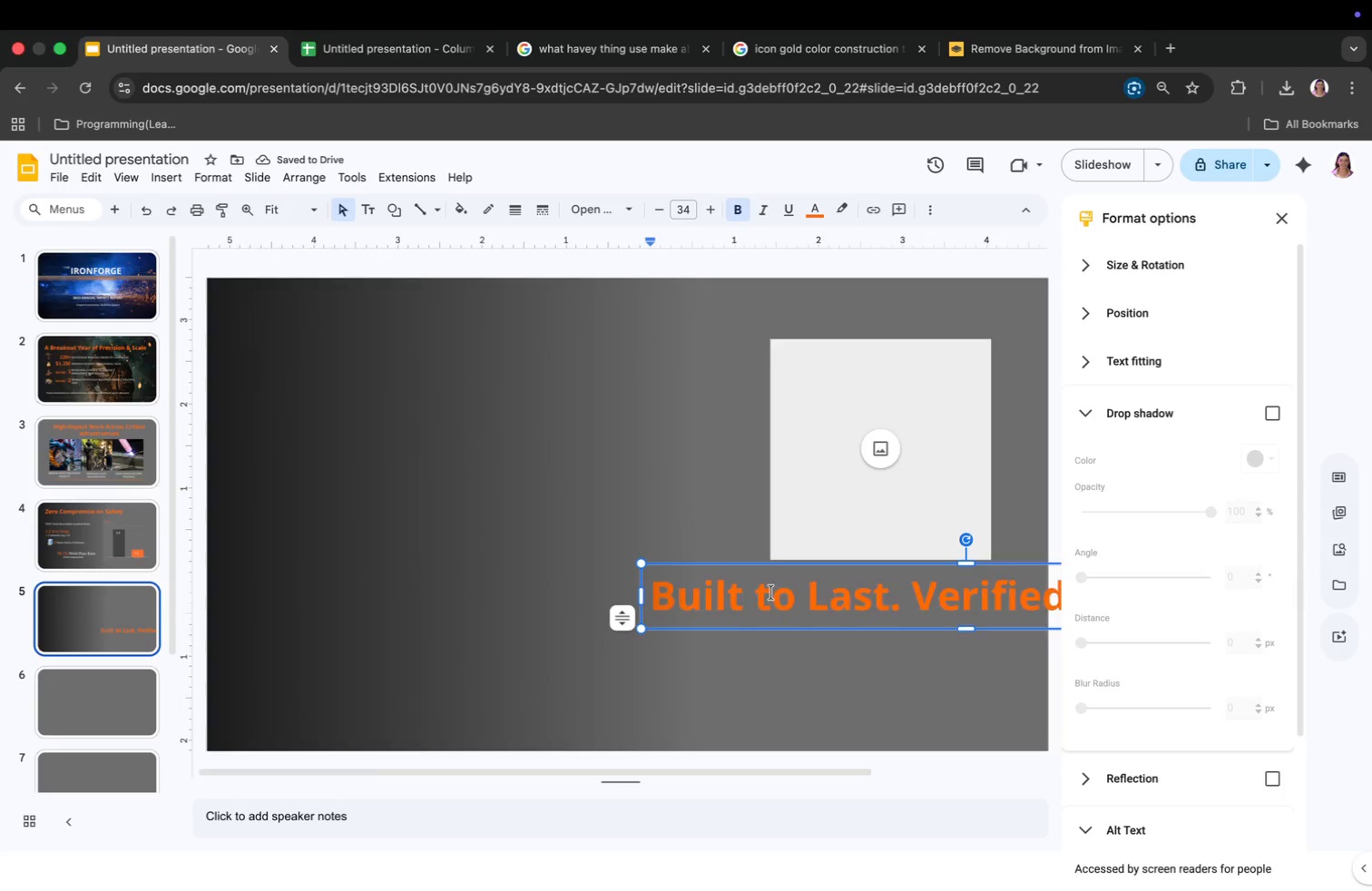 
key(Meta+A)
 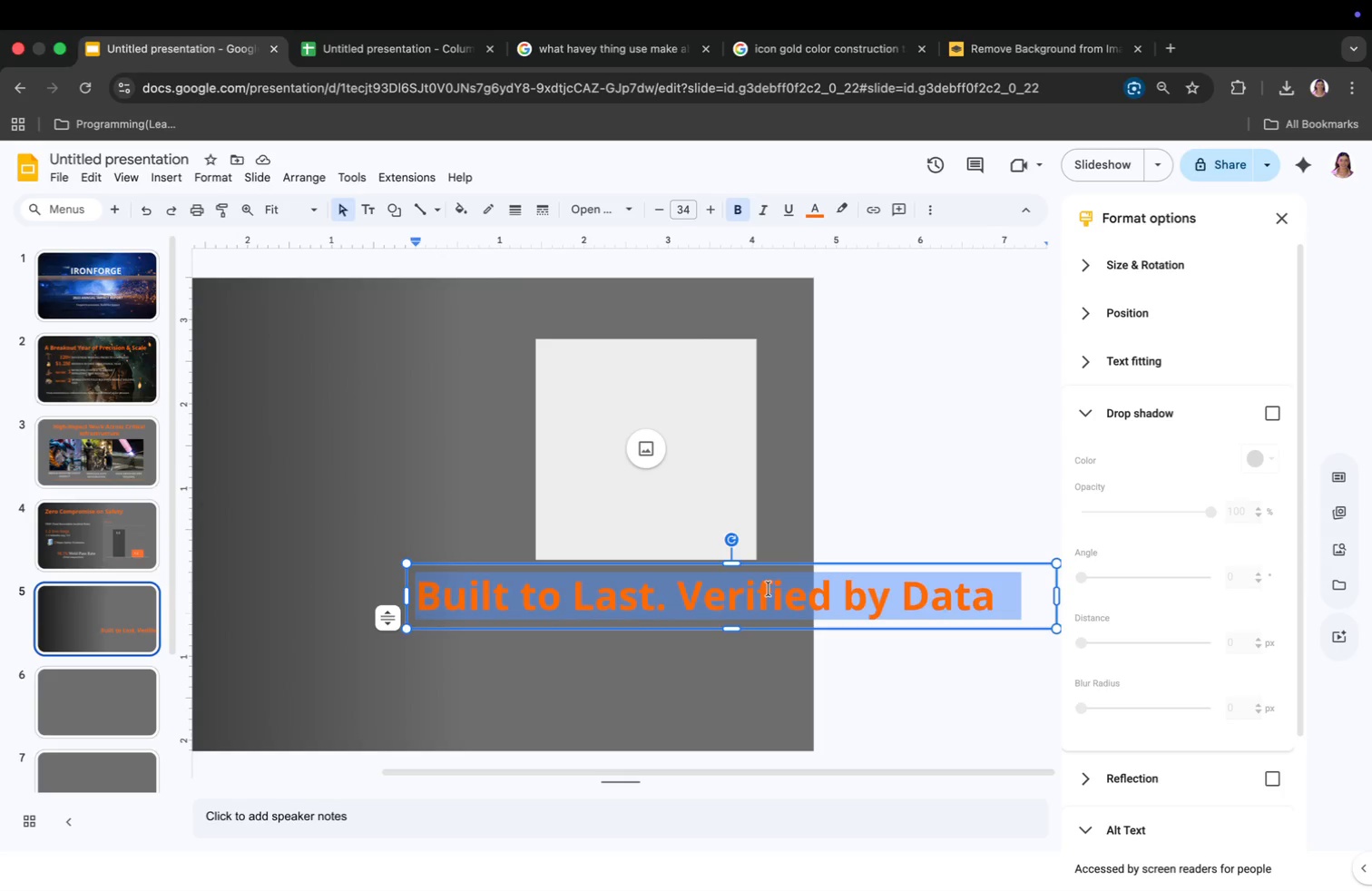 
key(Meta+CommandLeft)
 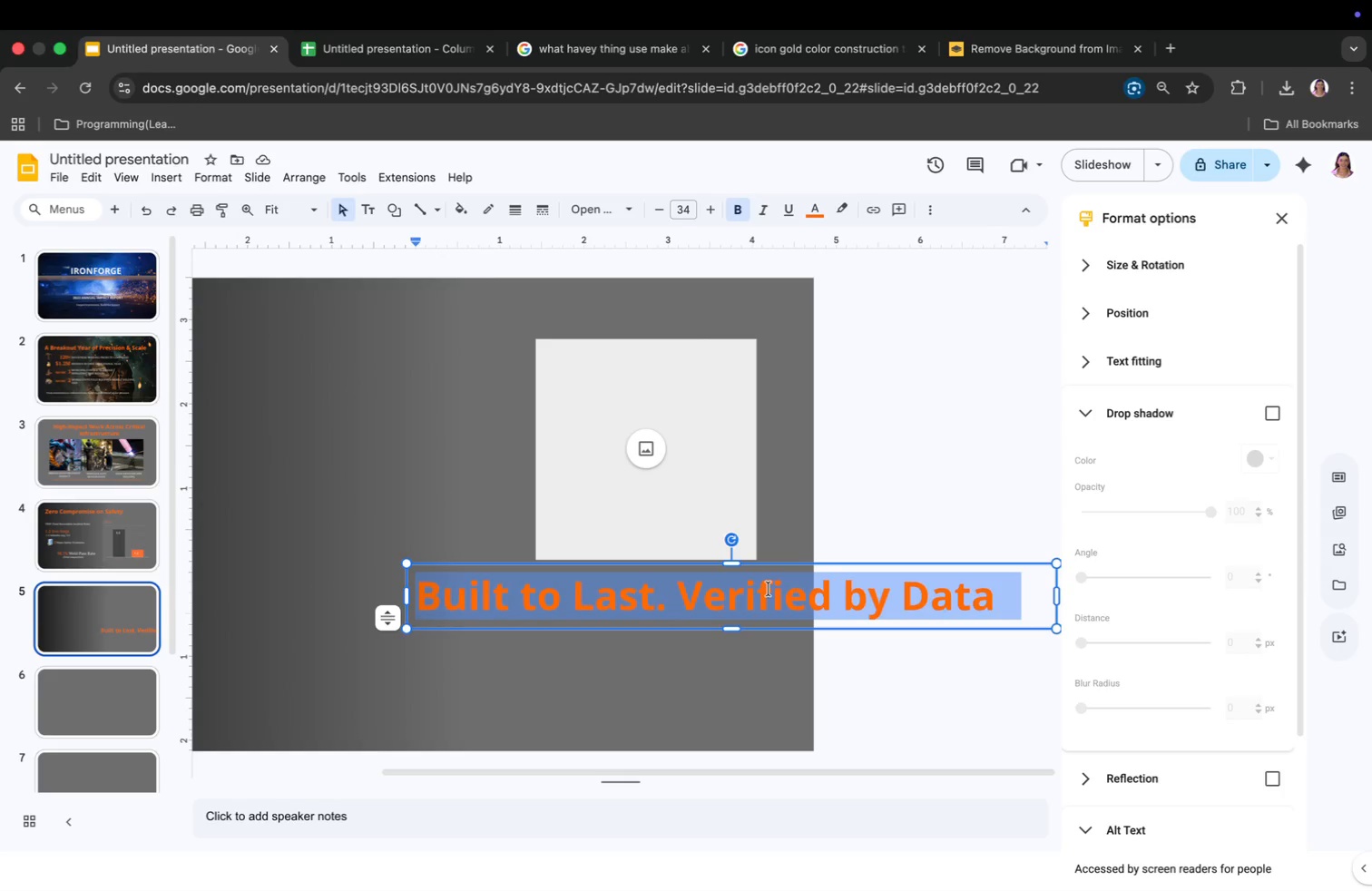 
key(Meta+C)
 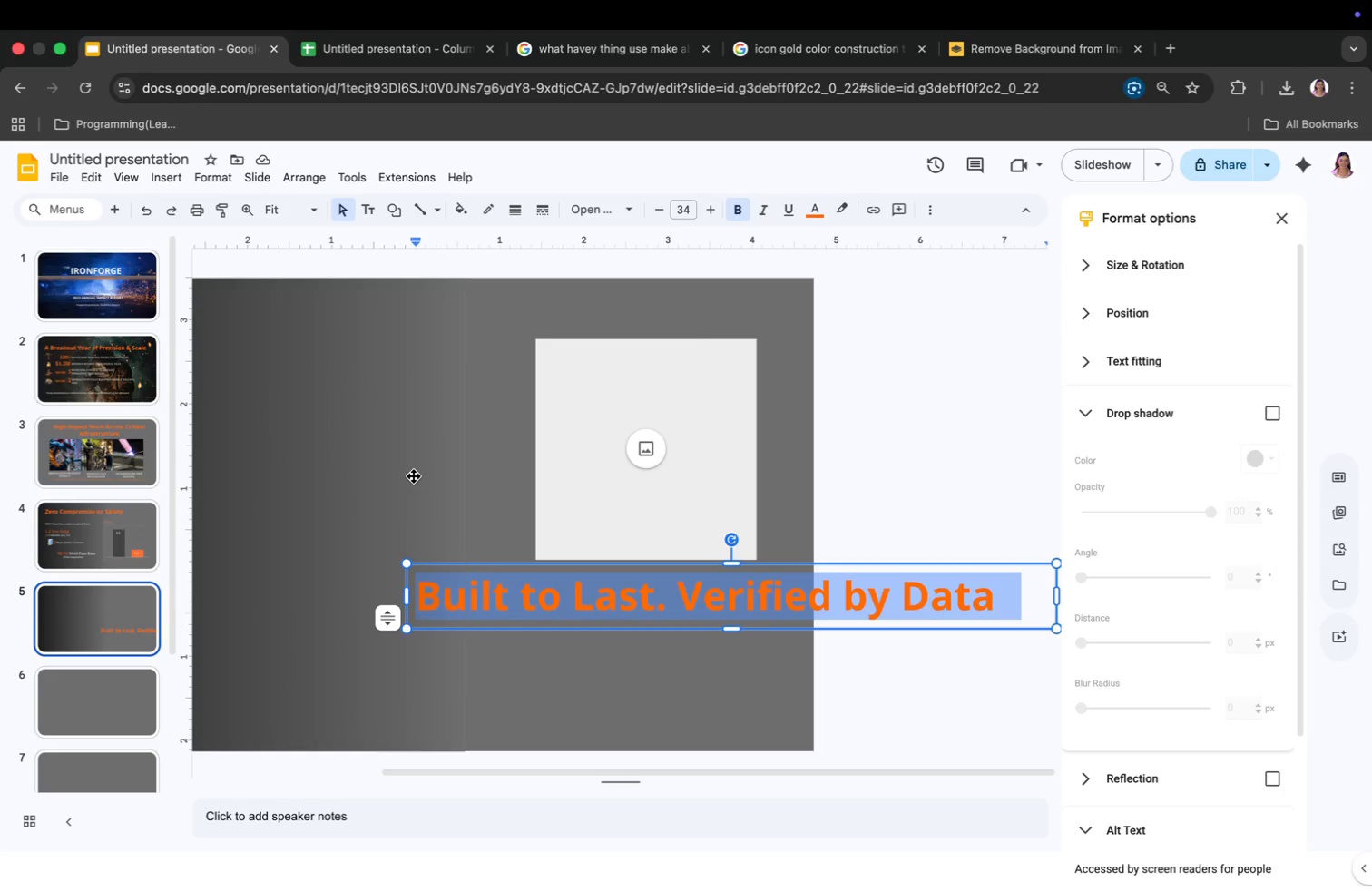 
left_click([414, 476])
 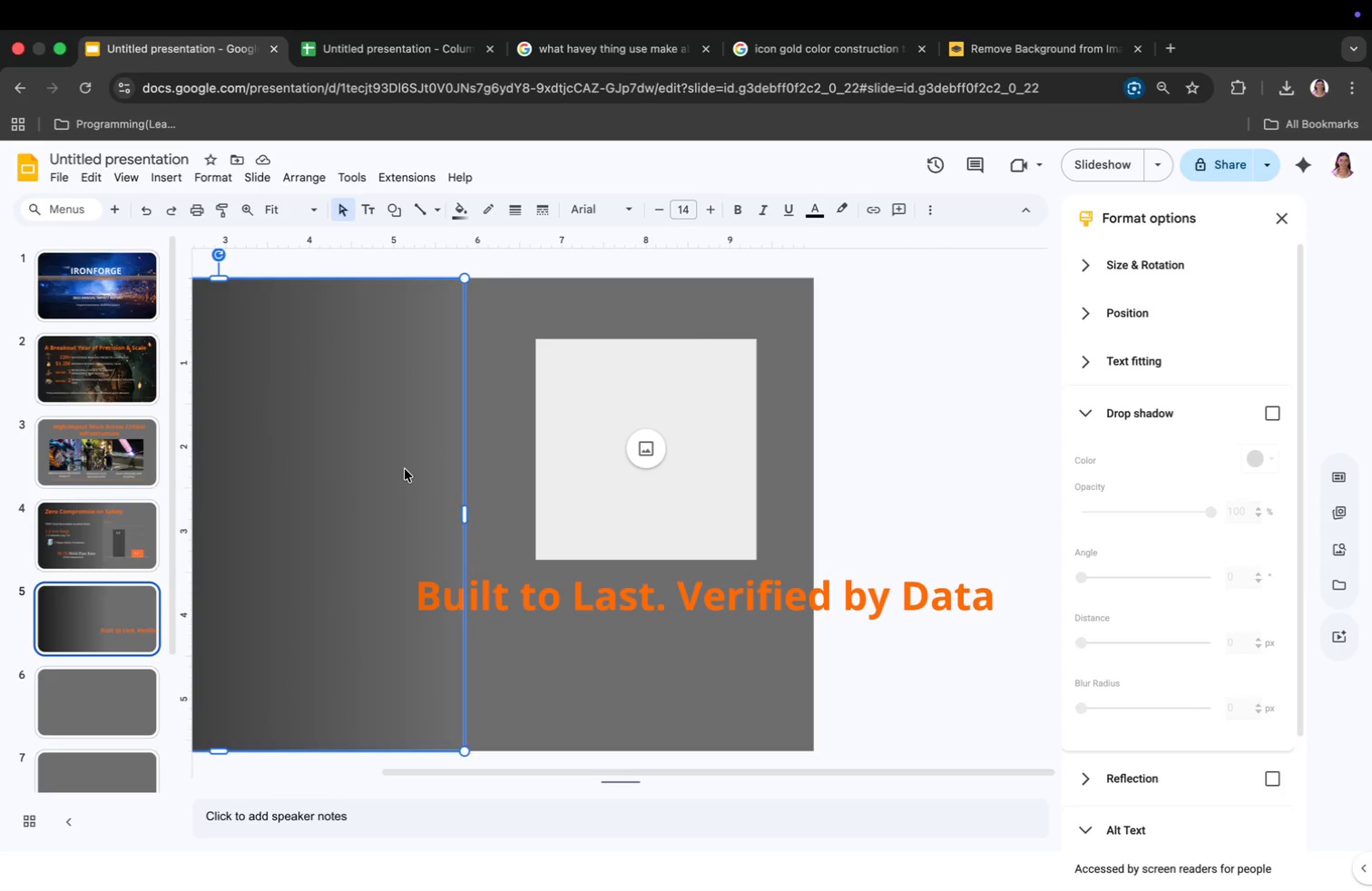 
left_click_drag(start_coordinate=[672, 772], to_coordinate=[382, 769])
 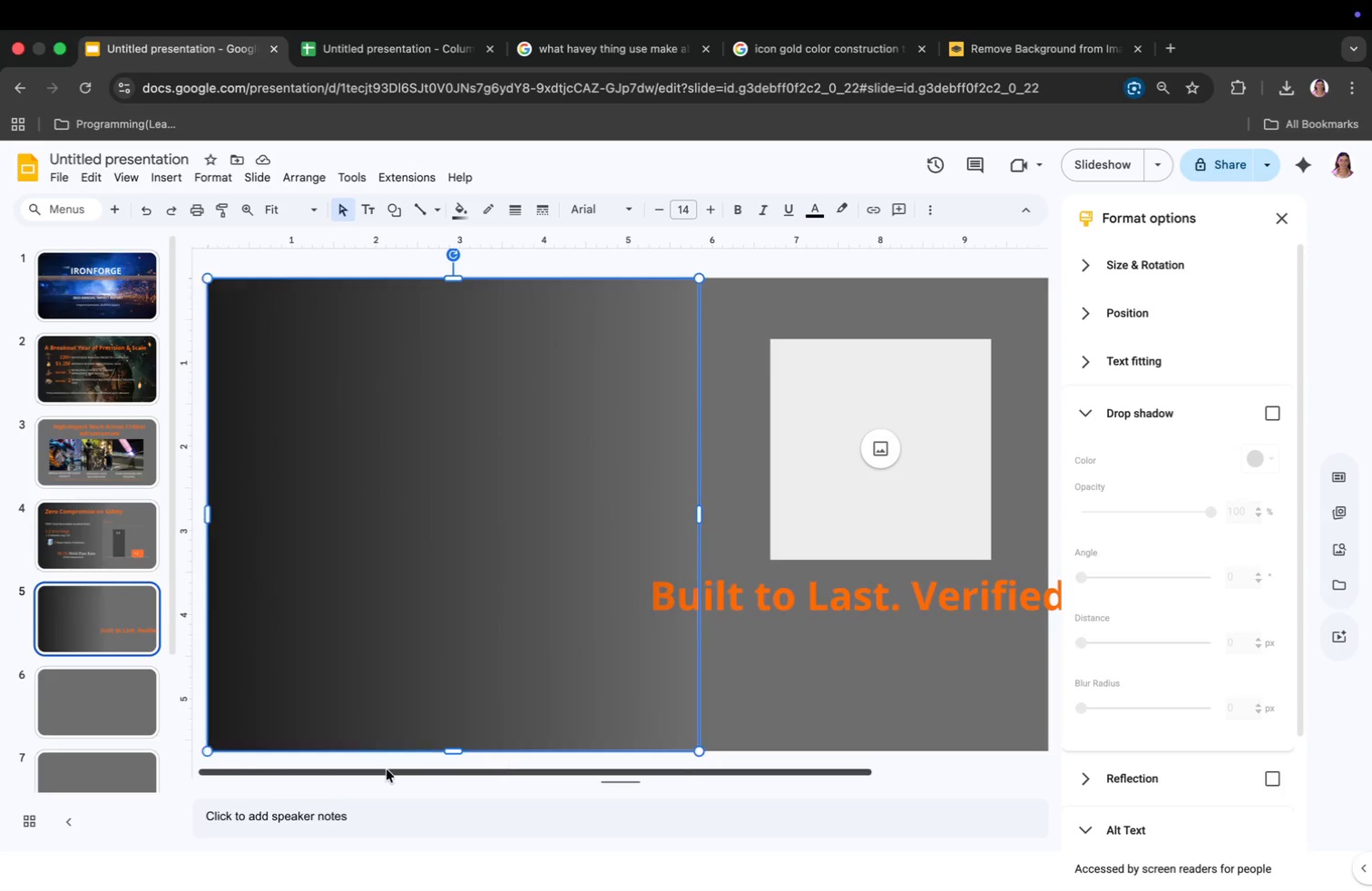 
double_click([398, 377])
 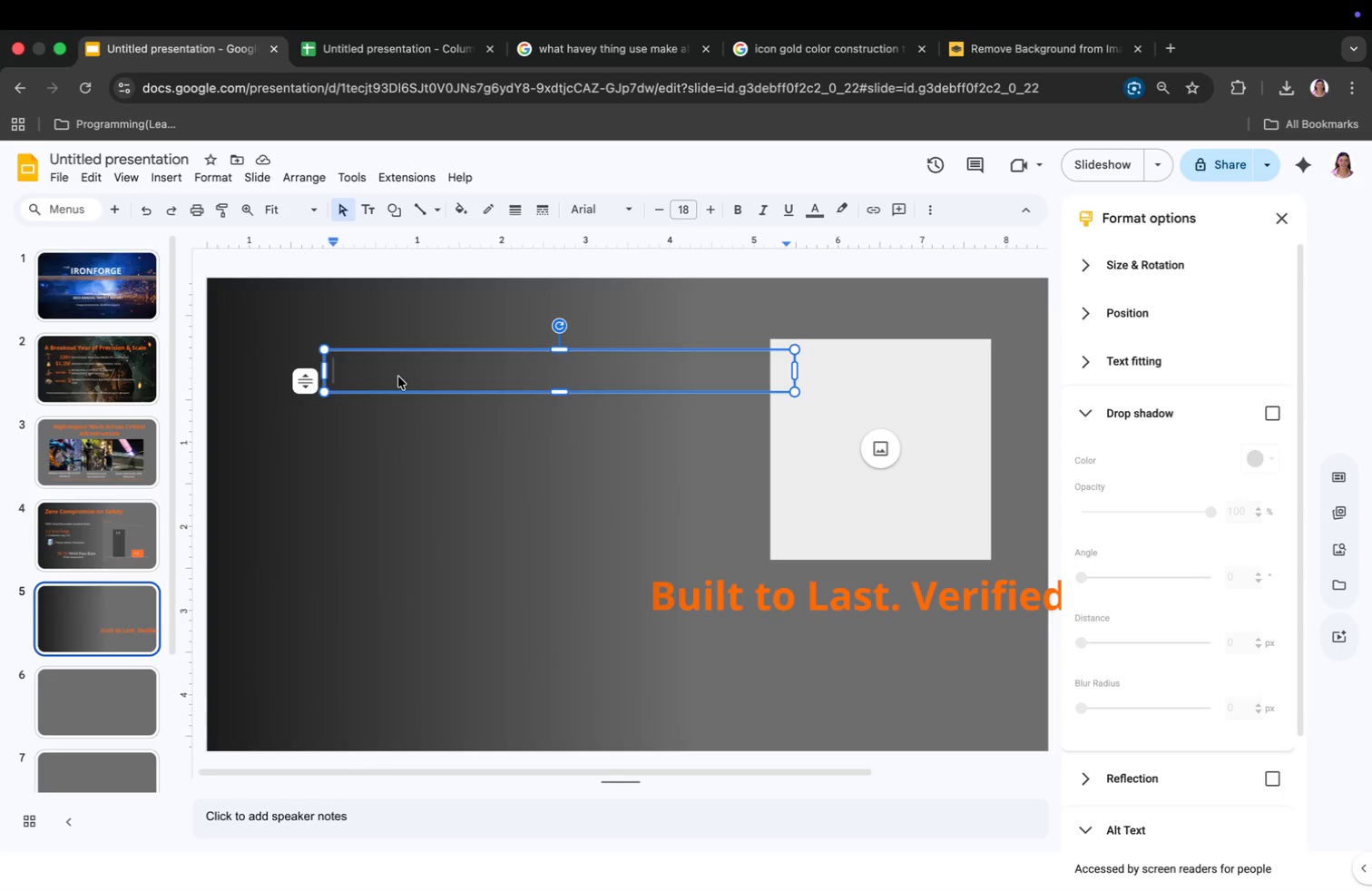 
triple_click([398, 377])
 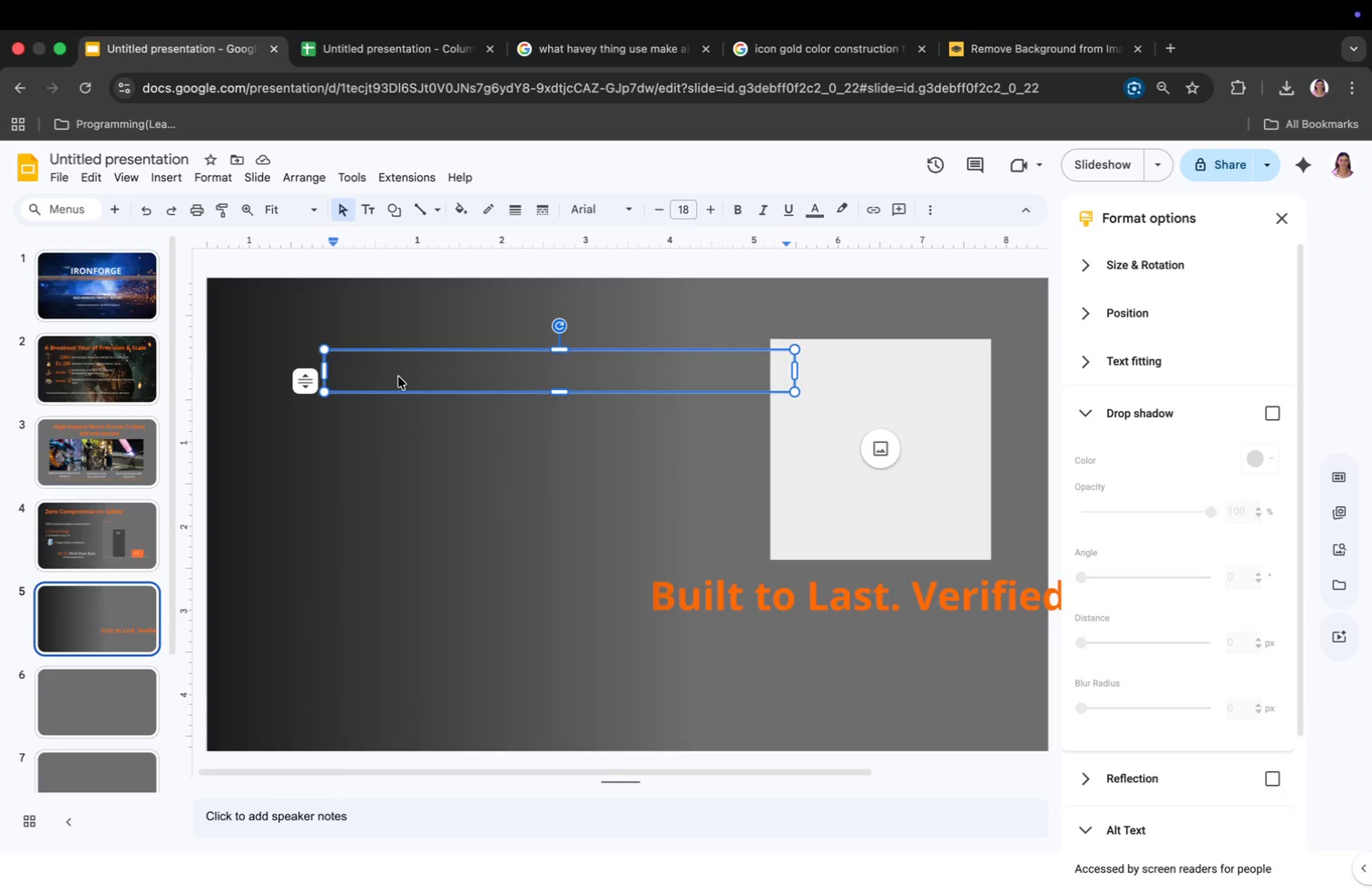 
key(Meta+V)
 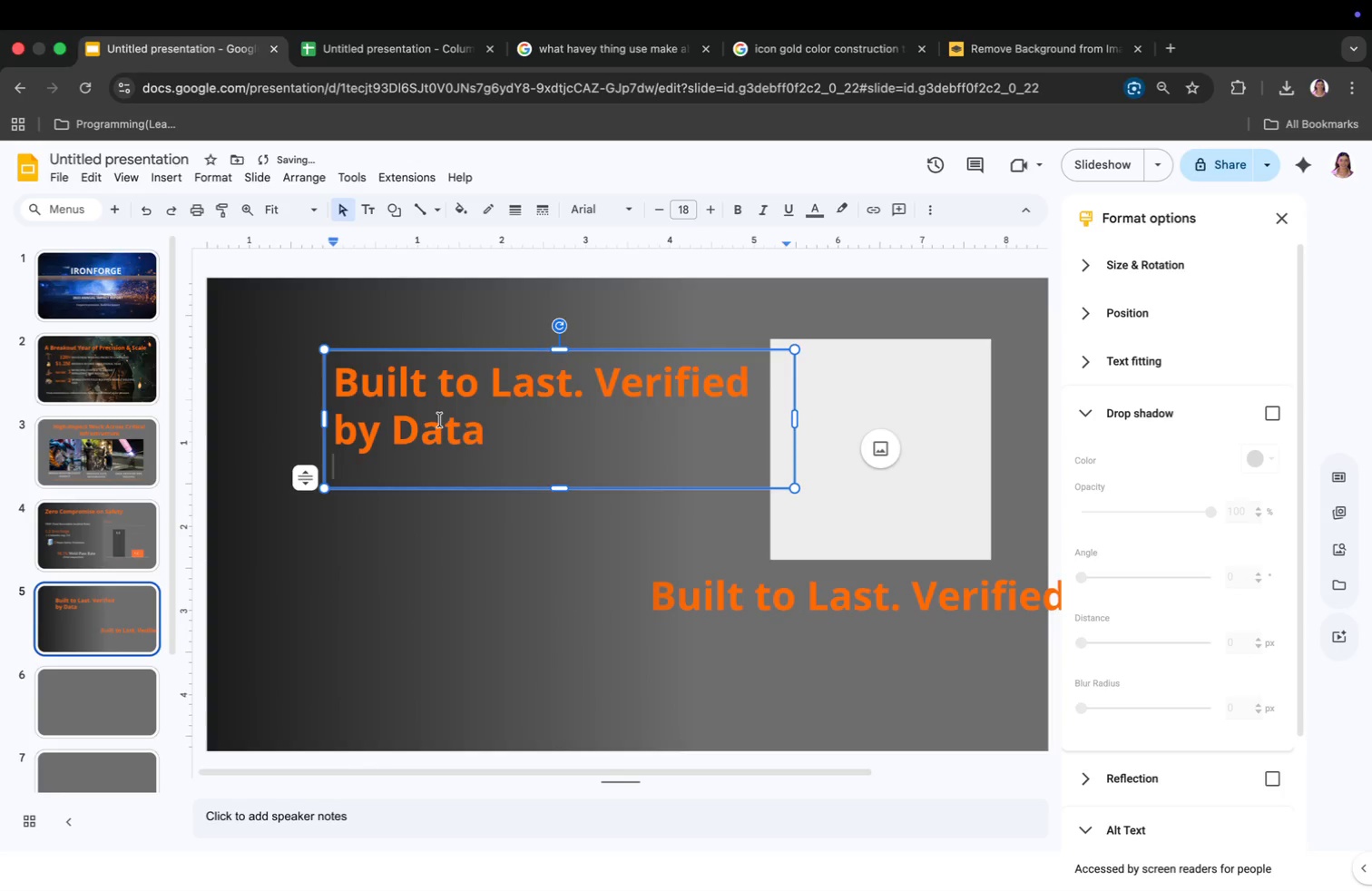 
left_click_drag(start_coordinate=[793, 422], to_coordinate=[1029, 419])
 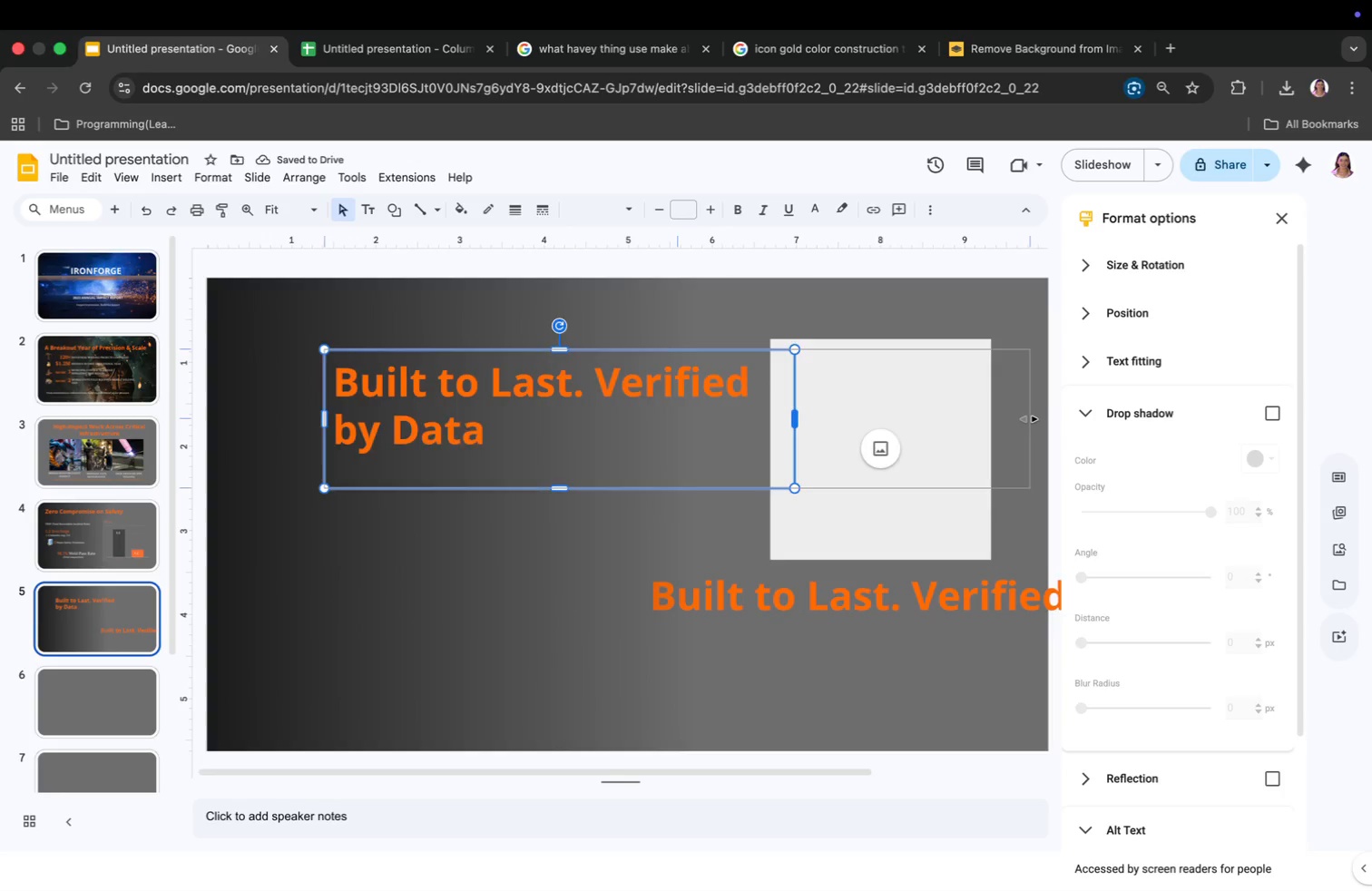 
left_click([962, 615])
 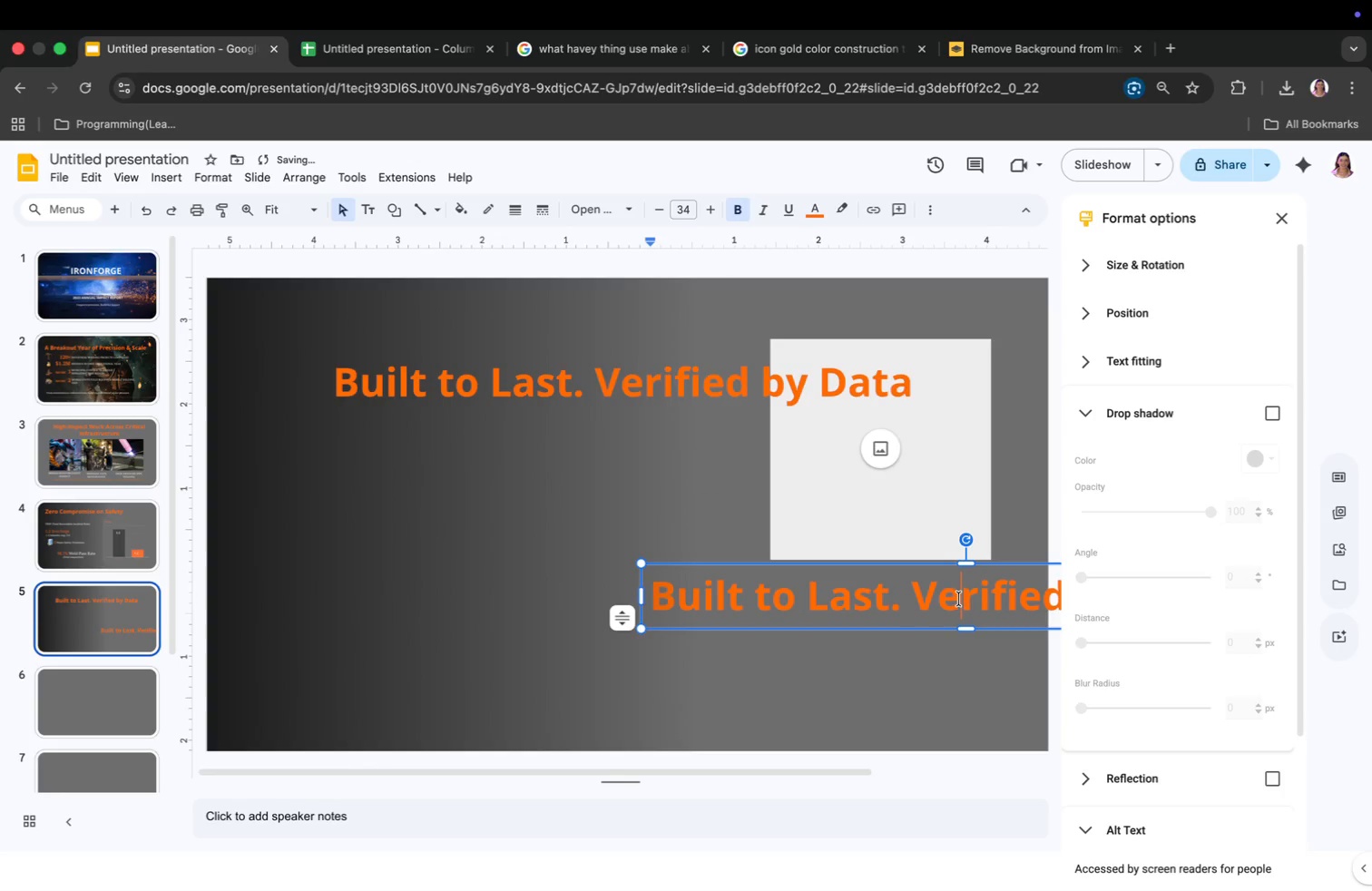 
key(Meta+CommandLeft)
 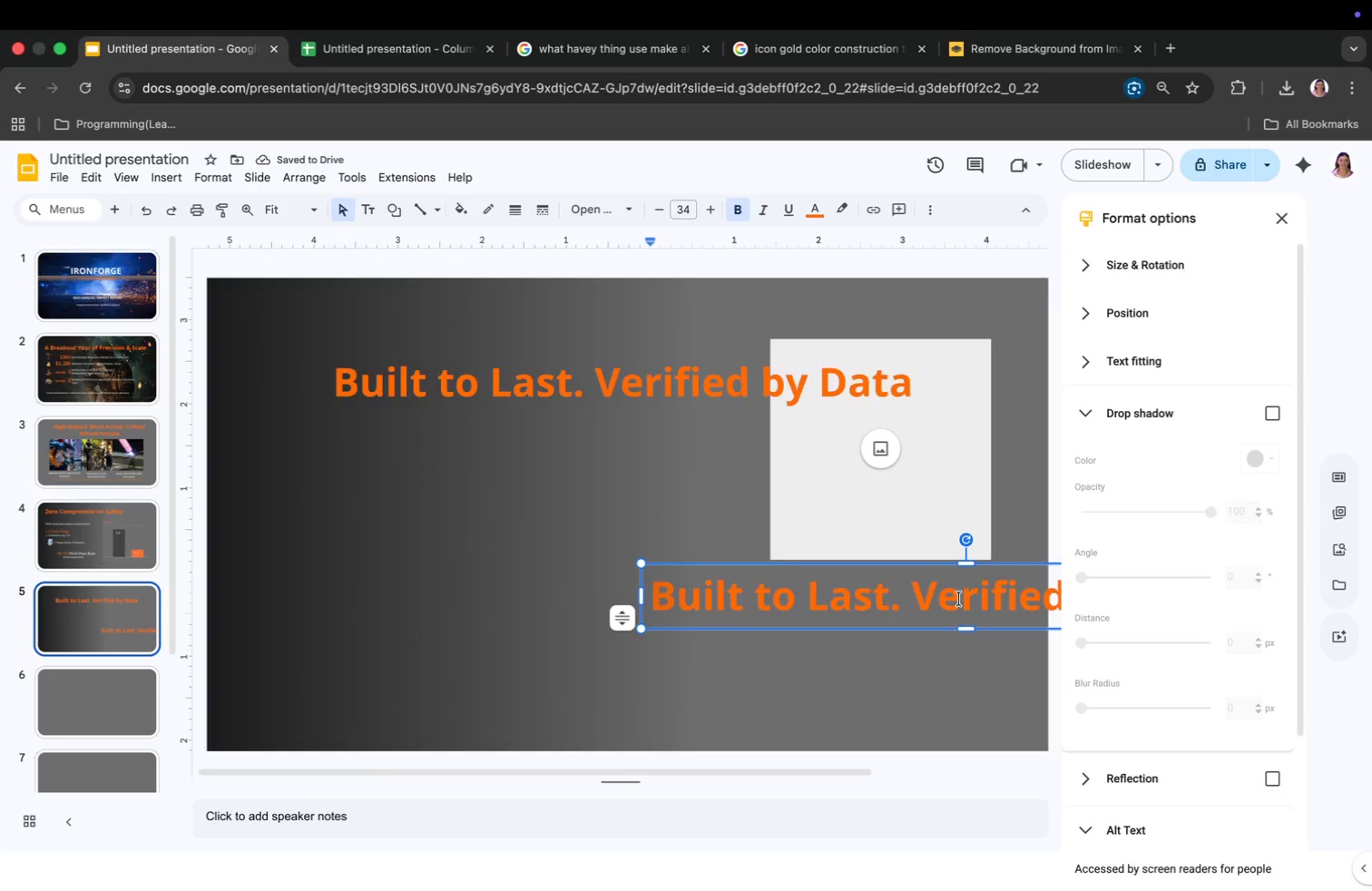 
key(Meta+A)
 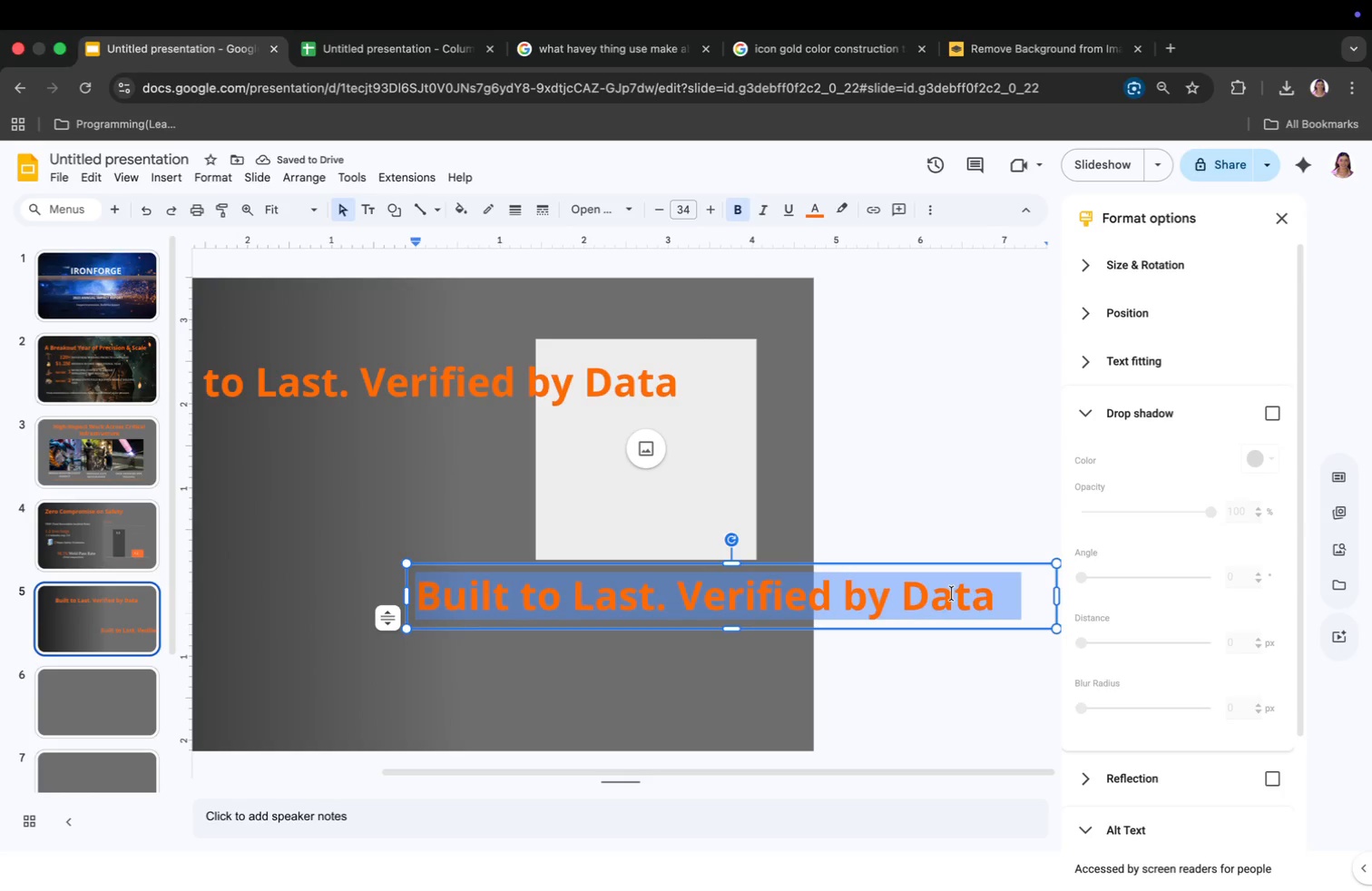 
key(Backspace)
 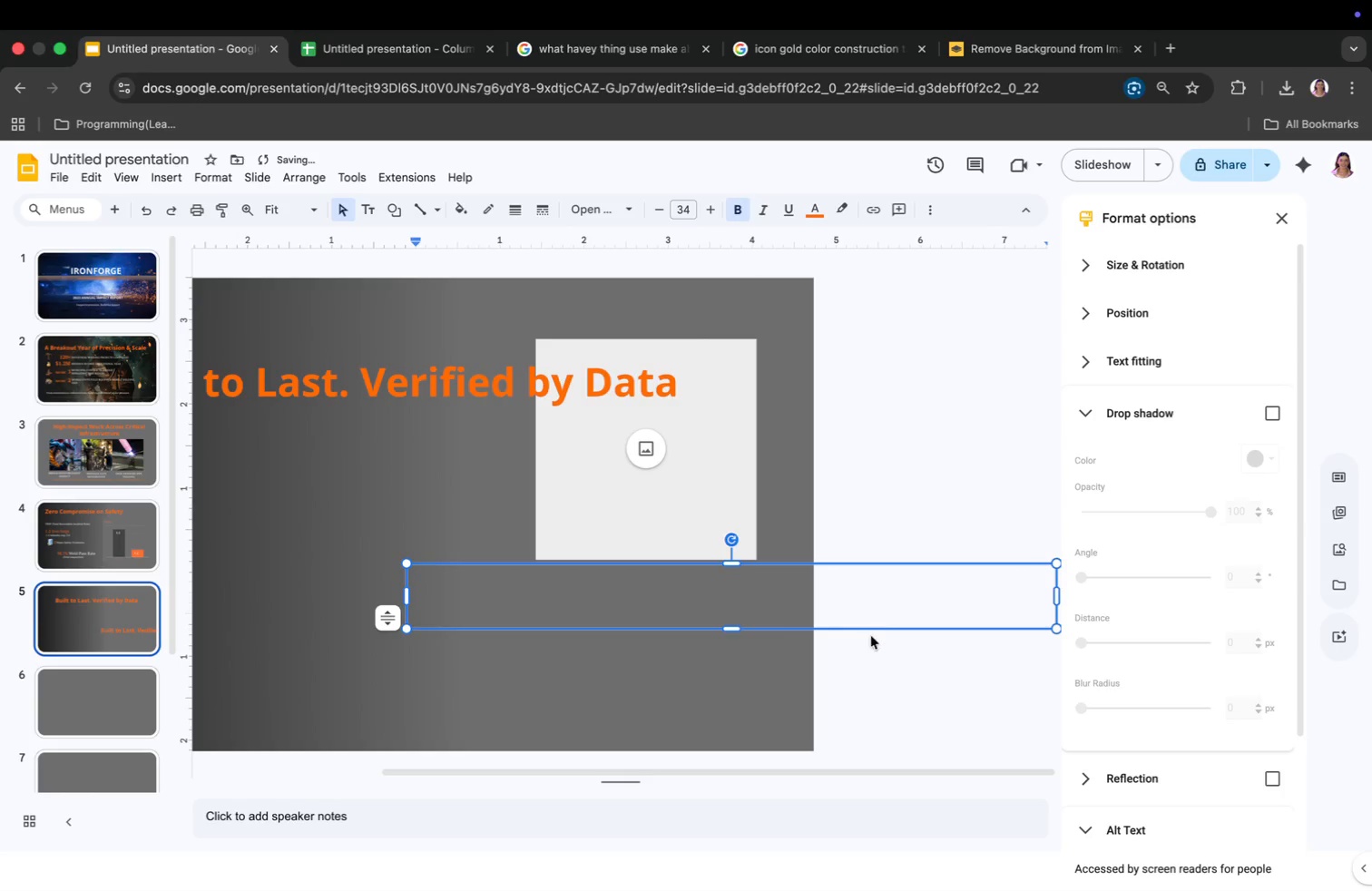 
right_click([822, 591])
 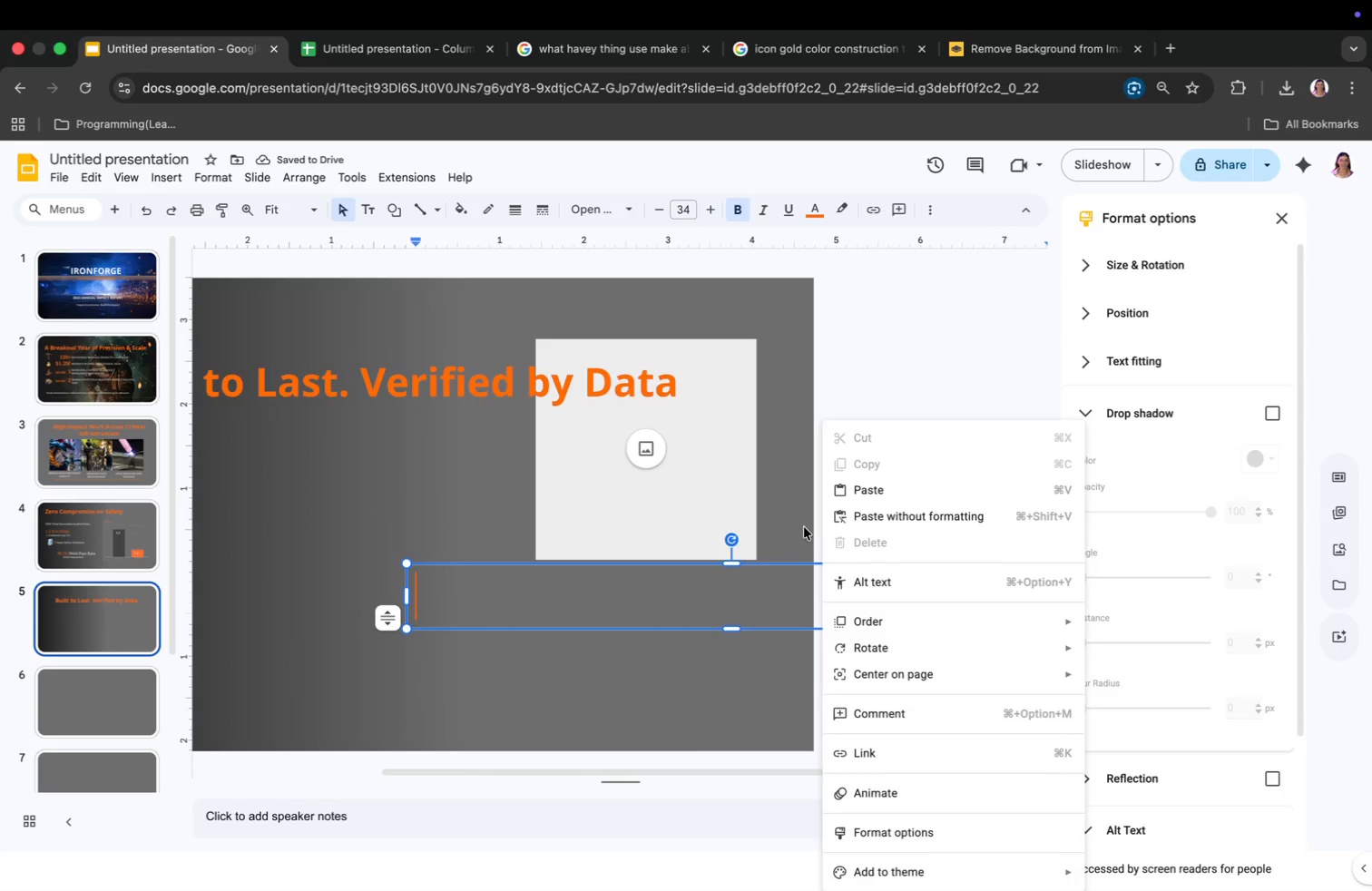 
left_click([755, 710])
 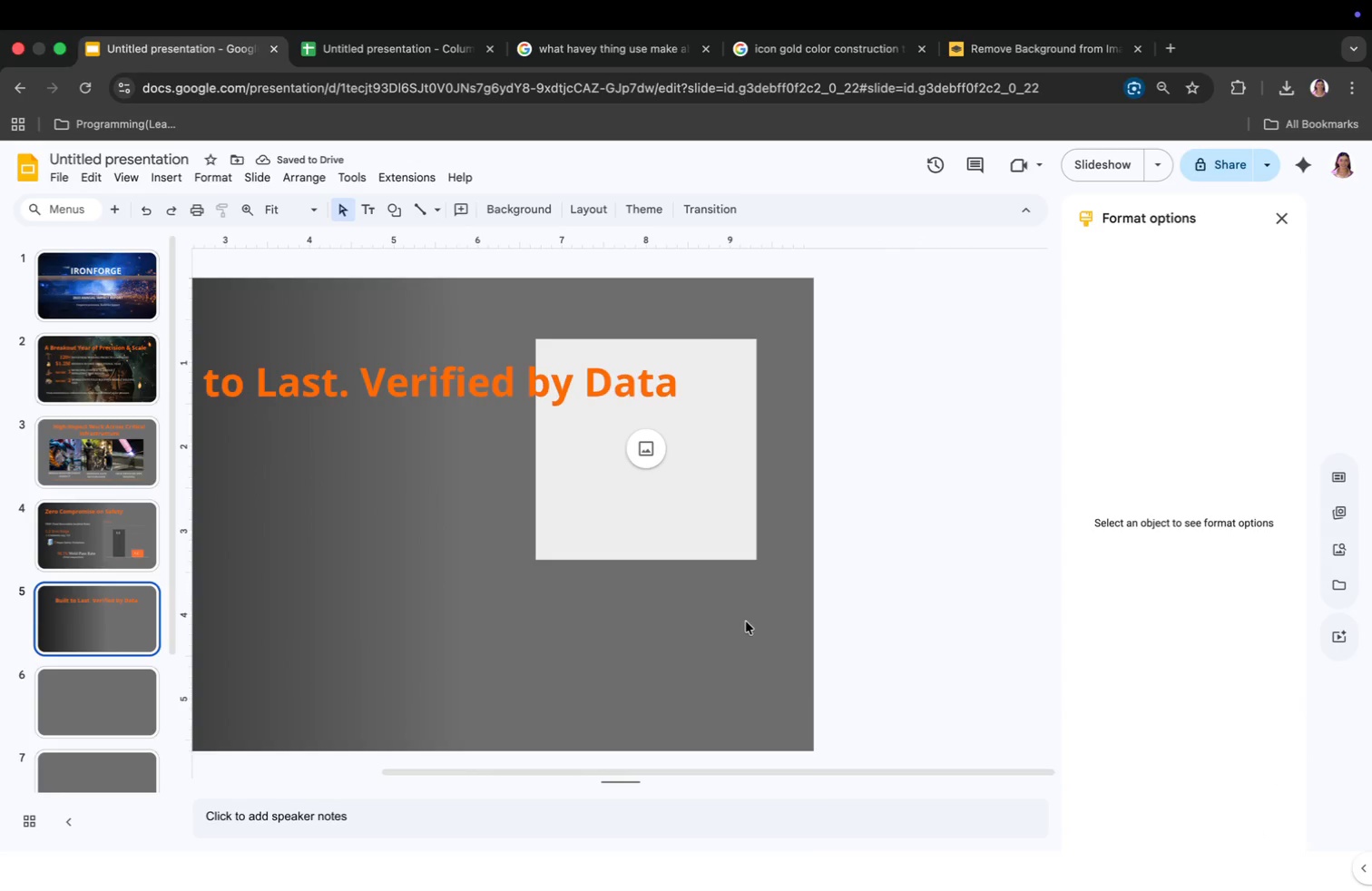 
right_click([746, 622])
 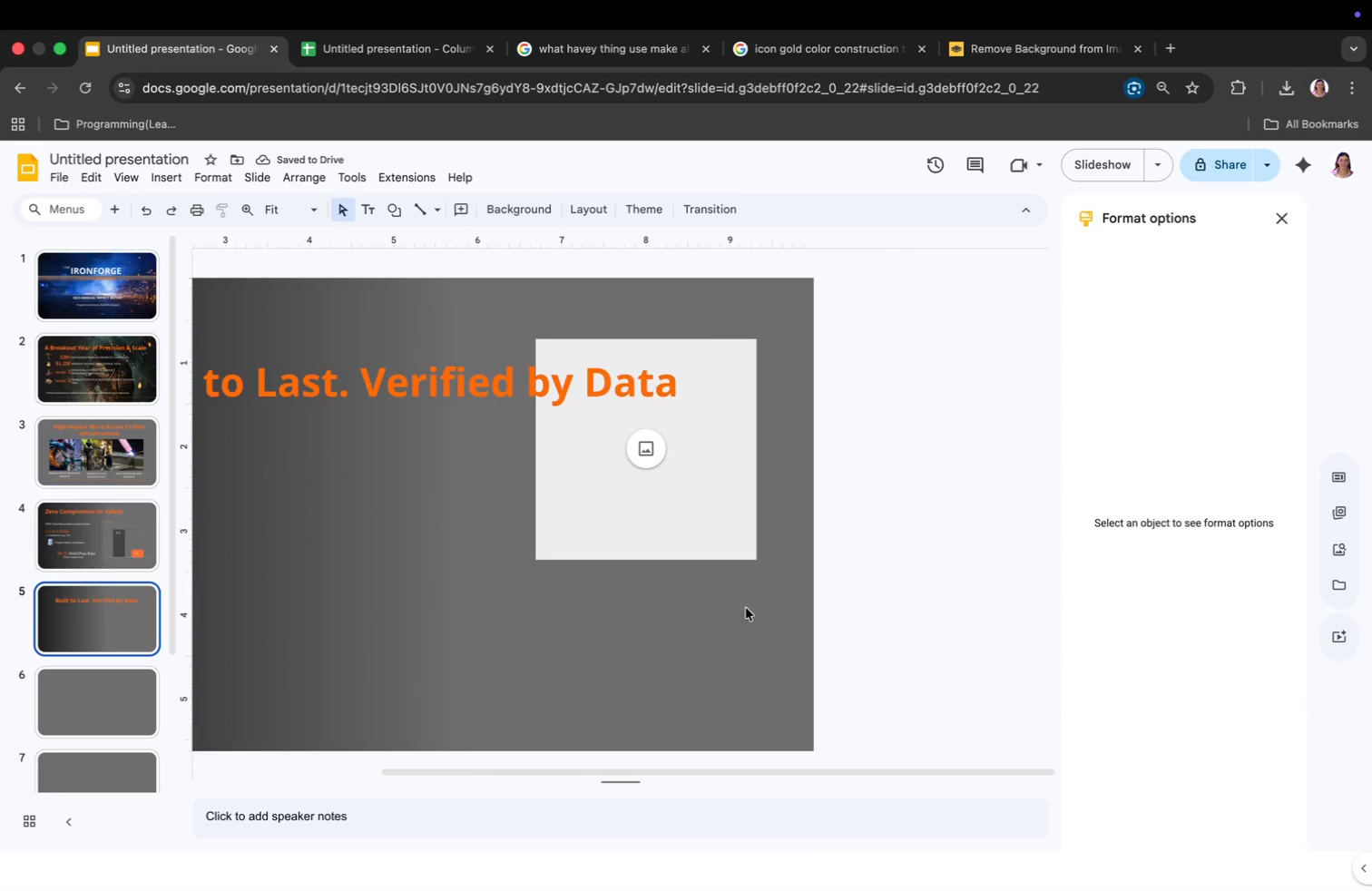 
right_click([747, 602])
 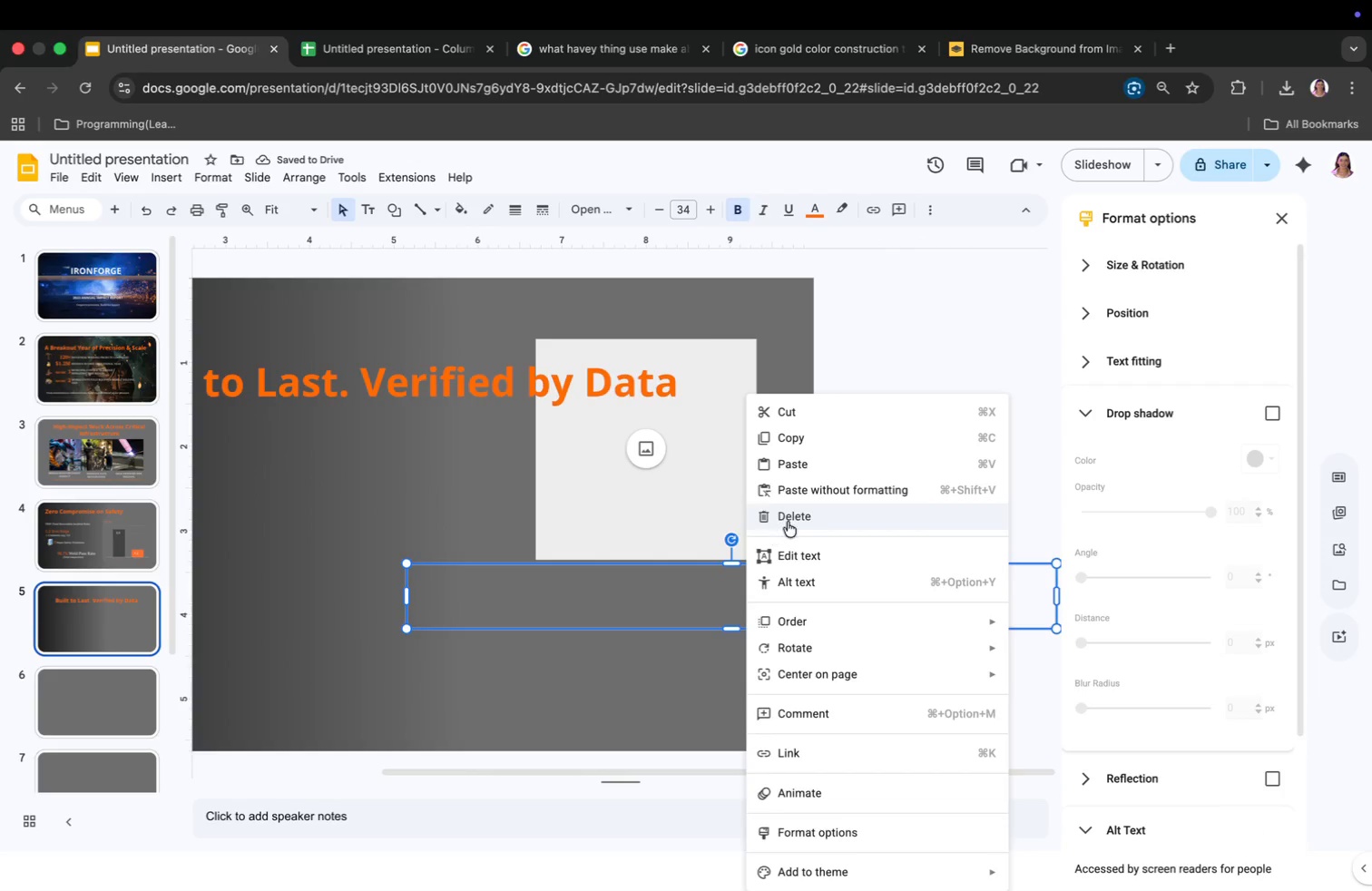 
left_click([798, 514])
 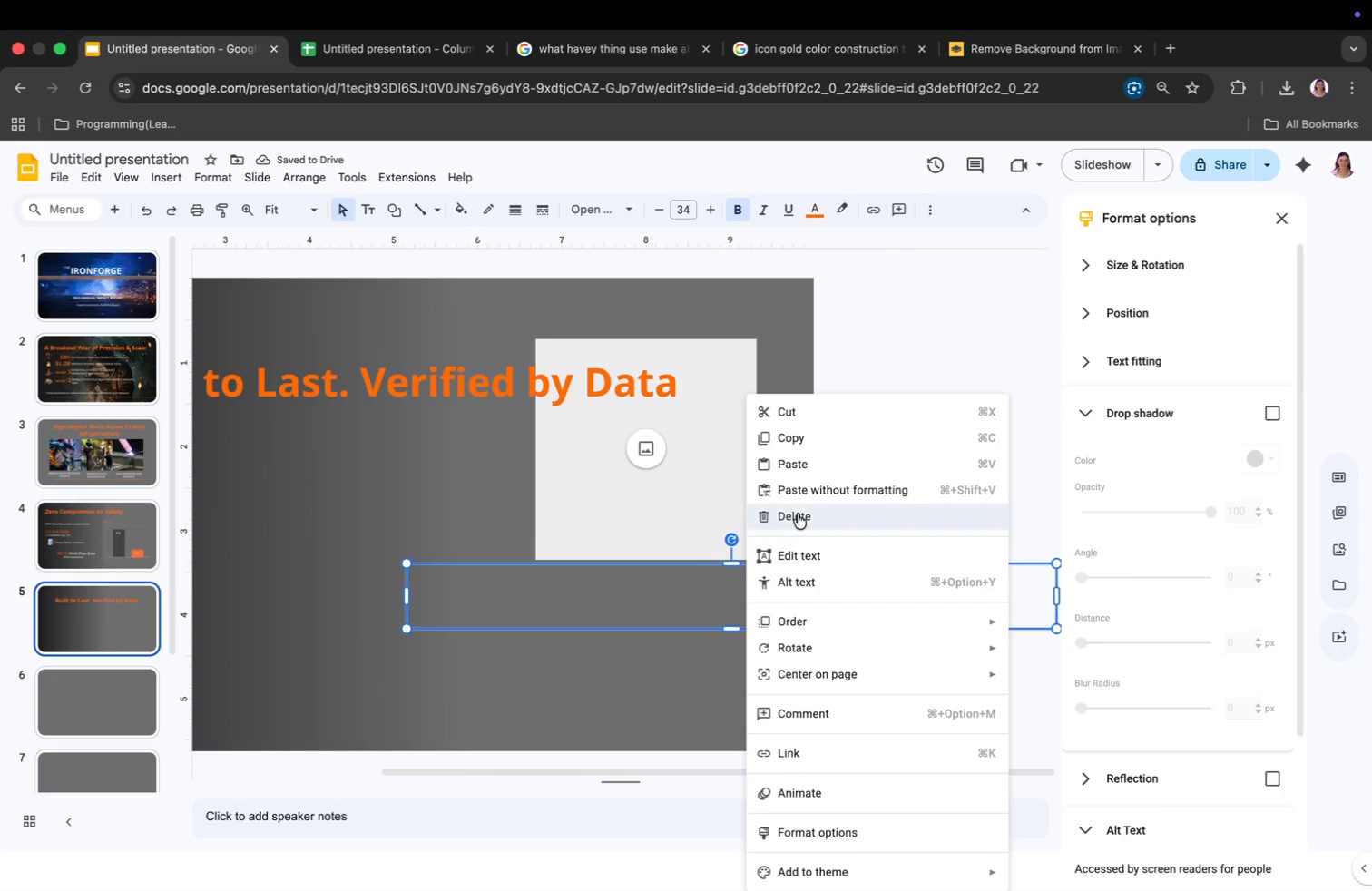 
left_click_drag(start_coordinate=[585, 779], to_coordinate=[287, 759])
 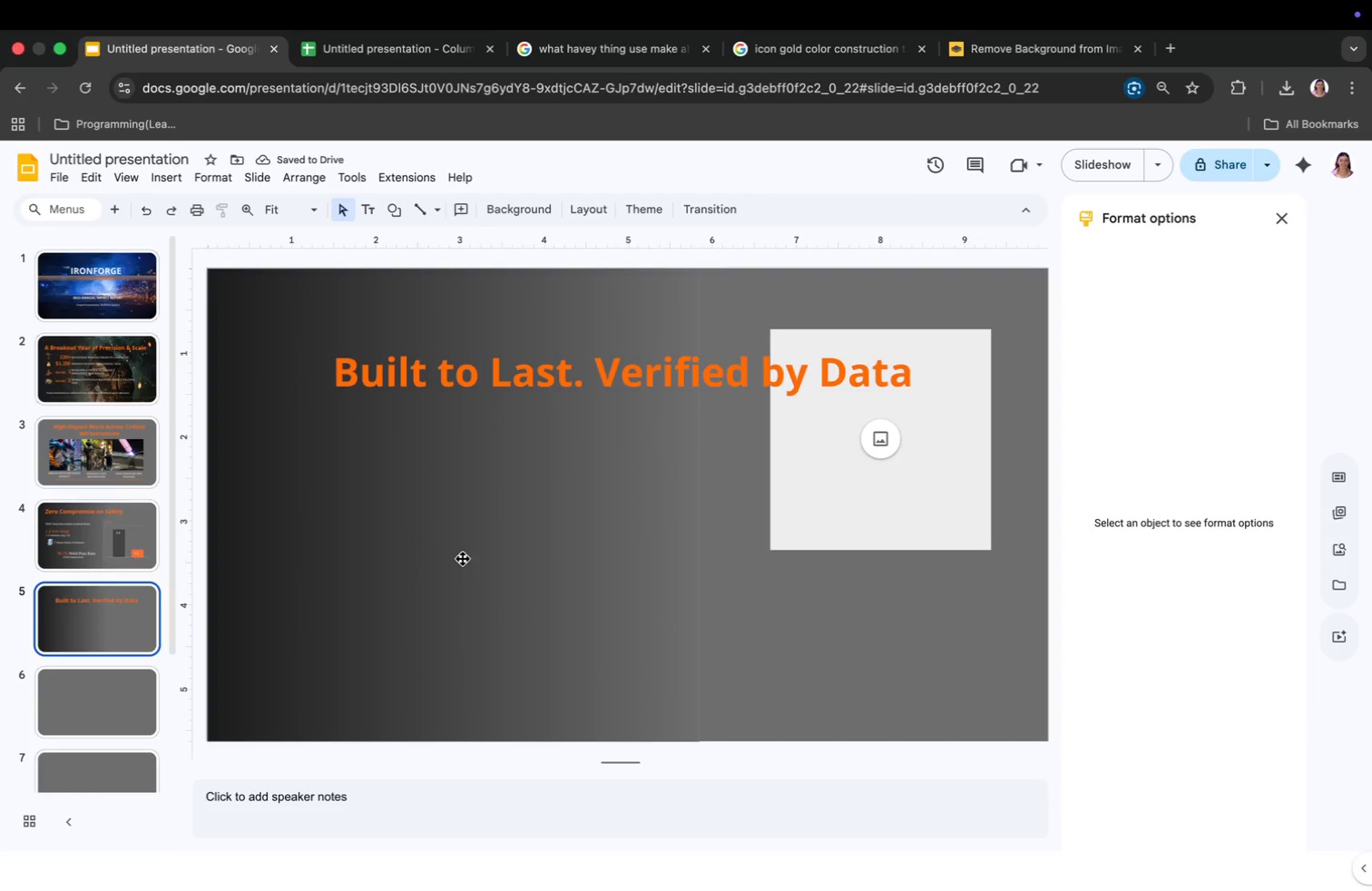 
left_click([607, 357])
 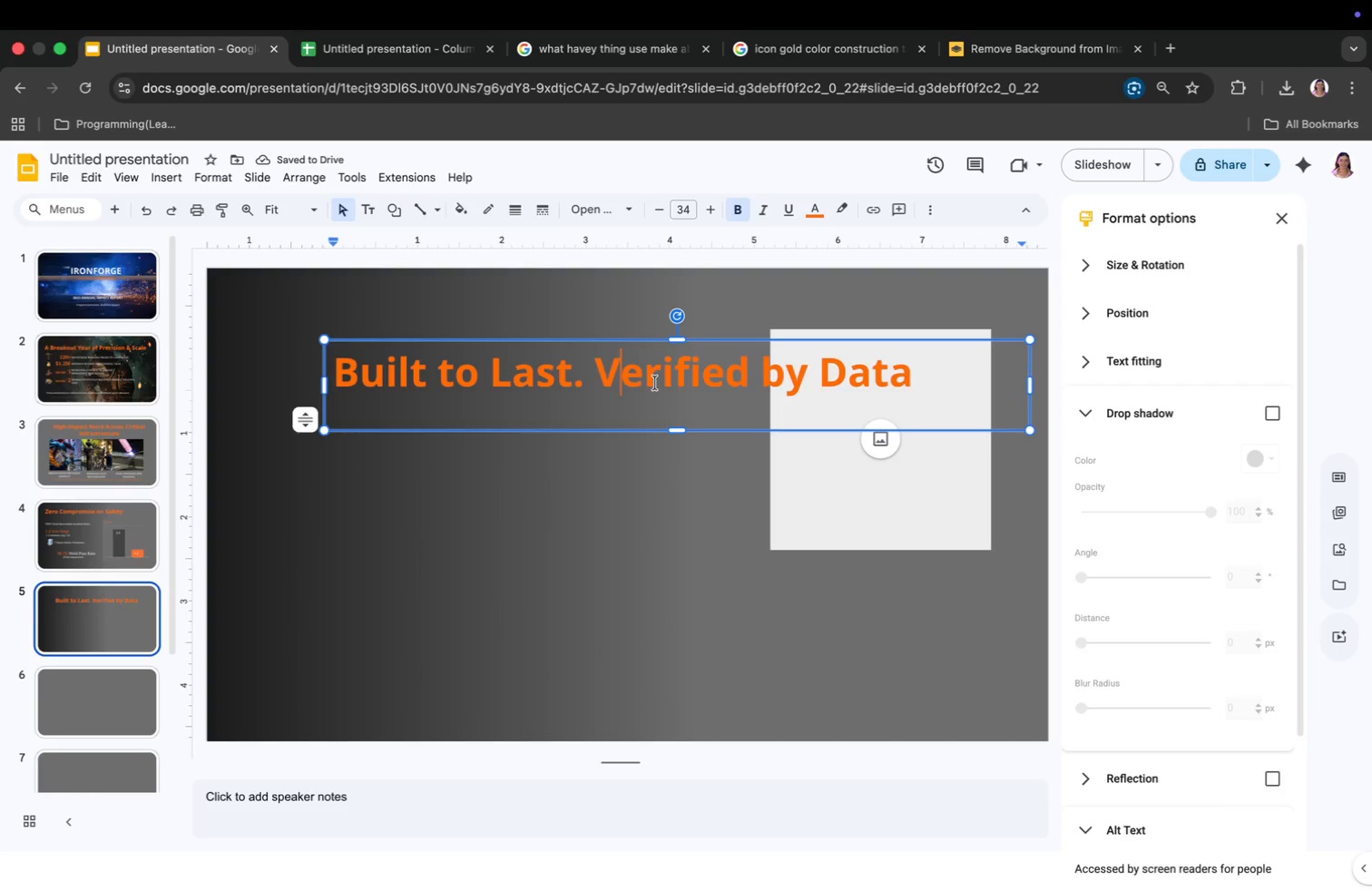 
left_click_drag(start_coordinate=[677, 345], to_coordinate=[572, 321])
 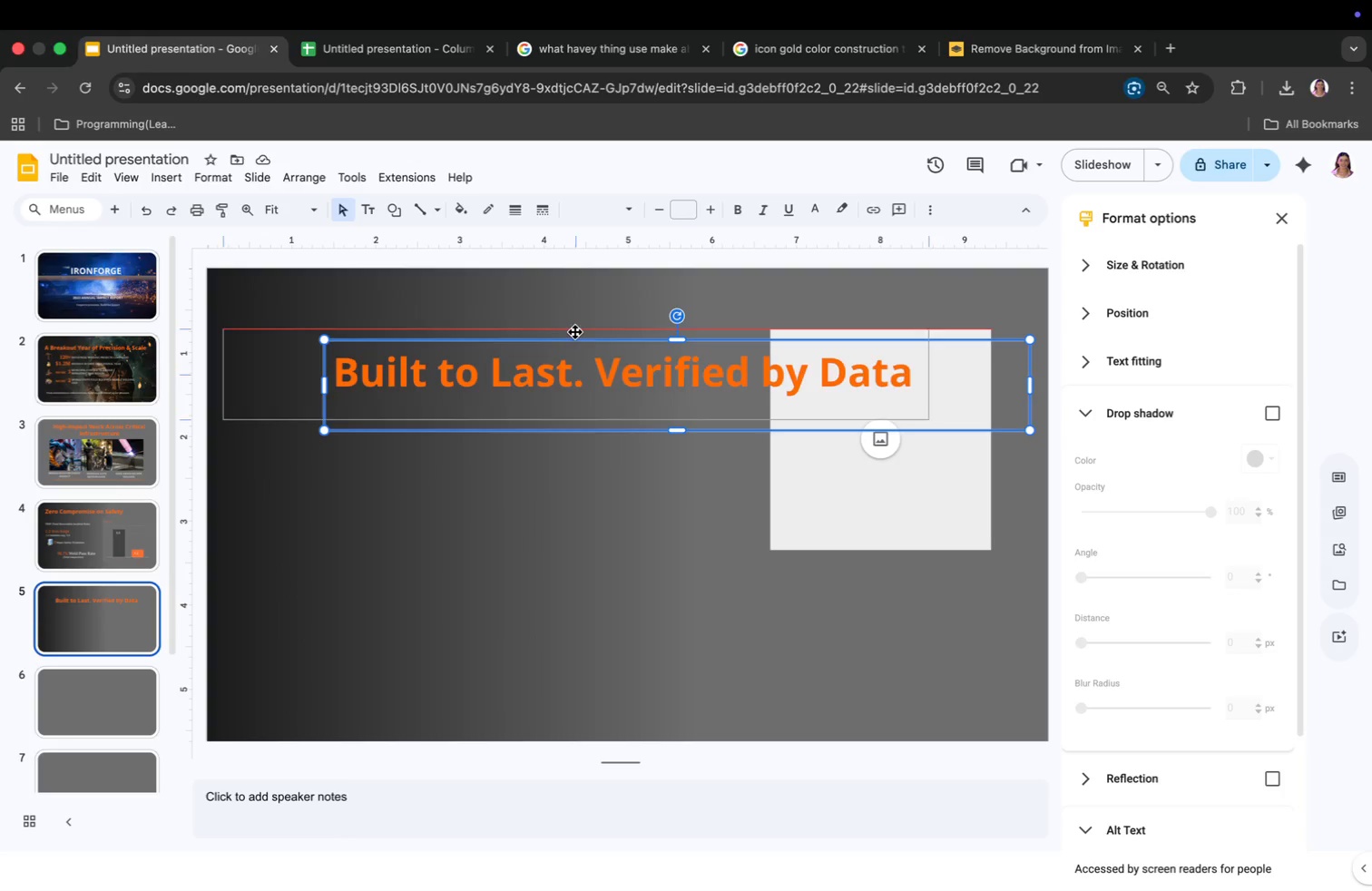 
left_click_drag(start_coordinate=[568, 320], to_coordinate=[595, 309])
 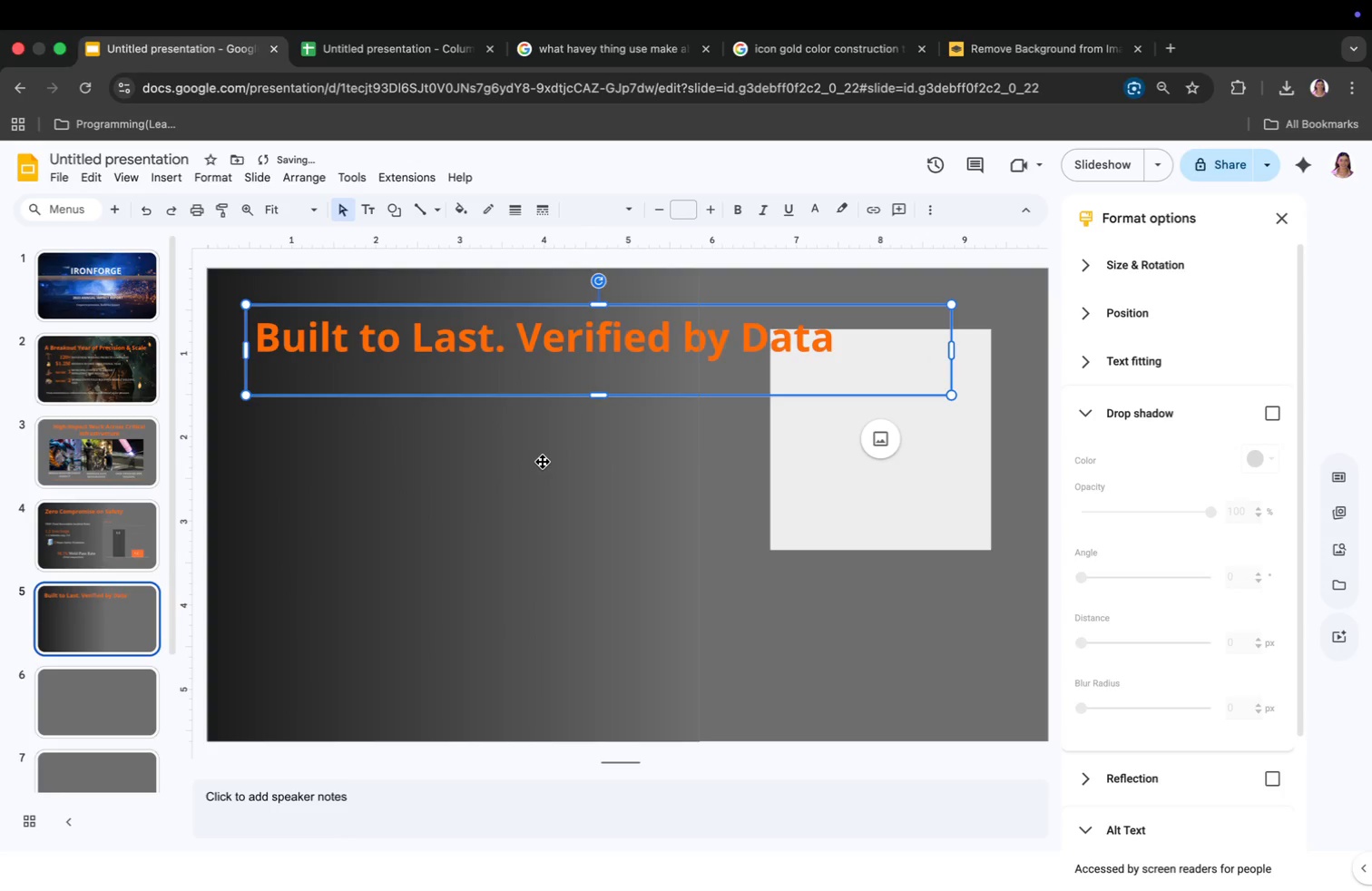 
left_click([540, 551])
 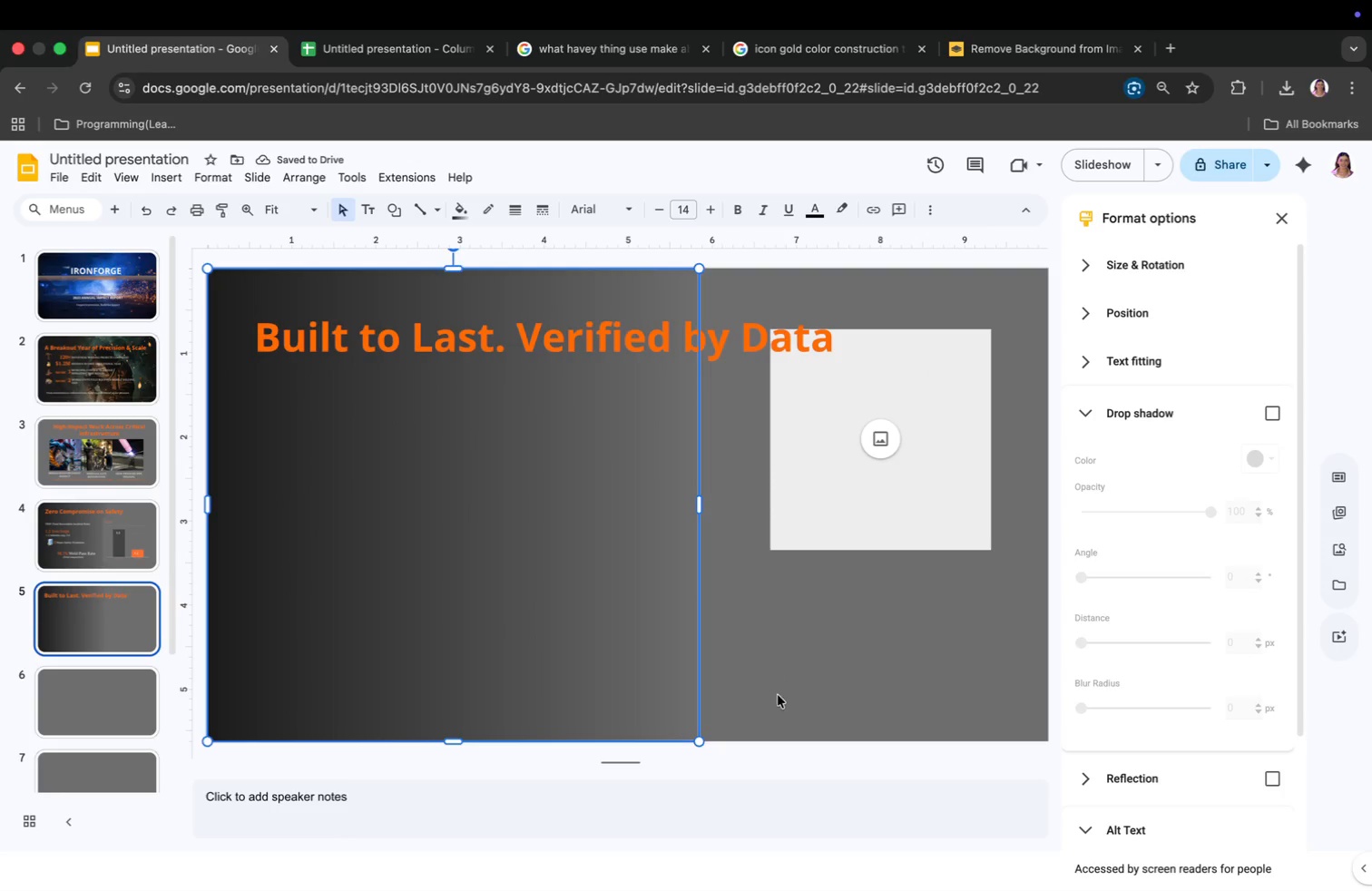 
left_click([807, 704])
 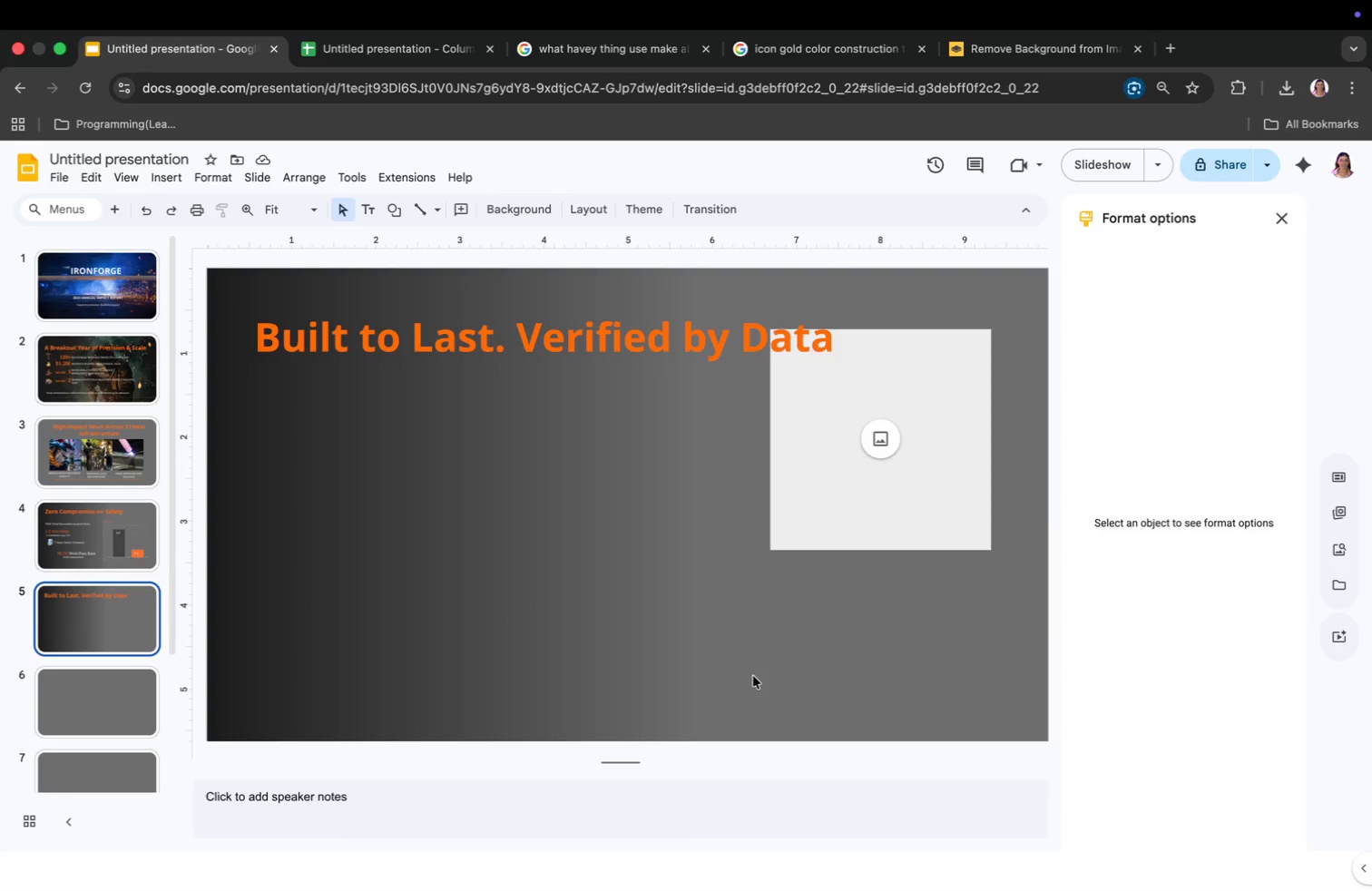 
wait(9.89)
 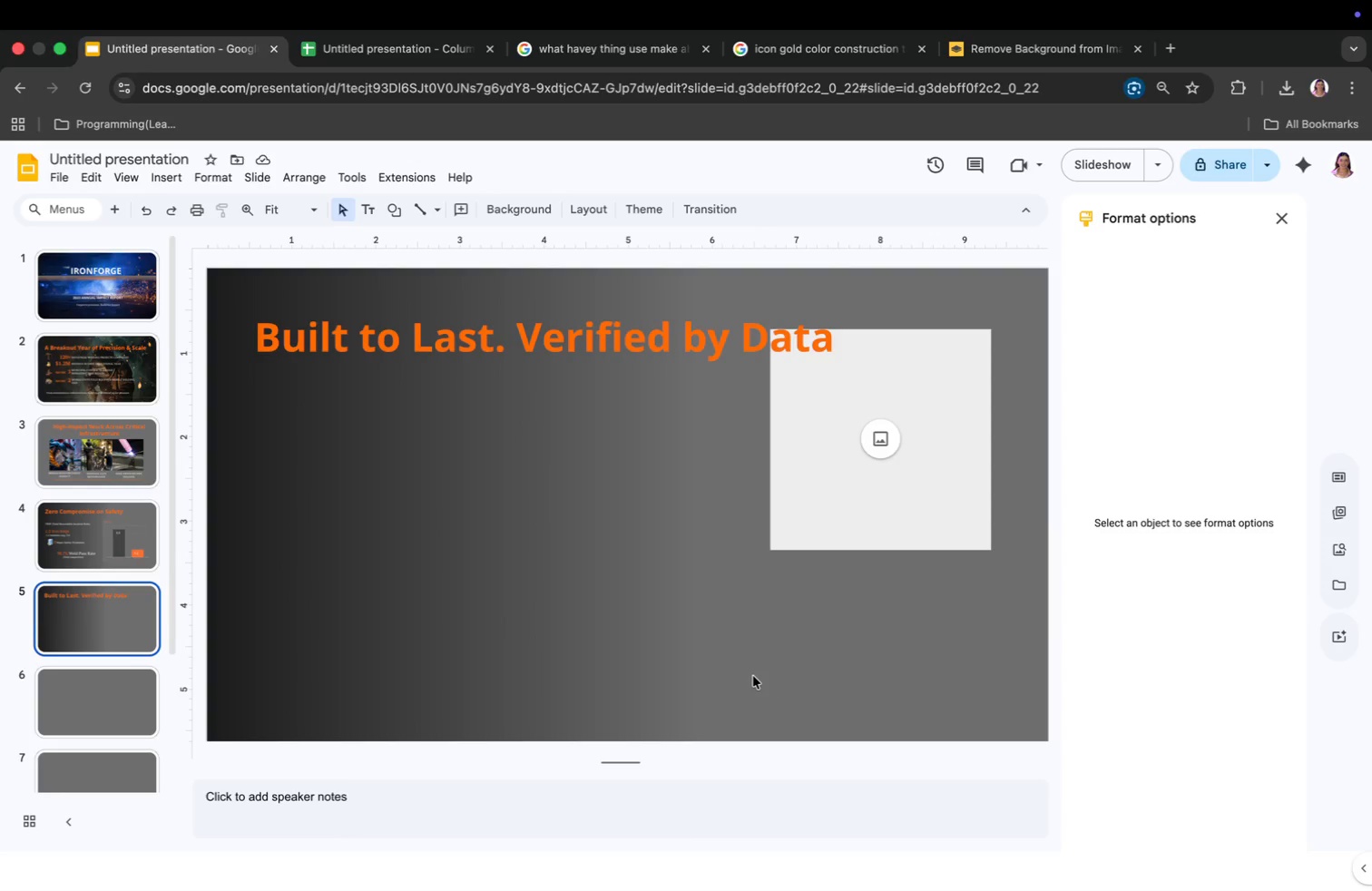 
left_click([181, 231])
 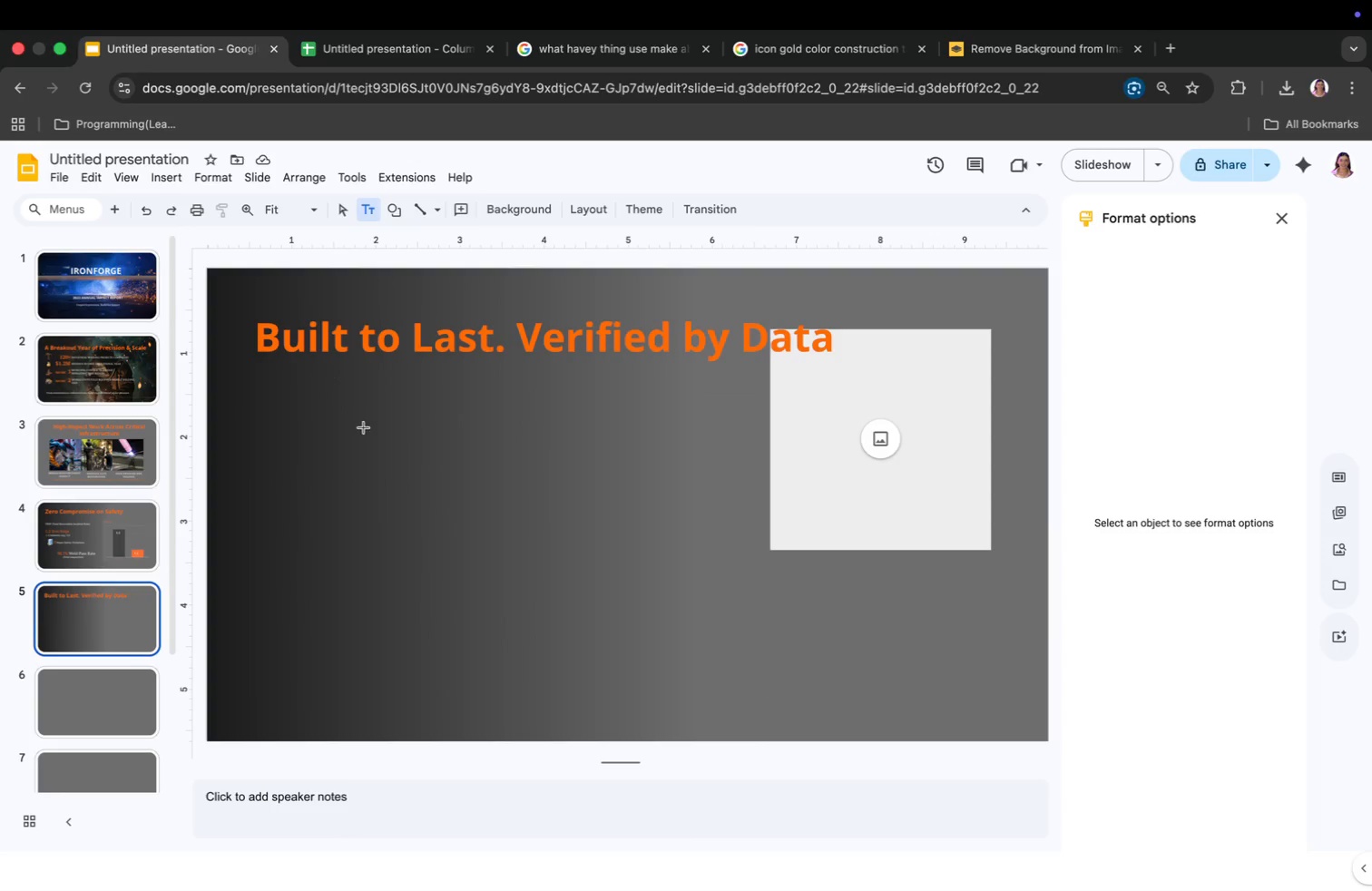 
left_click([366, 433])
 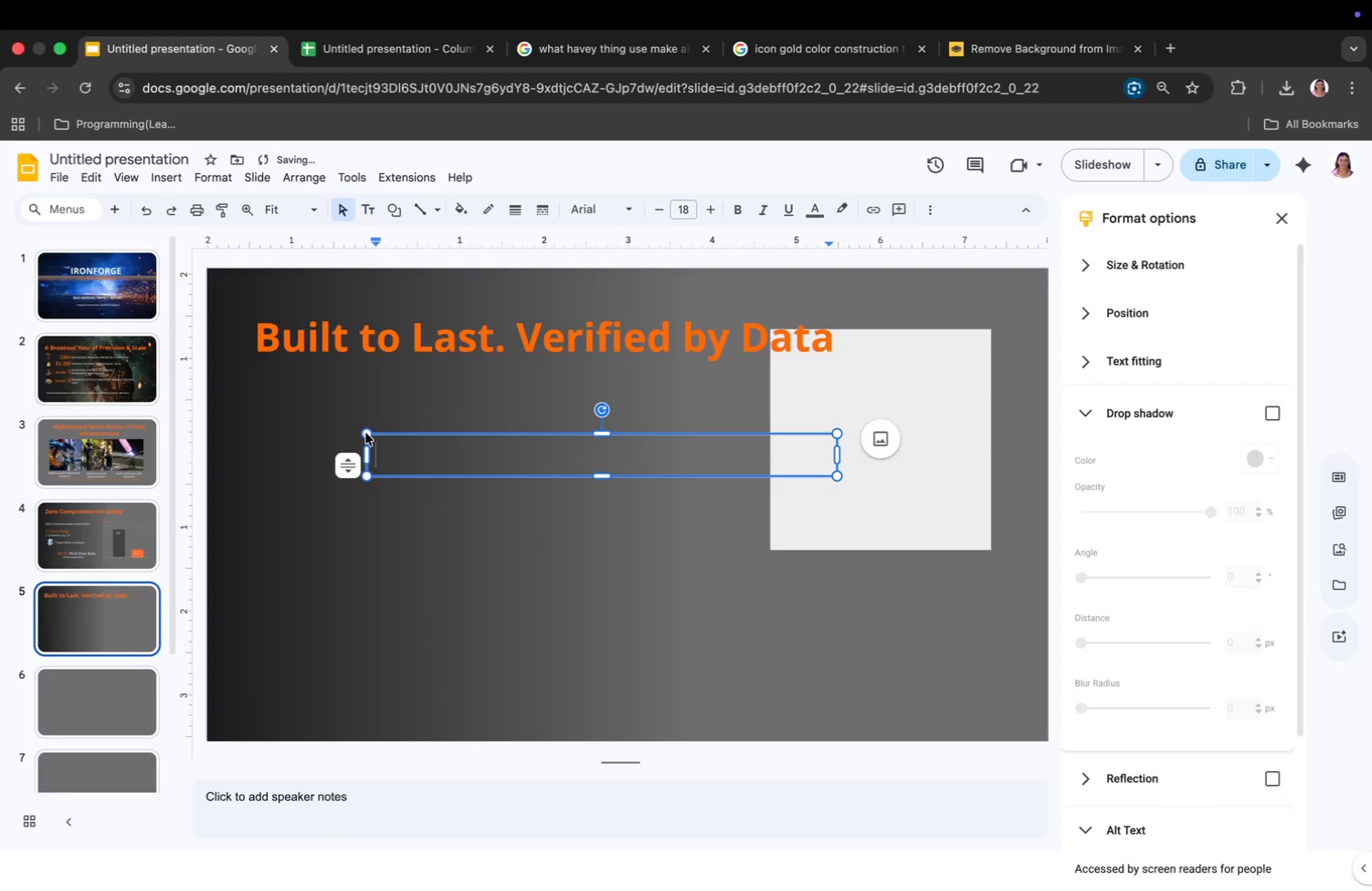 
type(client)
key(Backspace)
key(Backspace)
key(Backspace)
key(Backspace)
key(Backspace)
key(Backspace)
type(Client s)
key(Backspace)
type(Satisfaction)
 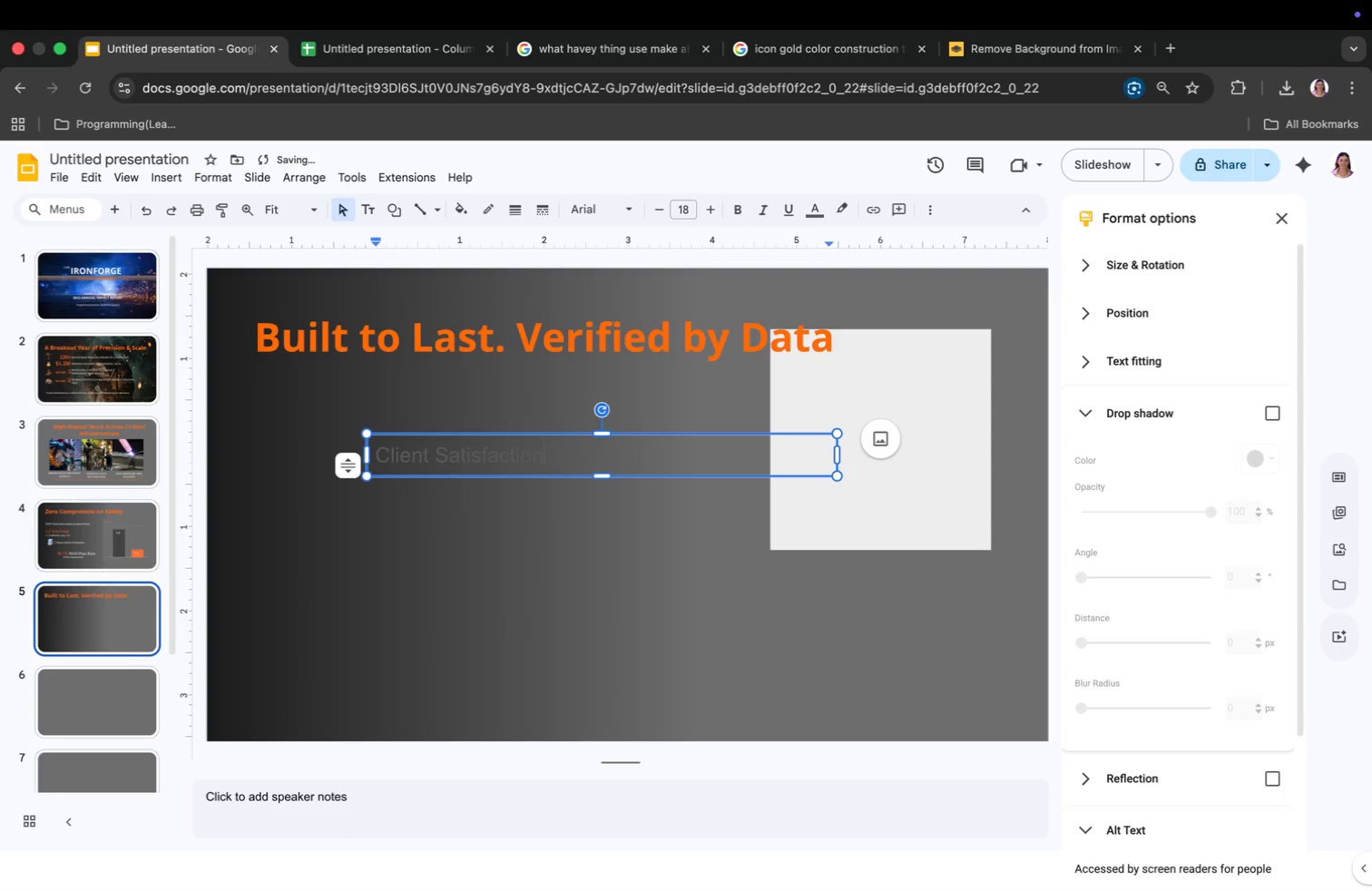 
key(Meta+CommandLeft)
 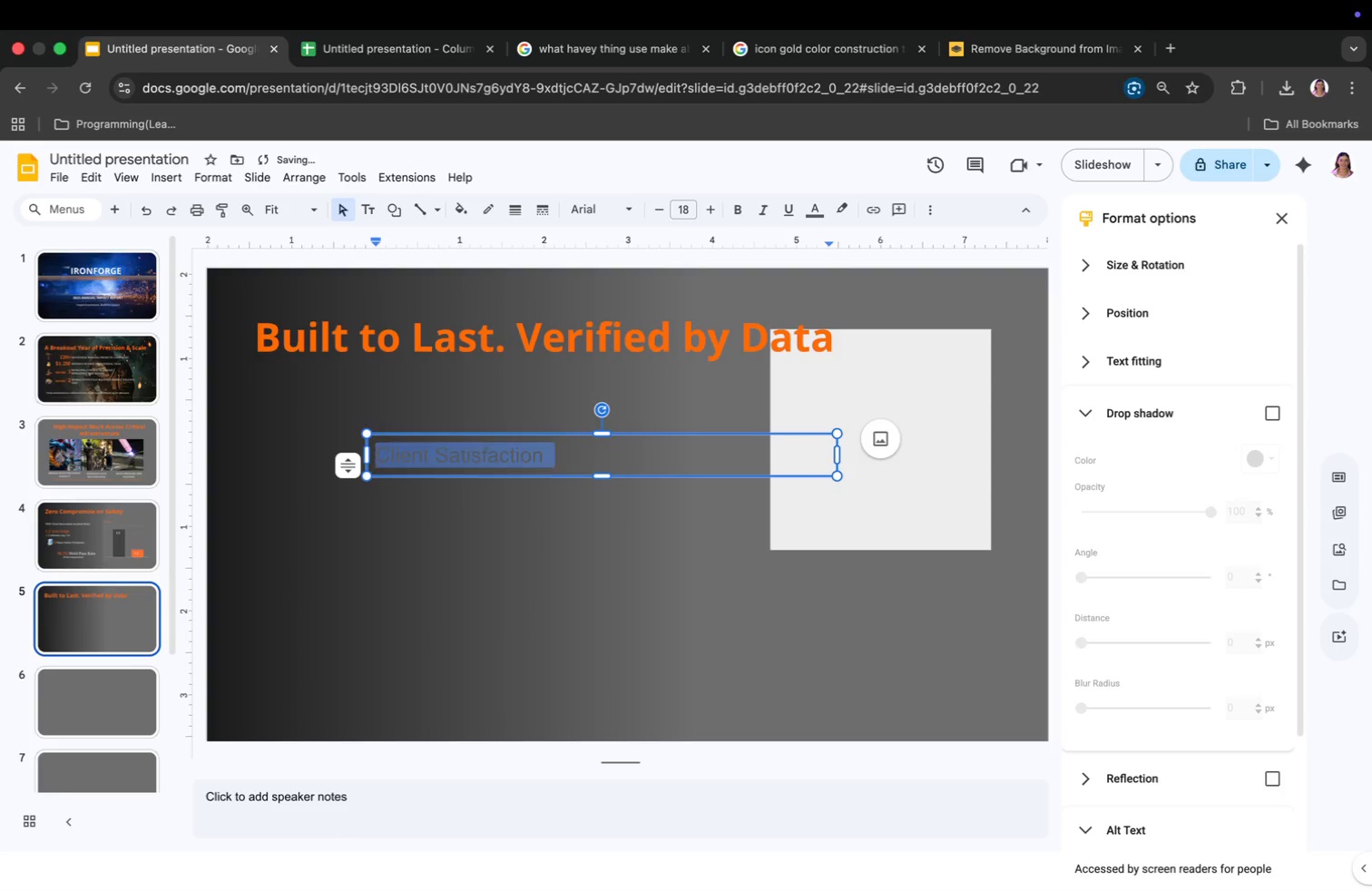 
key(Meta+A)
 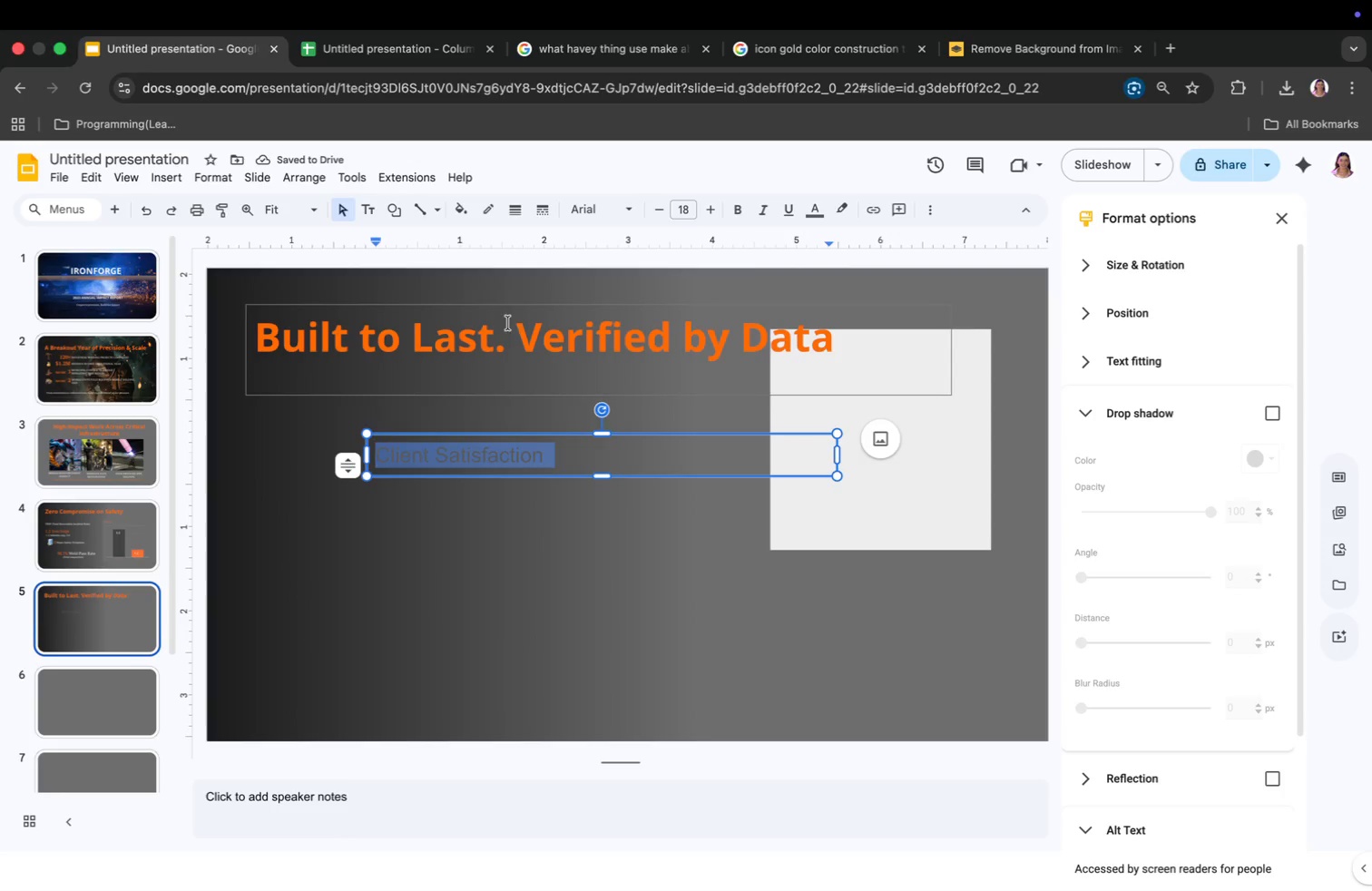 
left_click([590, 201])
 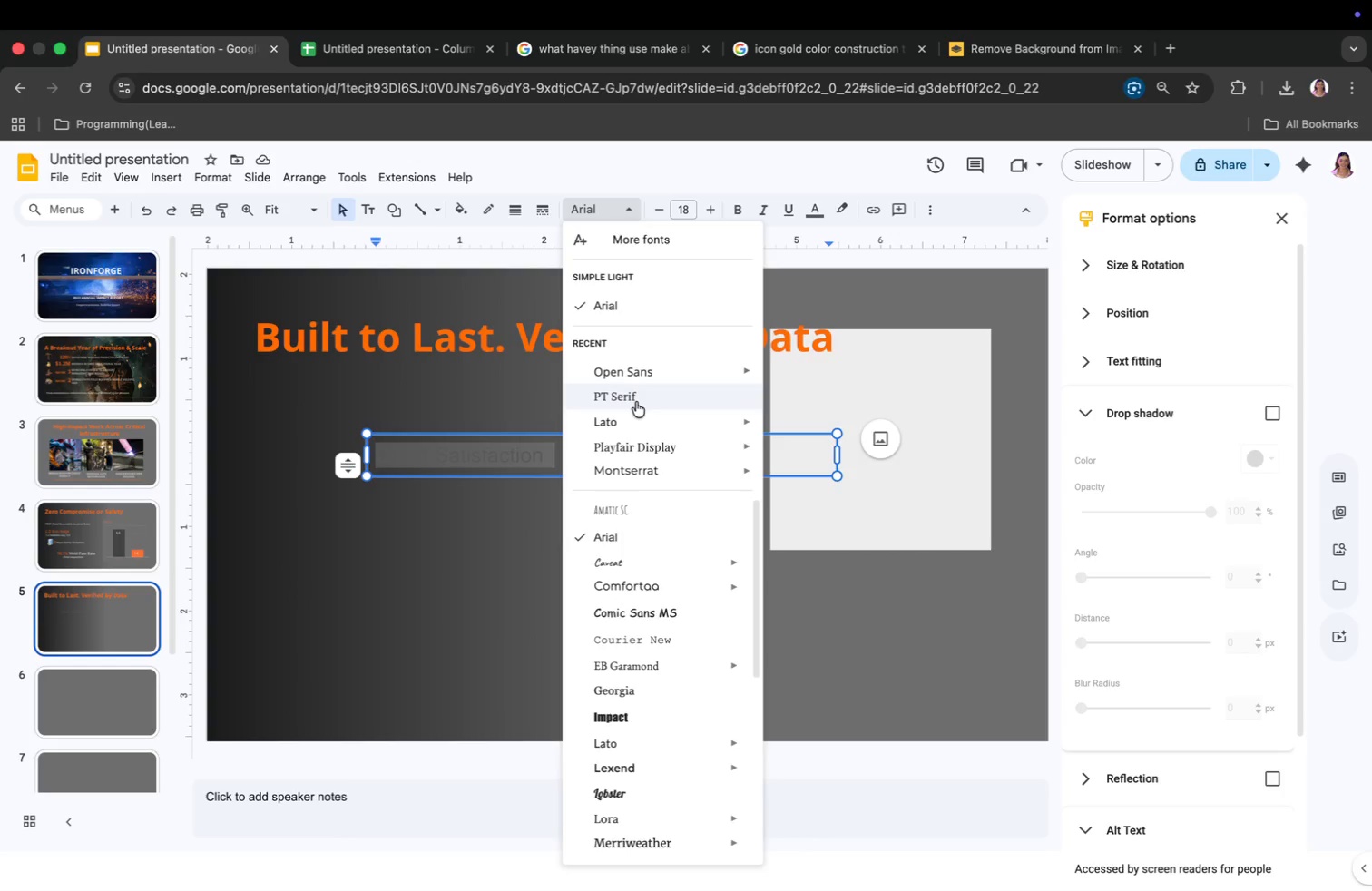 
left_click([636, 402])
 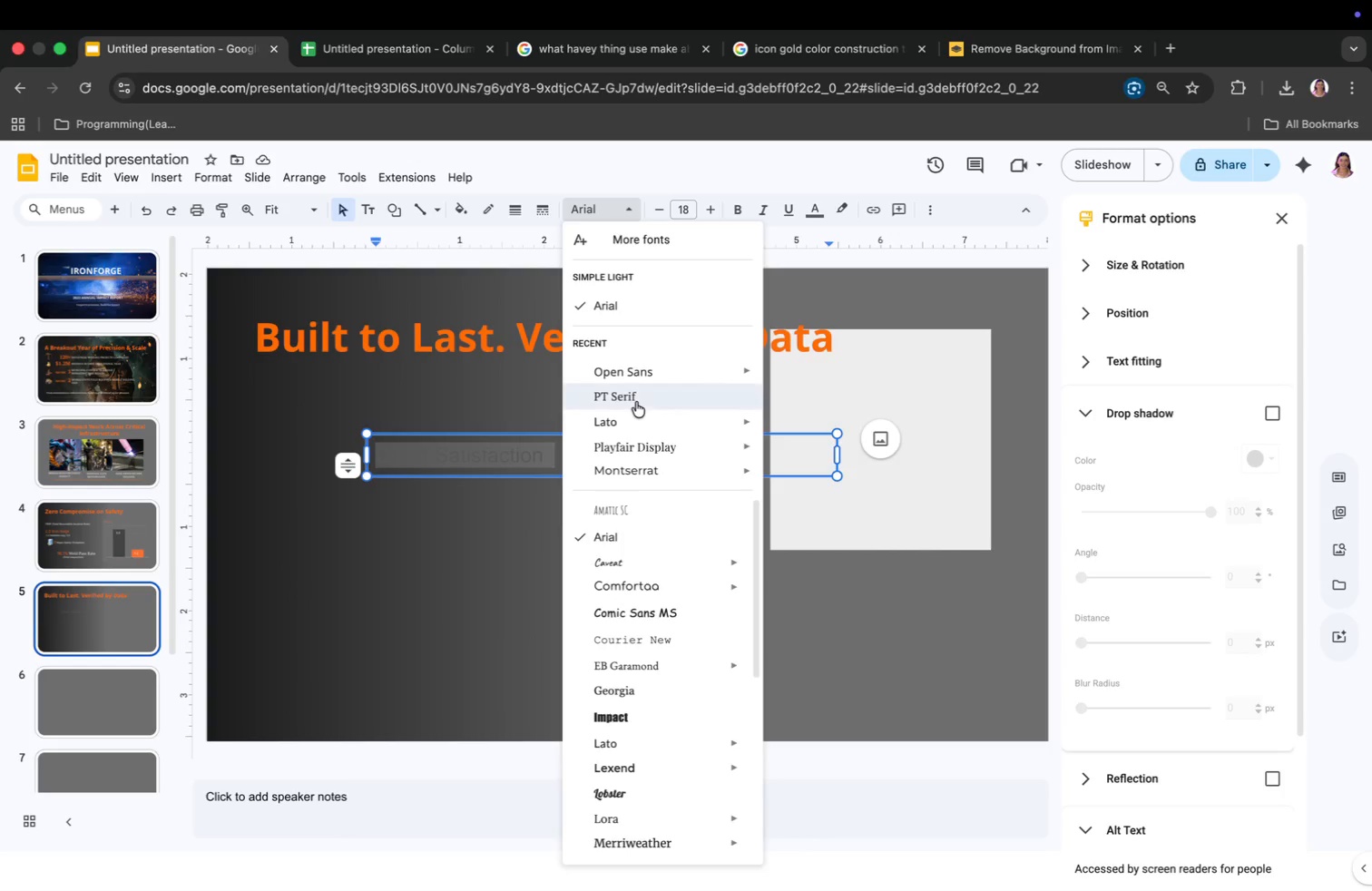 
left_click([691, 211])
 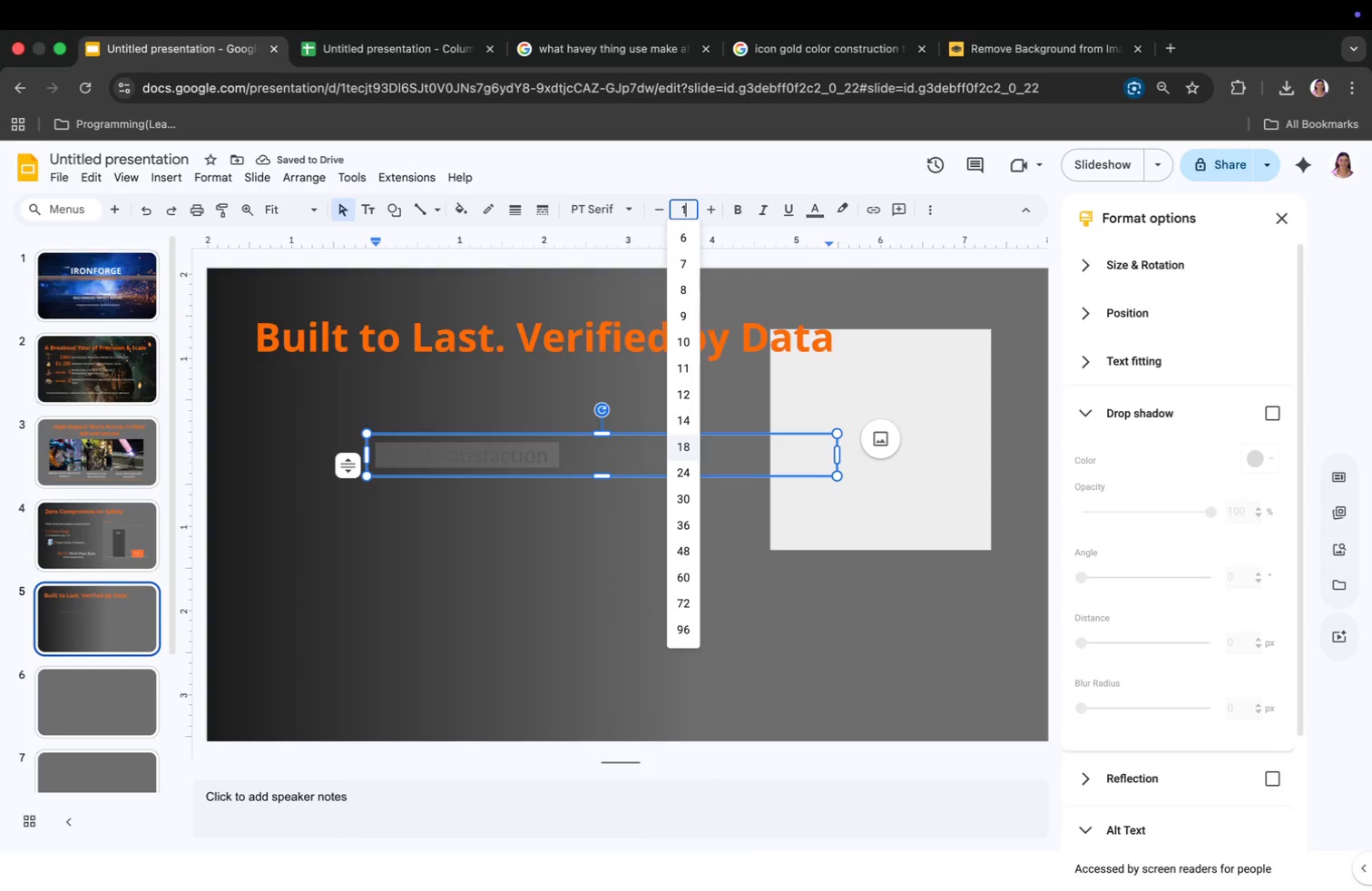 
type(16)
 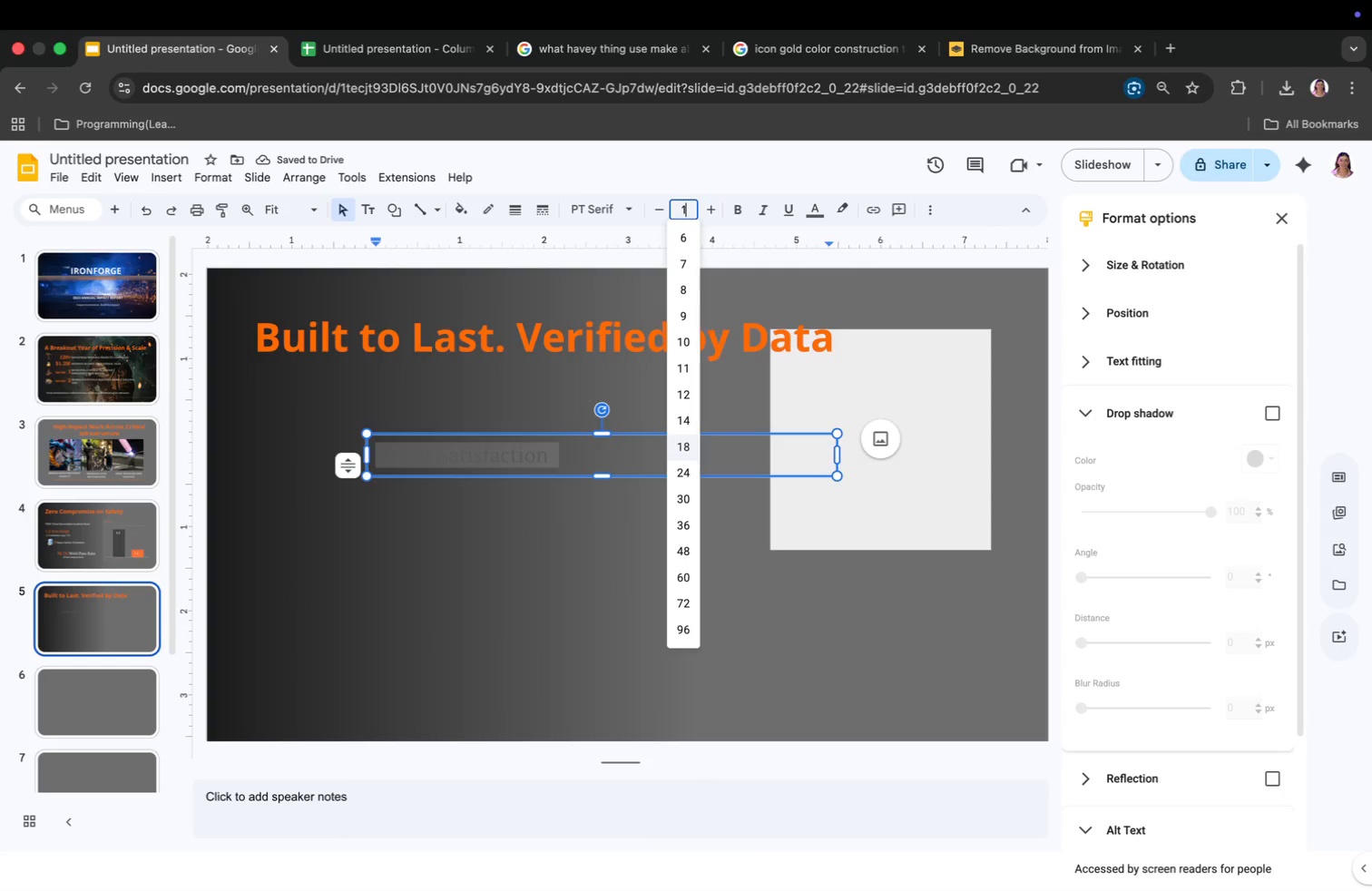 
key(Enter)
 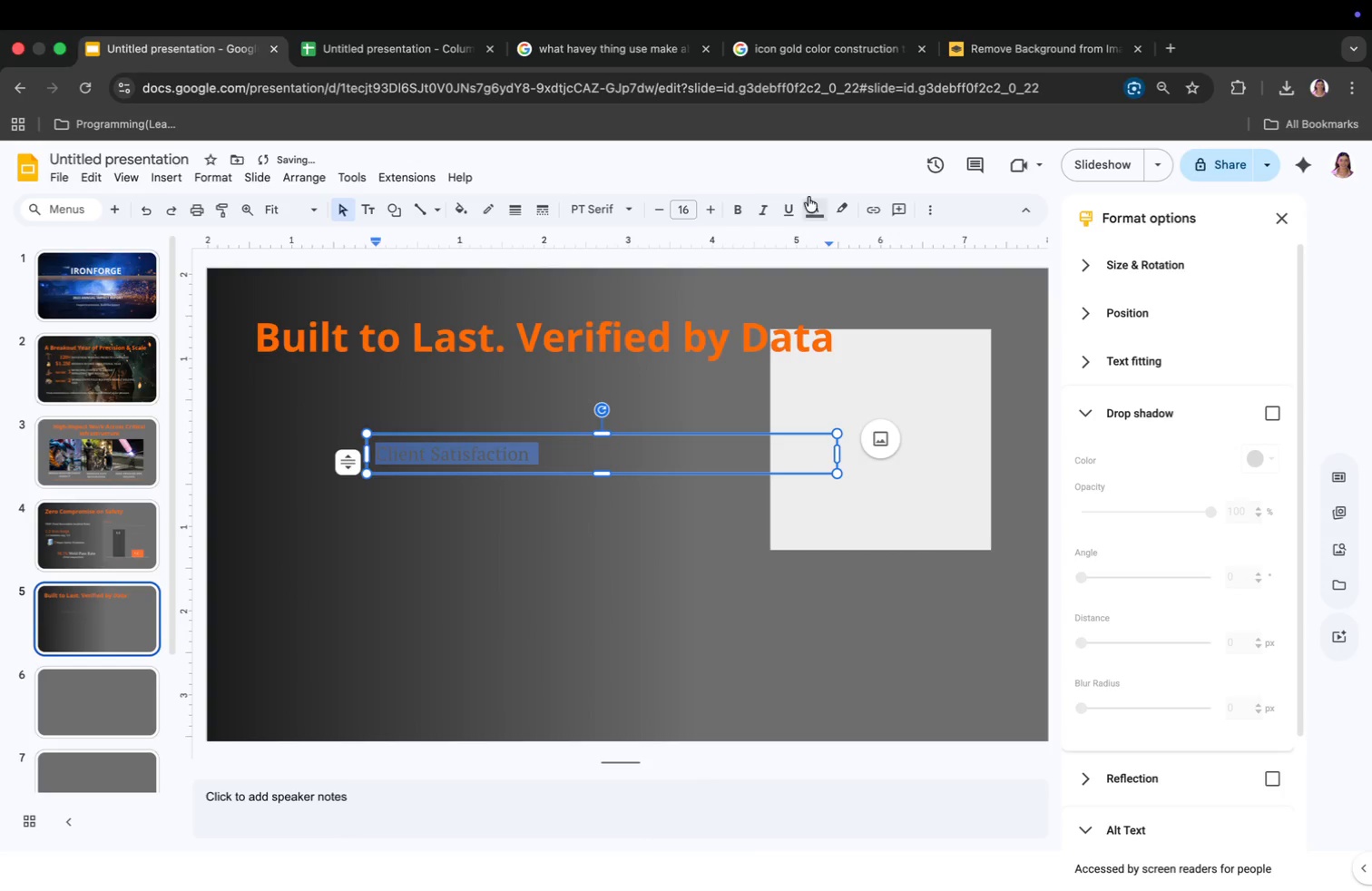 
left_click([815, 201])
 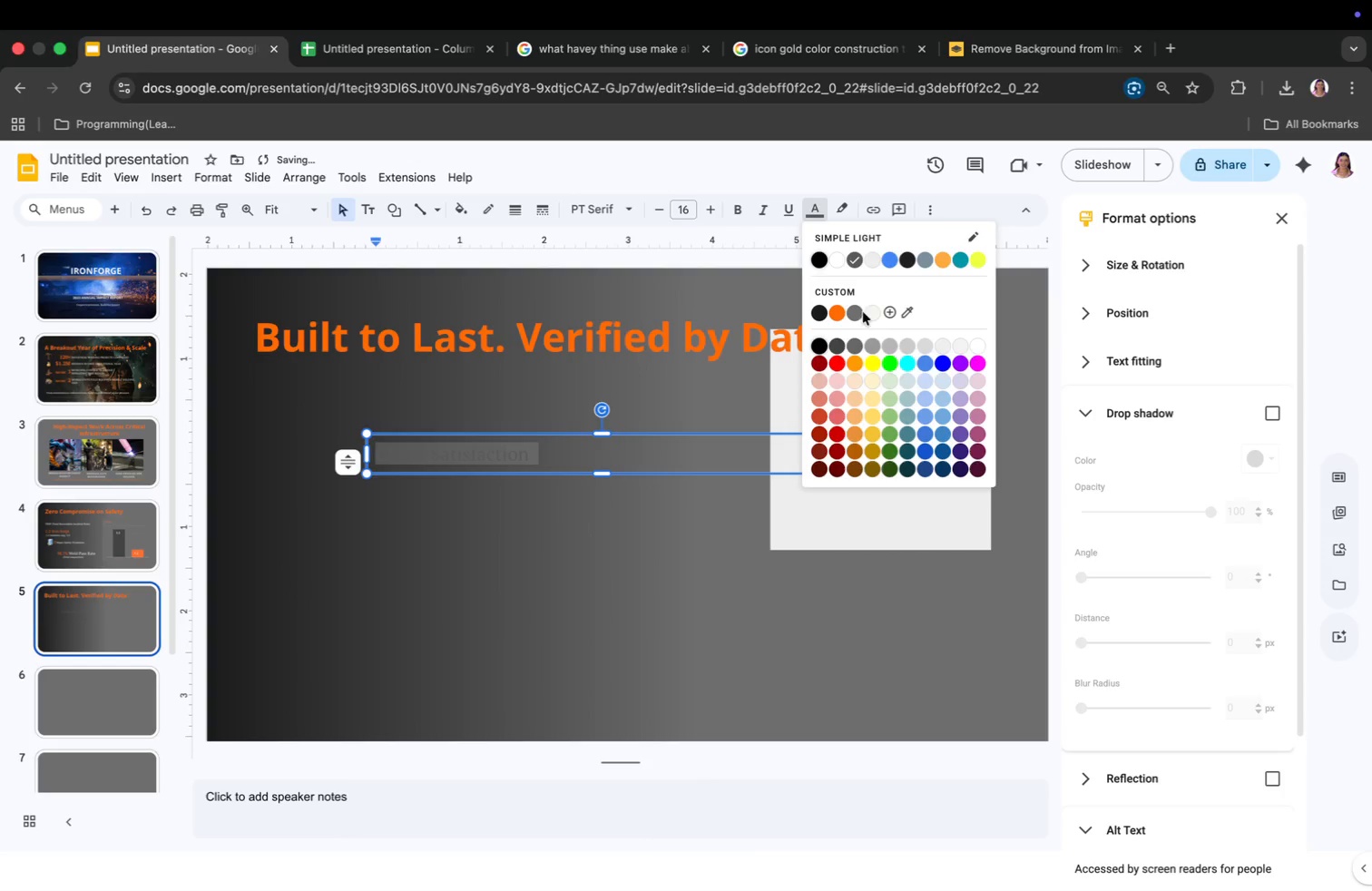 
left_click([870, 311])
 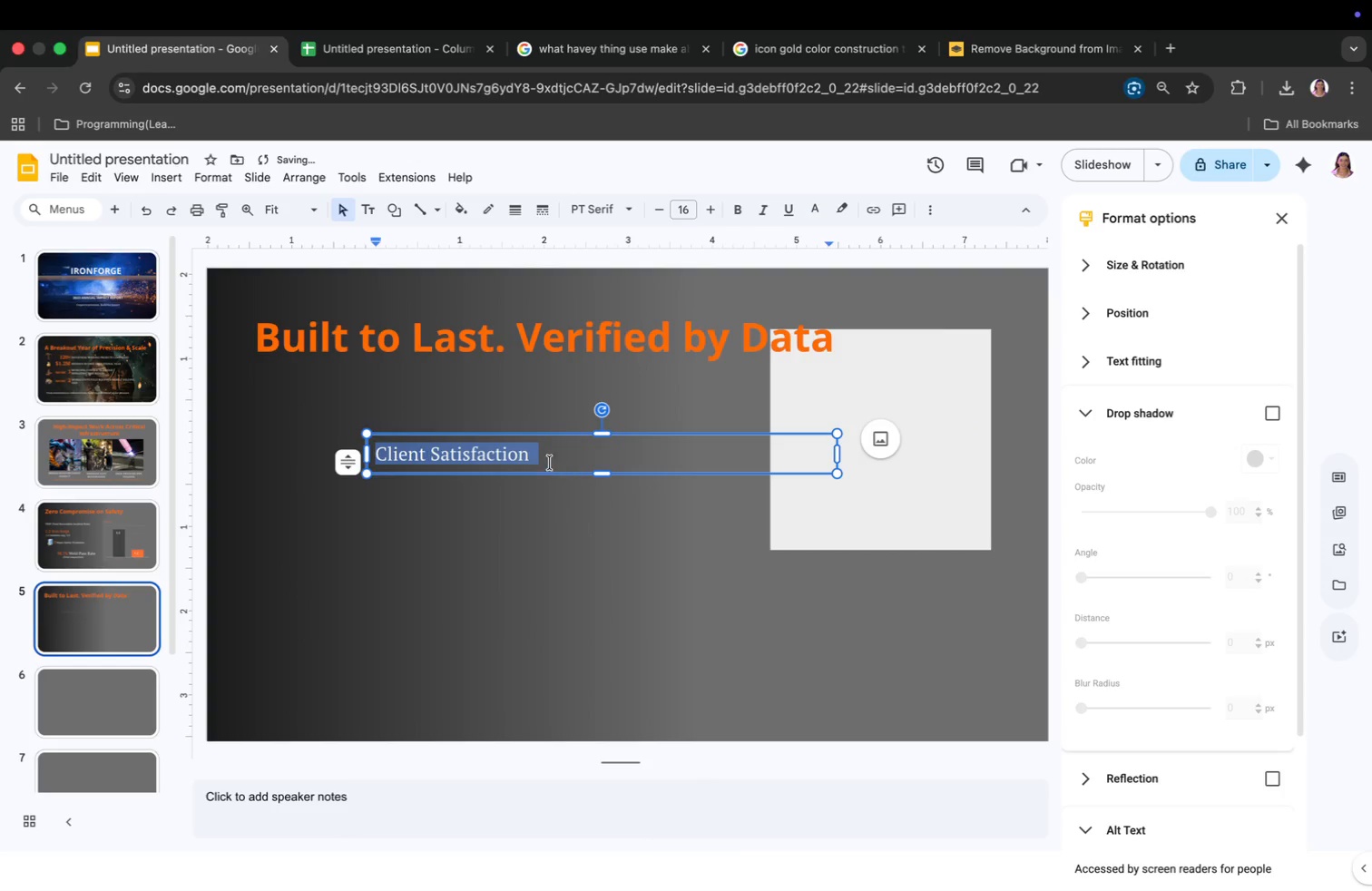 
left_click([549, 455])
 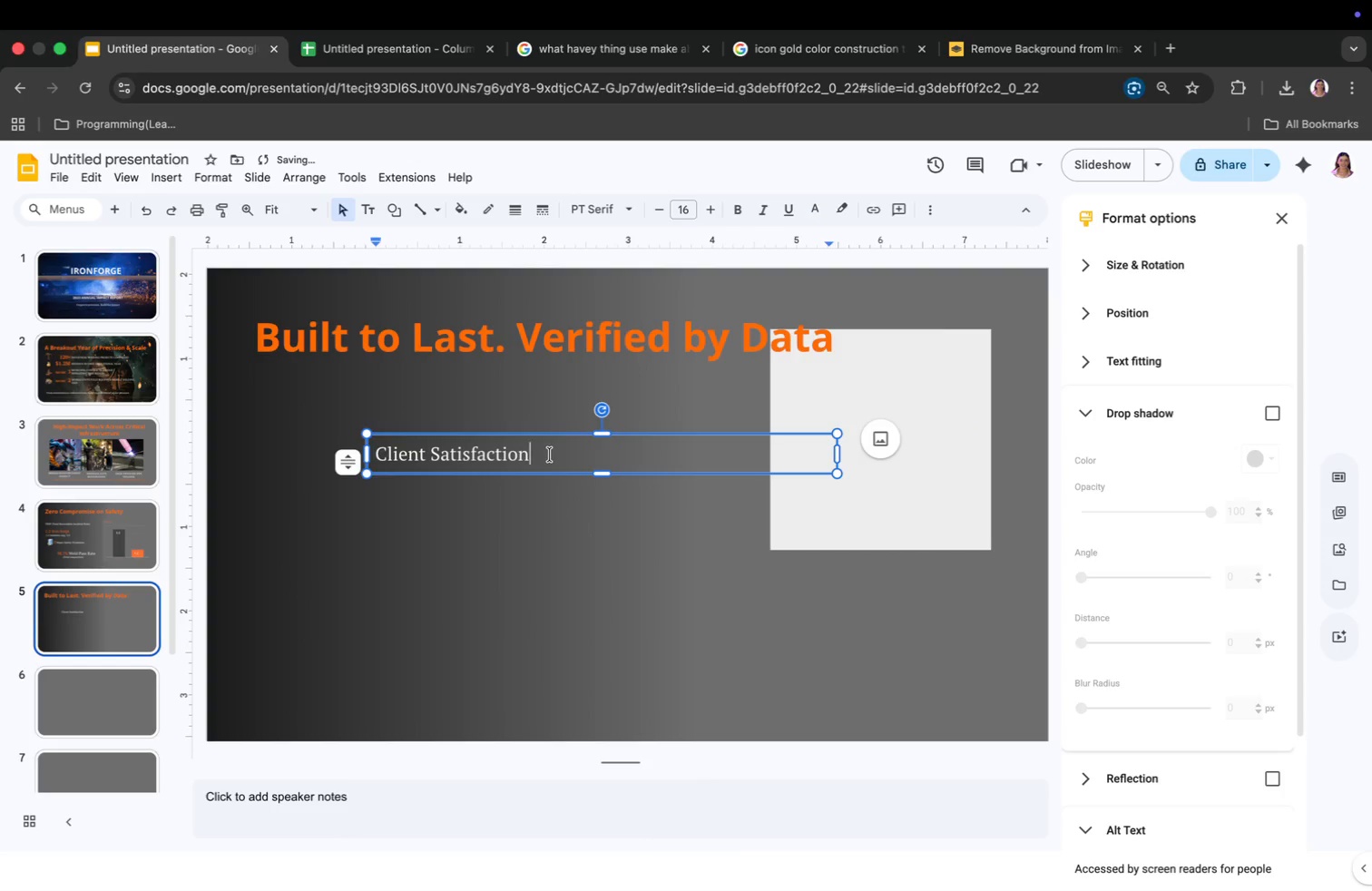 
key(Enter)
 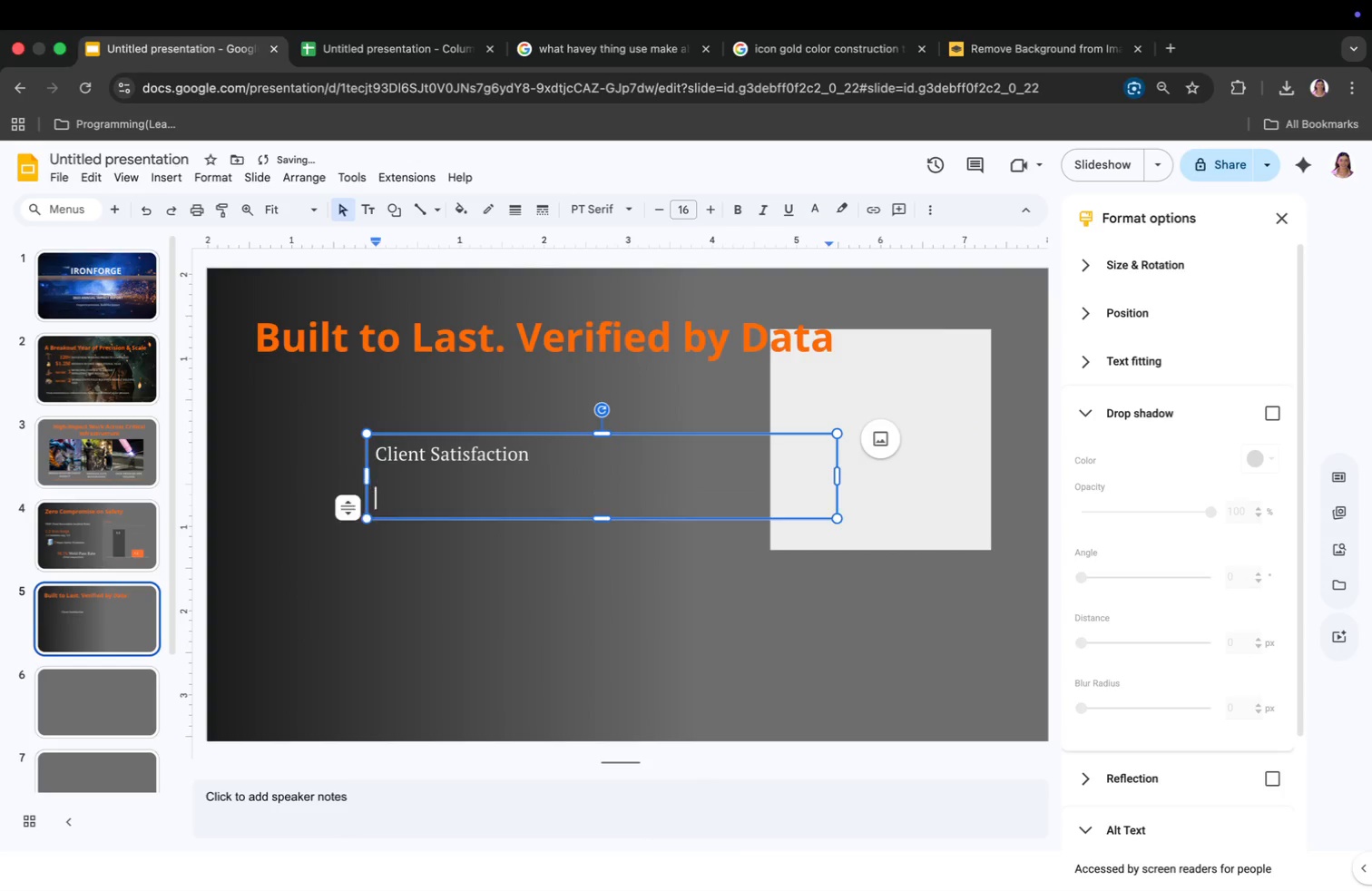 
key(Enter)
 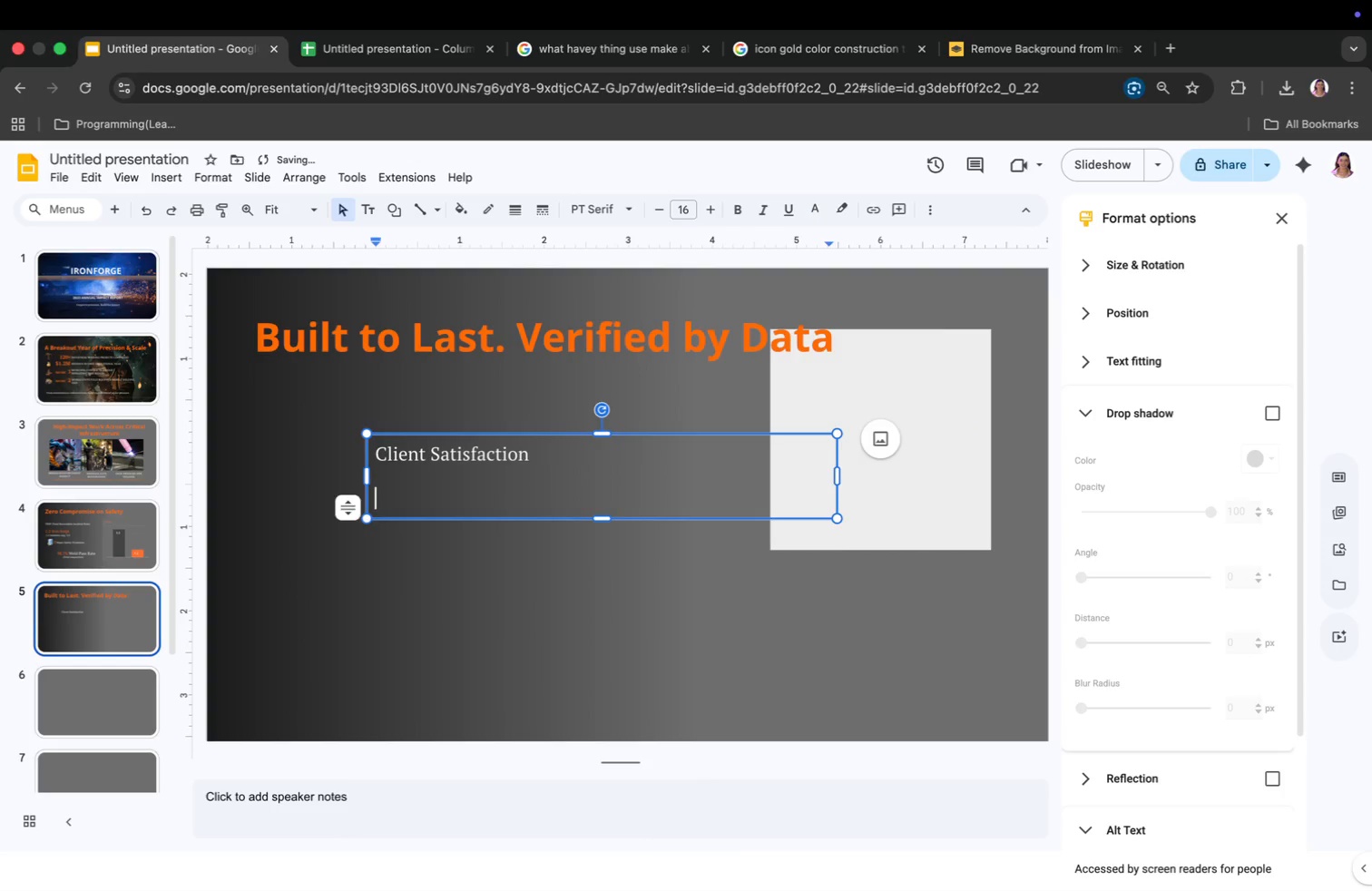 
key(Enter)
 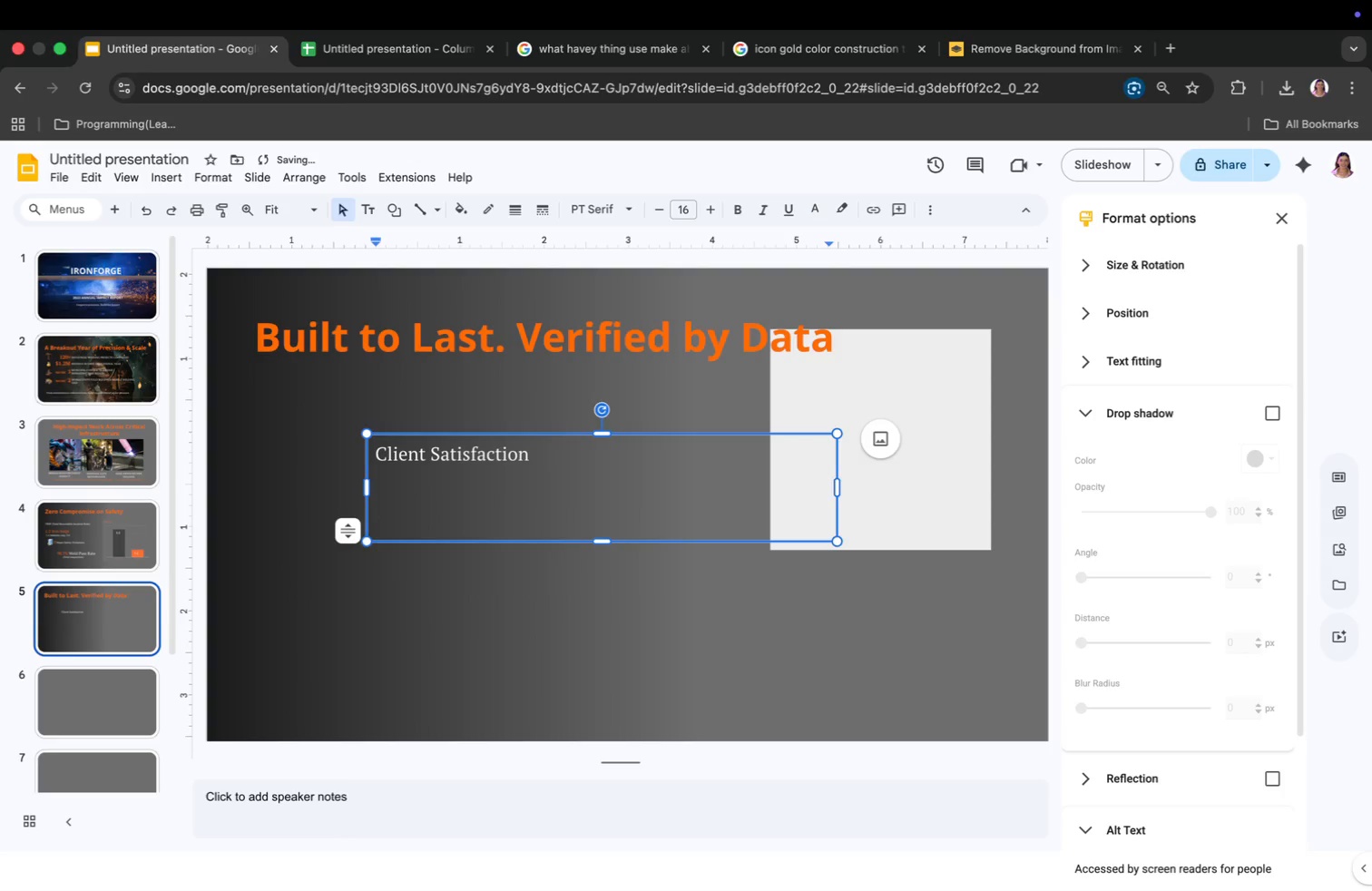 
type(Repeat Client Rate)
 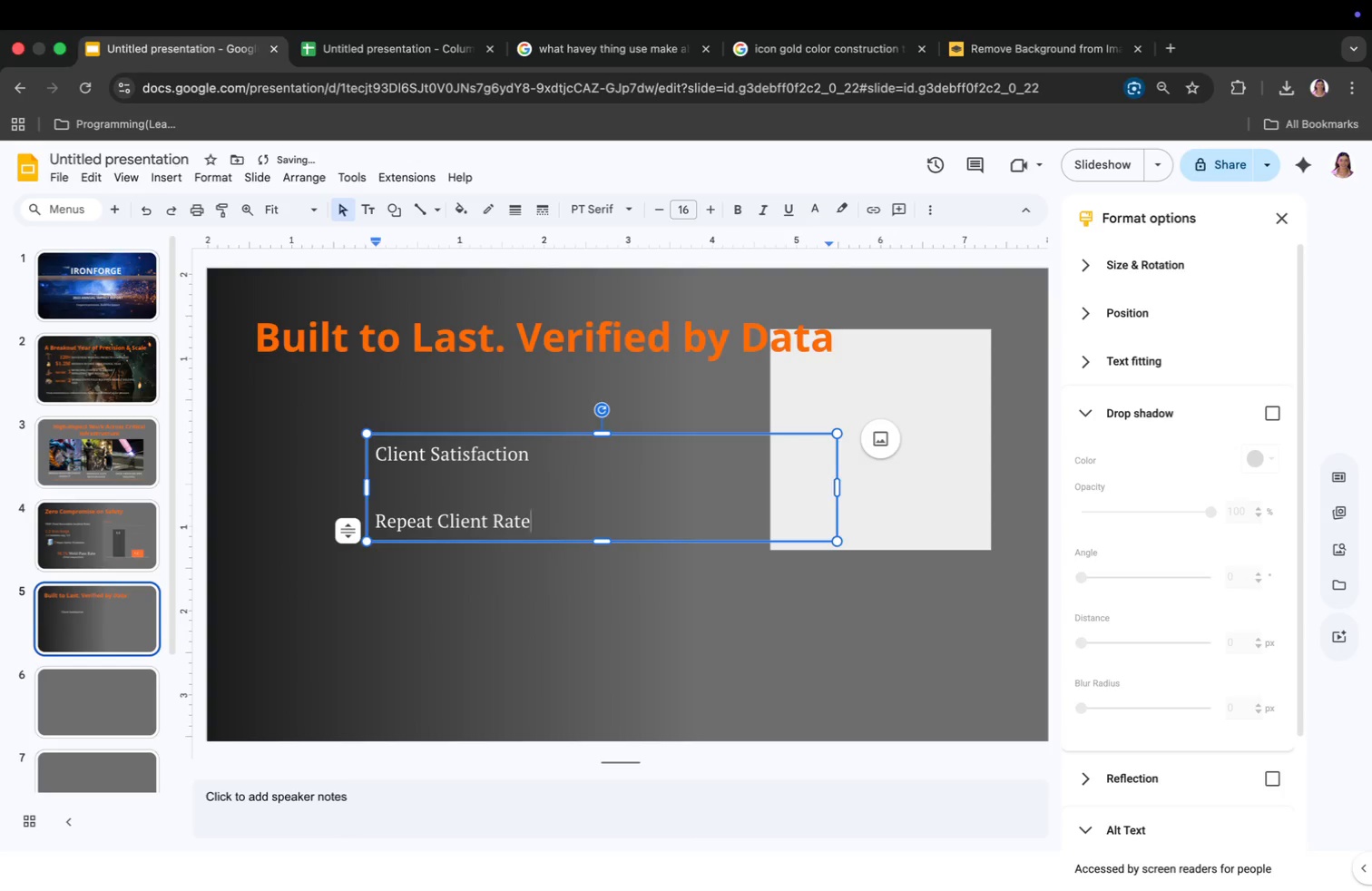 
left_click_drag(start_coordinate=[835, 485], to_coordinate=[608, 509])
 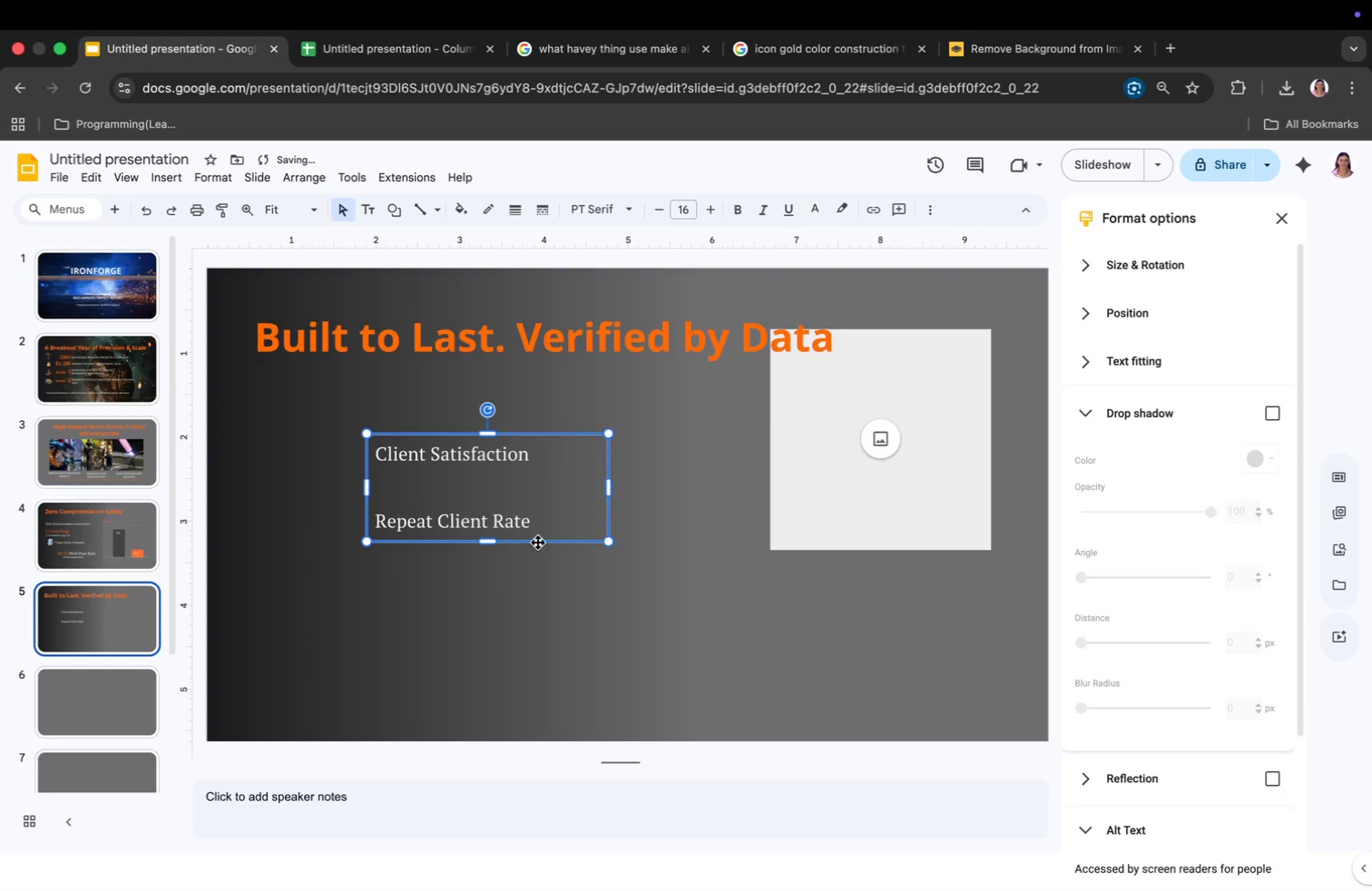 
left_click([913, 514])
 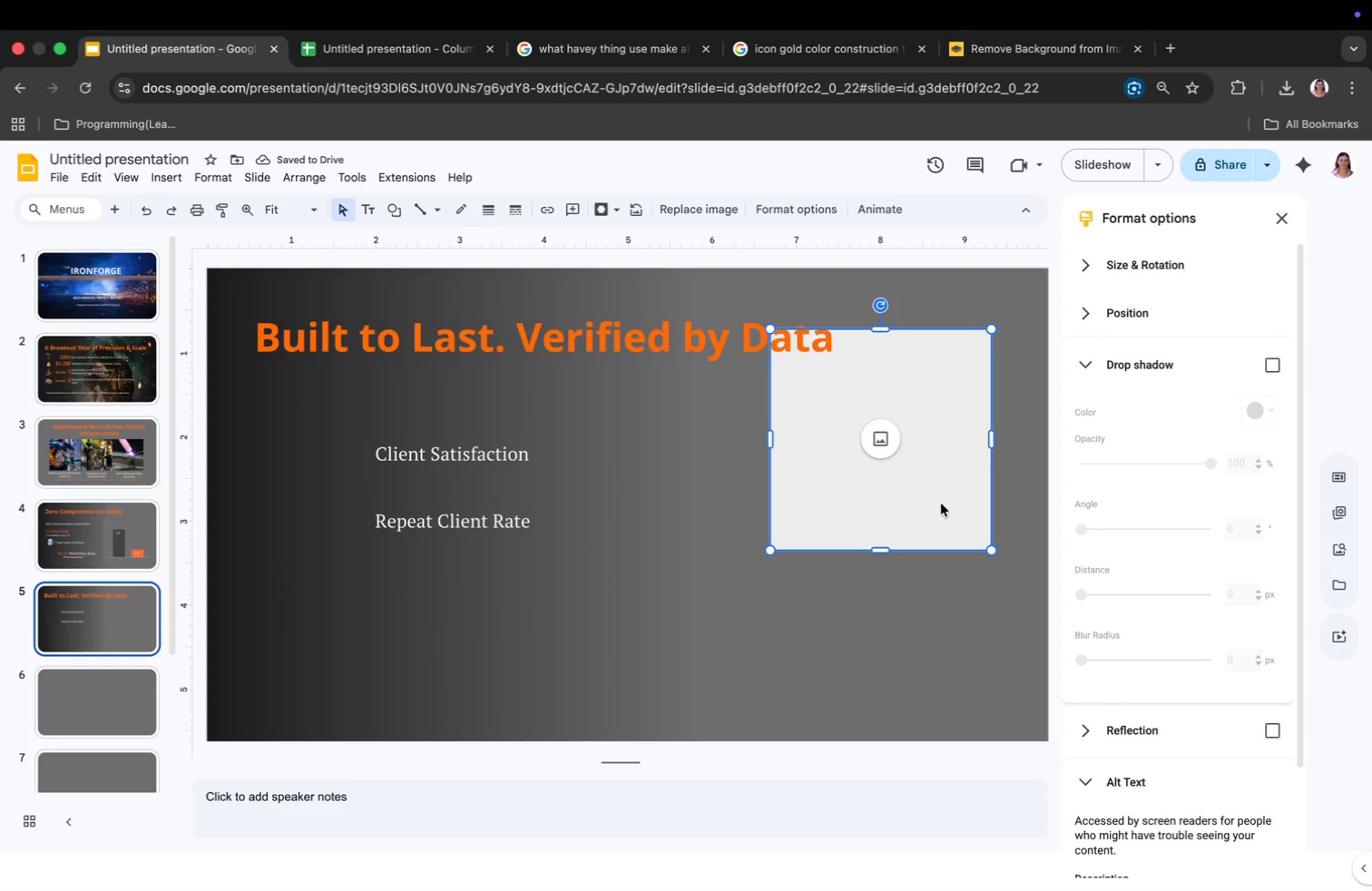 
key(Backspace)
 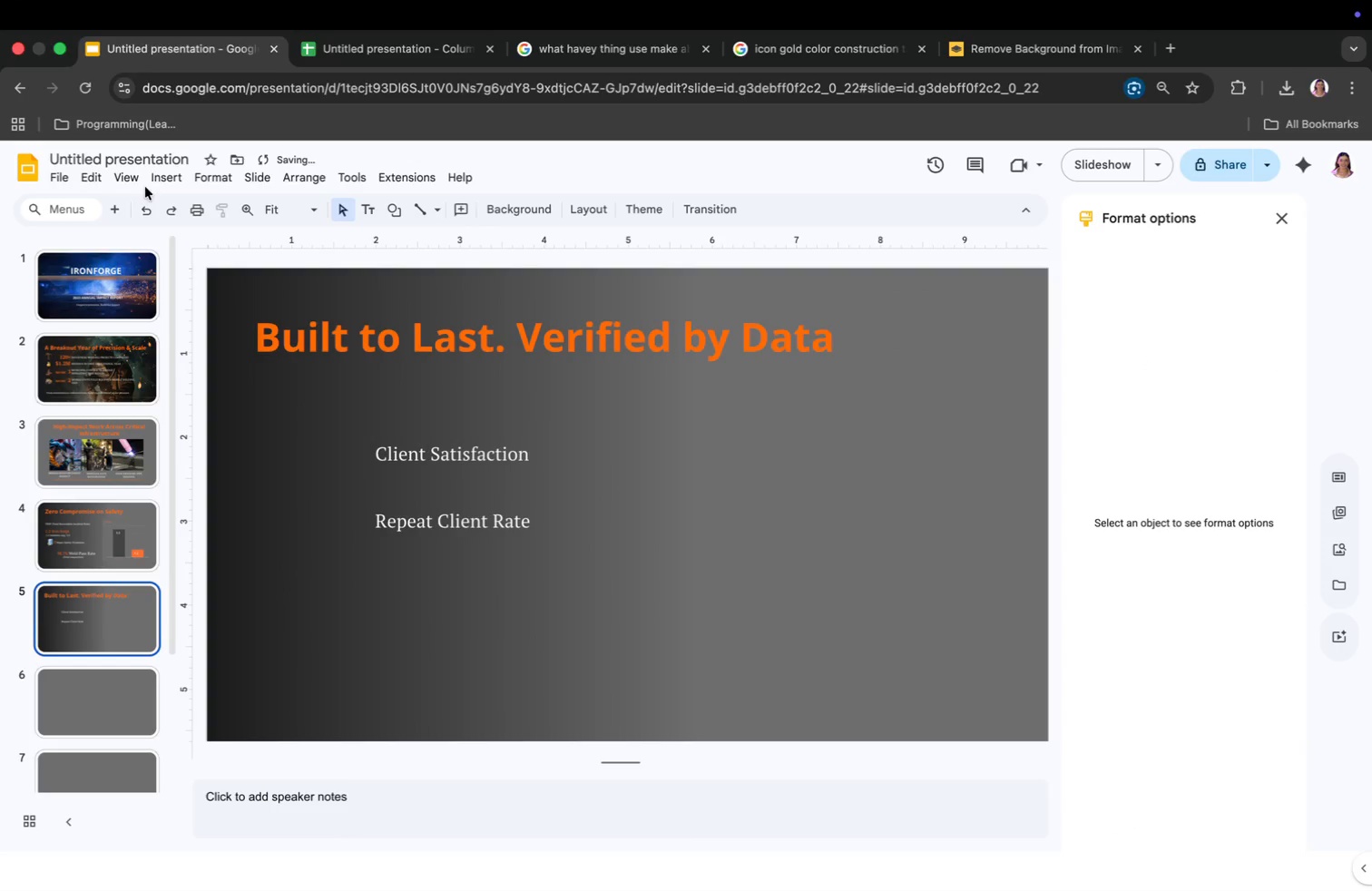 
left_click([161, 172])
 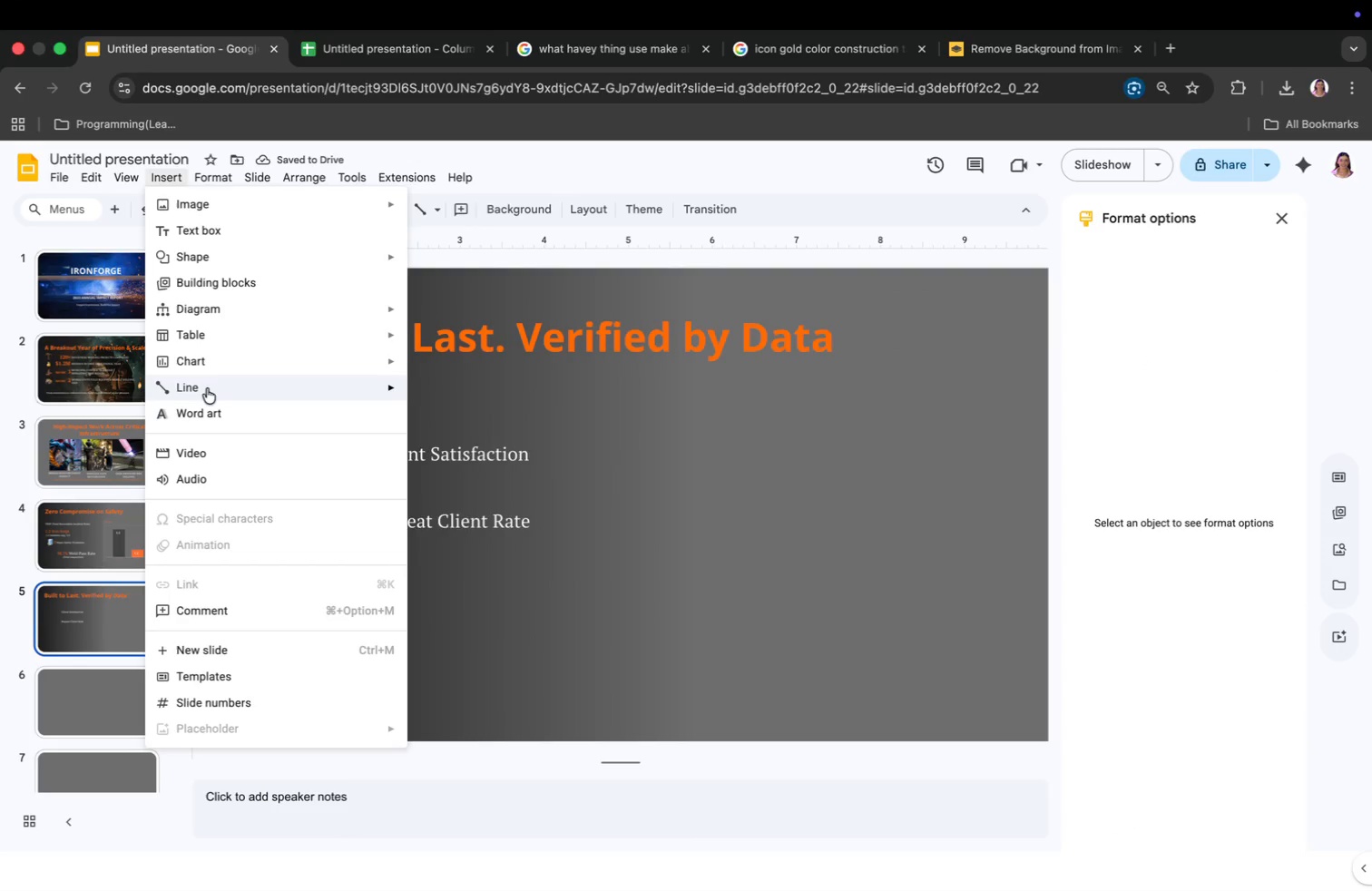 
left_click([211, 362])
 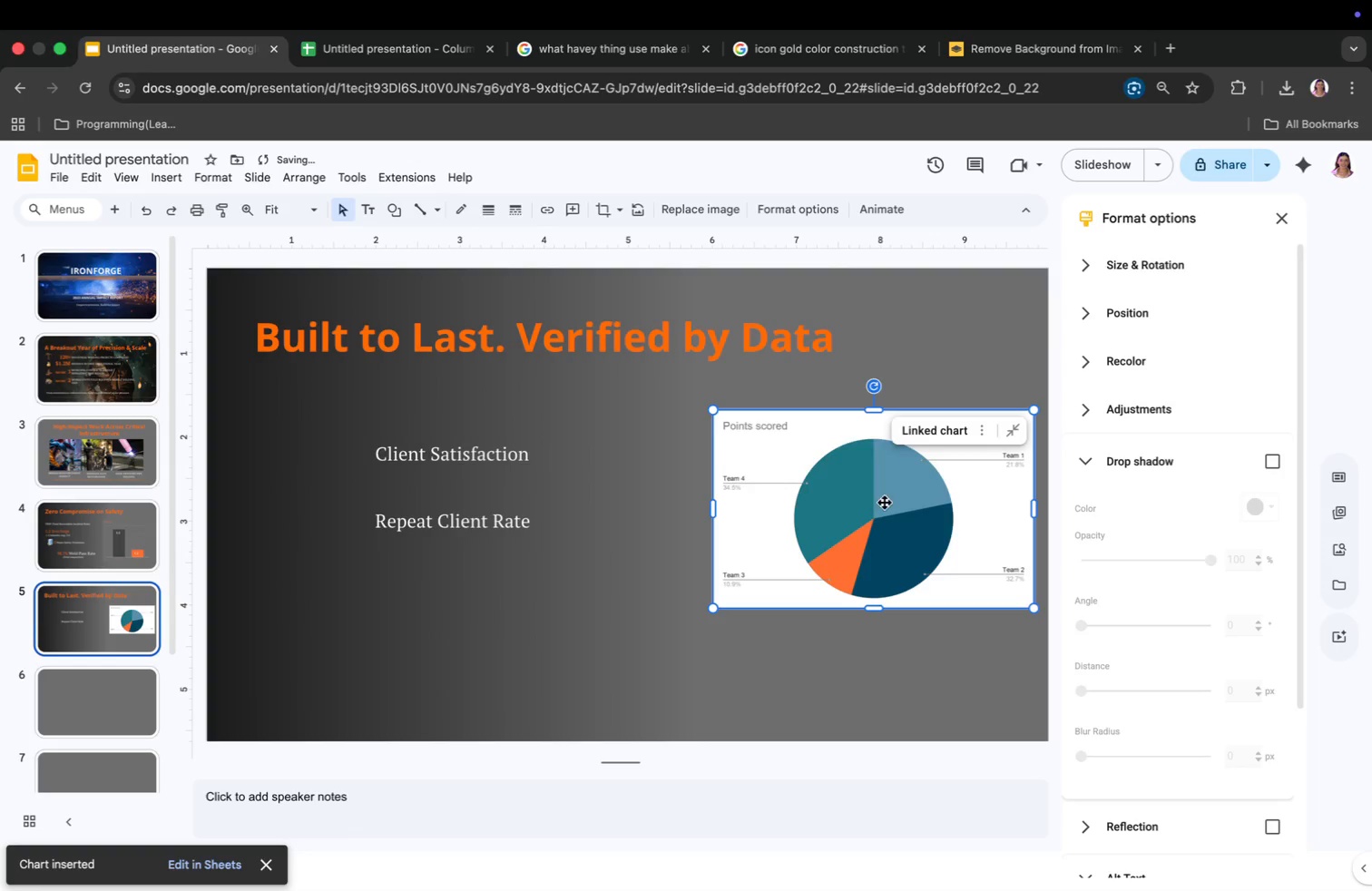 
left_click([981, 425])
 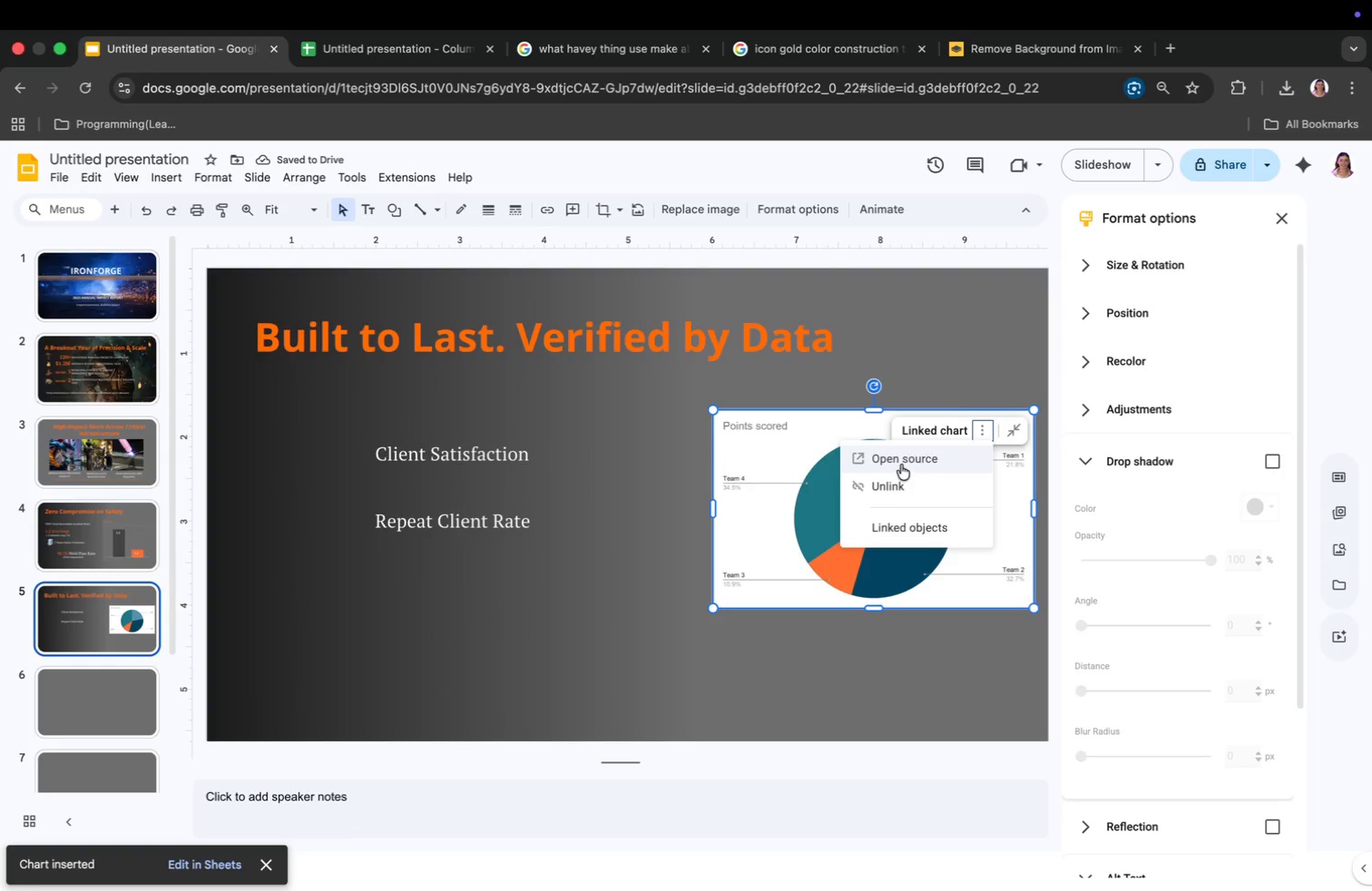 
left_click([901, 456])
 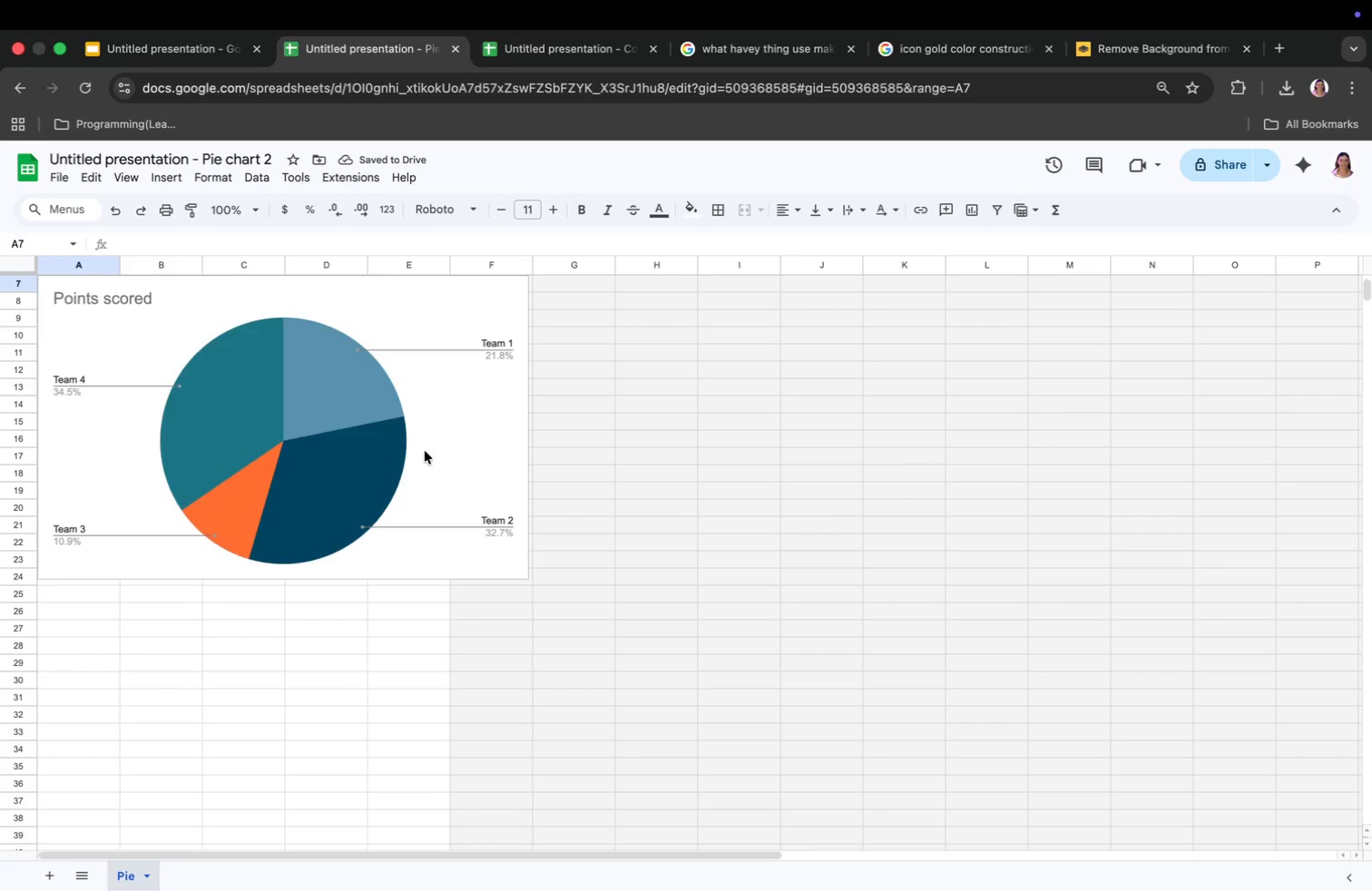 
double_click([446, 450])
 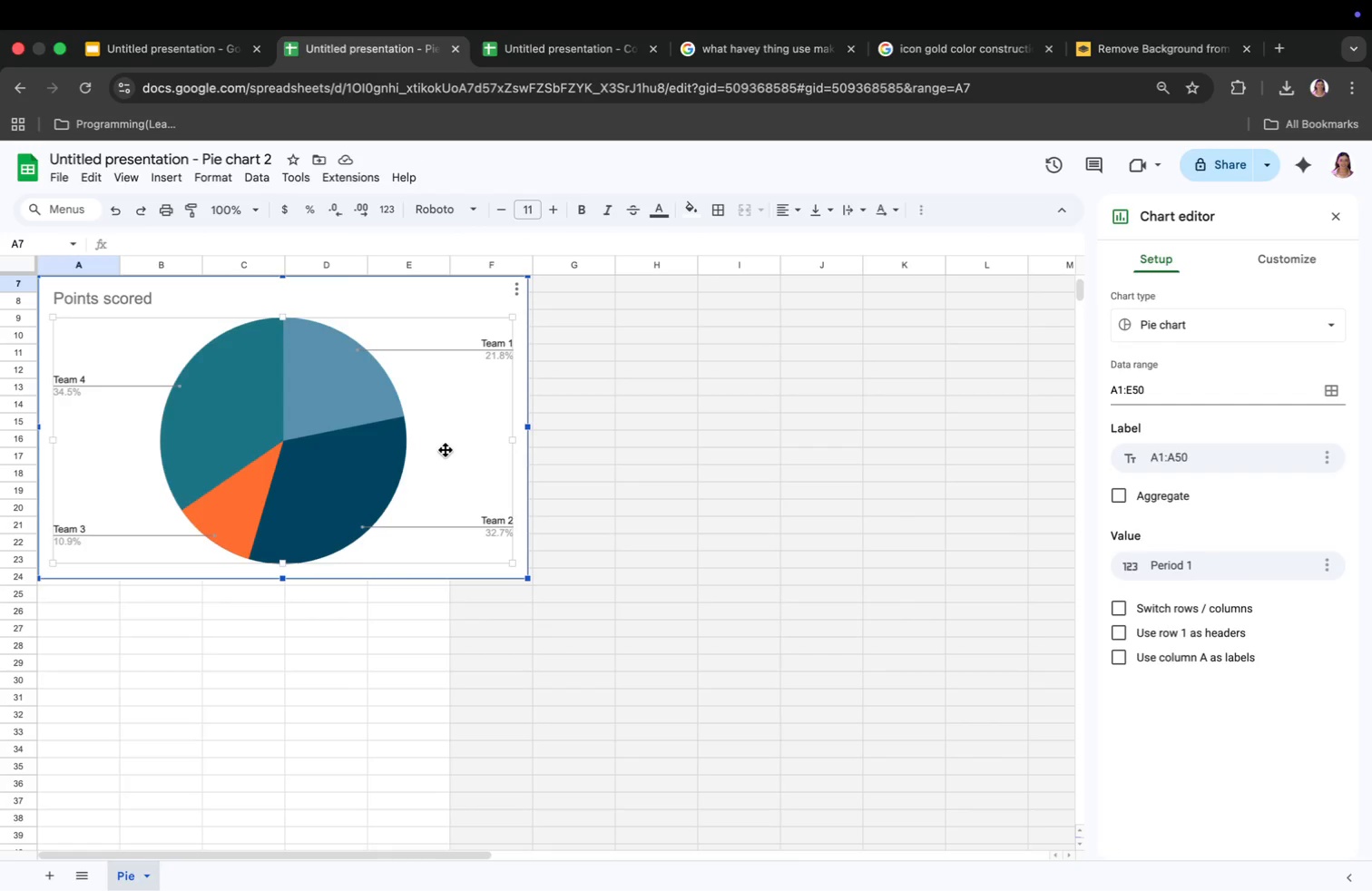 
left_click([1177, 332])
 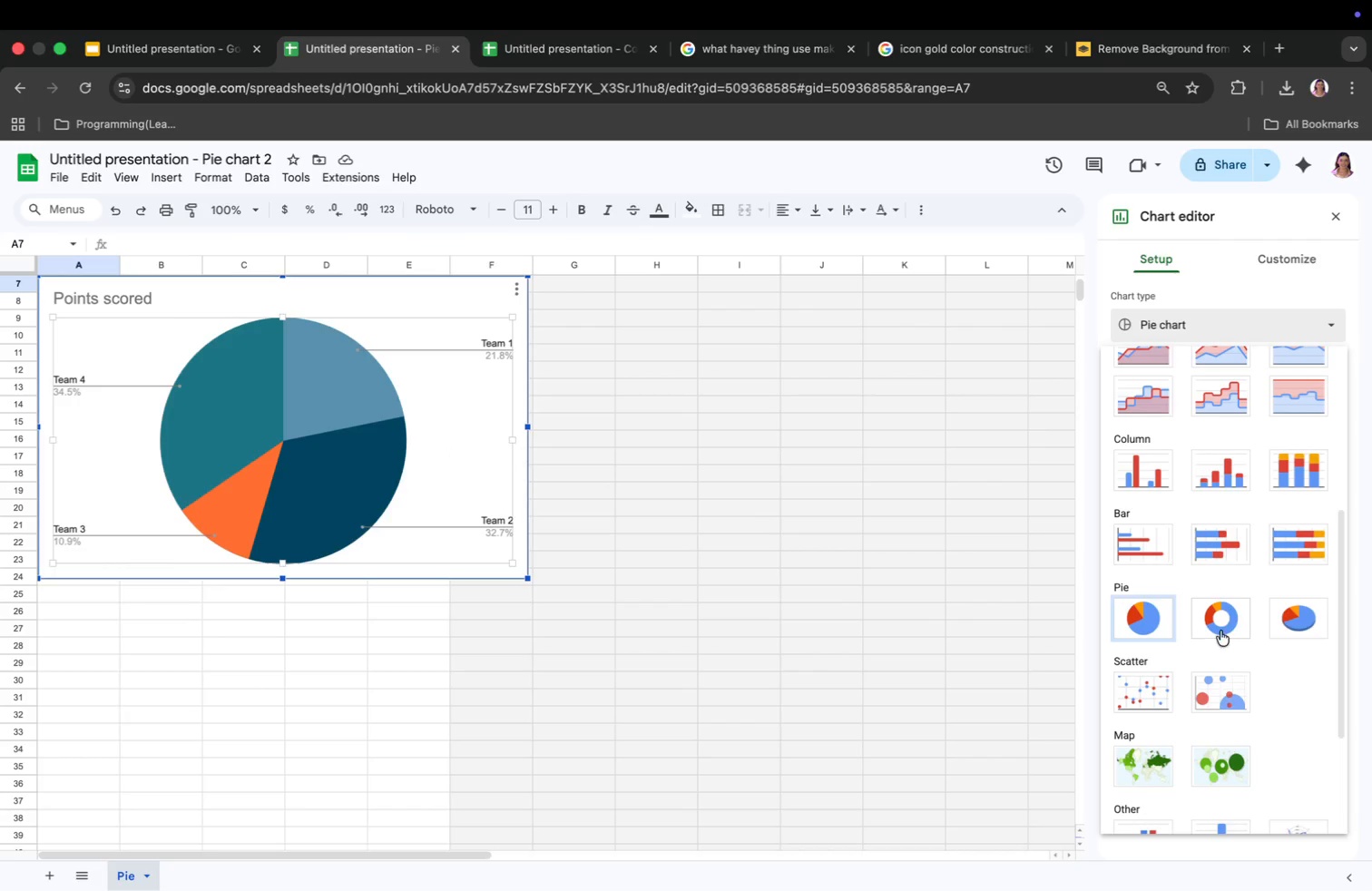 
scroll: coordinate [1216, 616], scroll_direction: down, amount: 11.0
 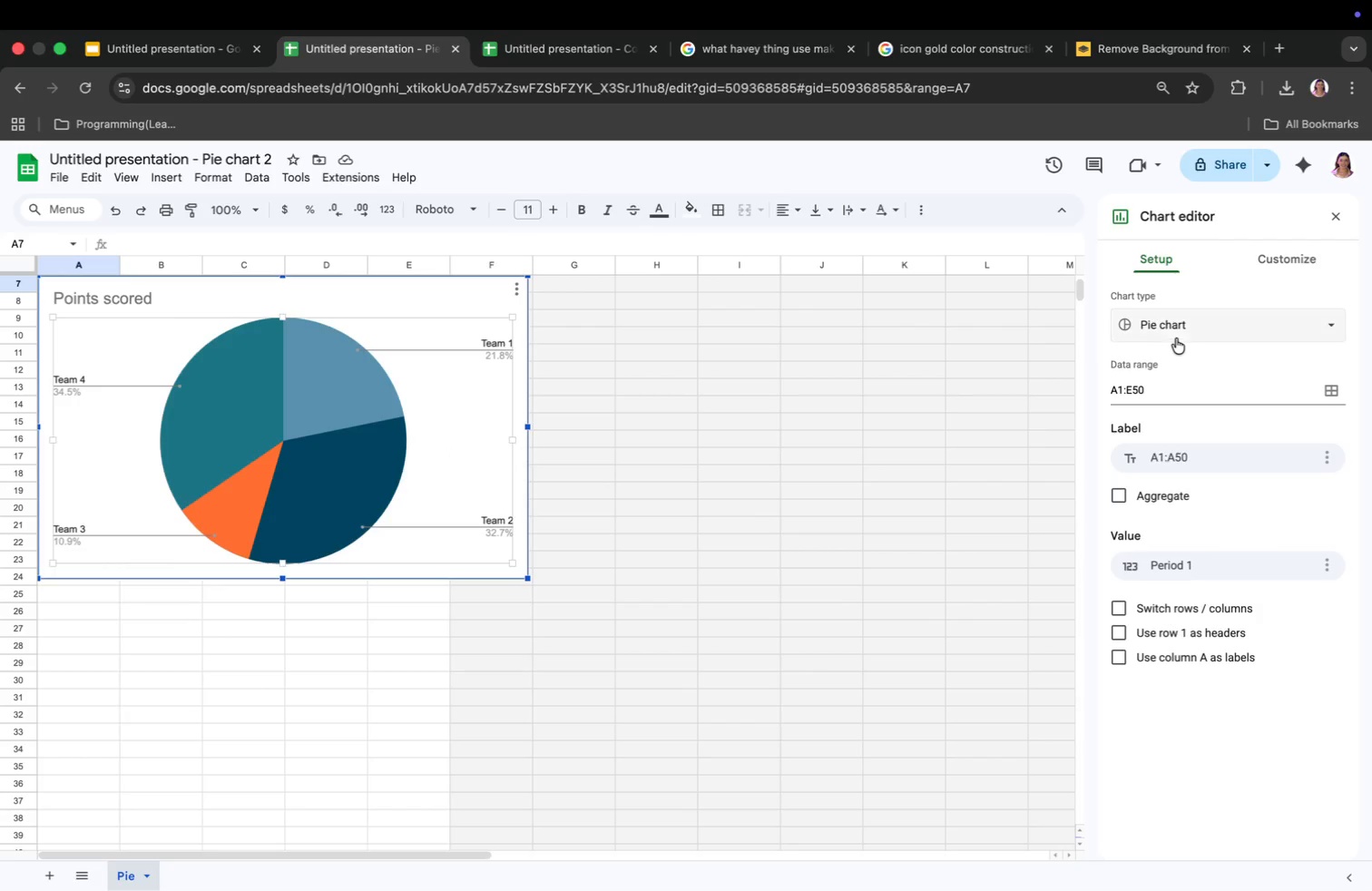 
left_click([1221, 624])
 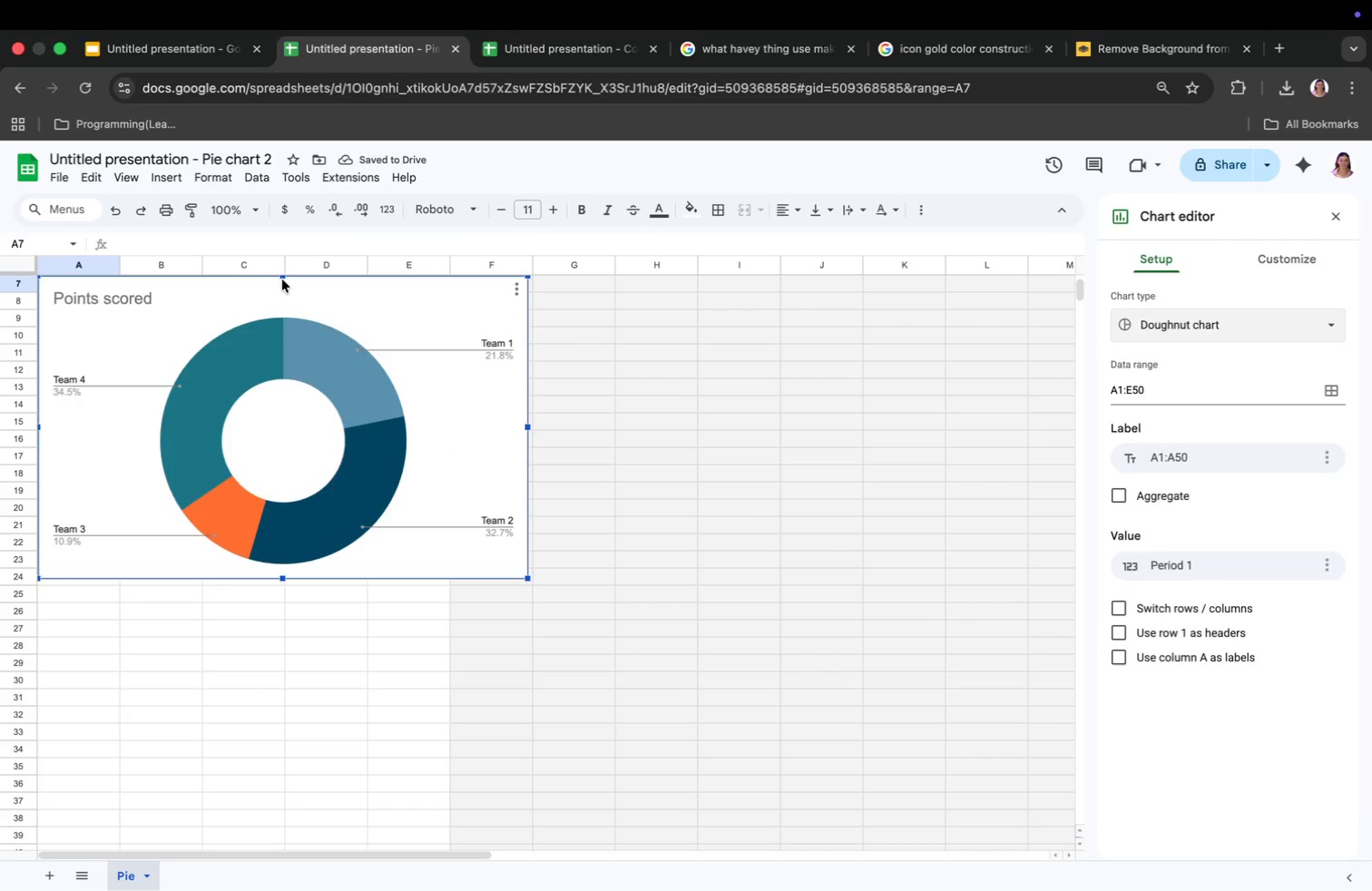 
wait(6.58)
 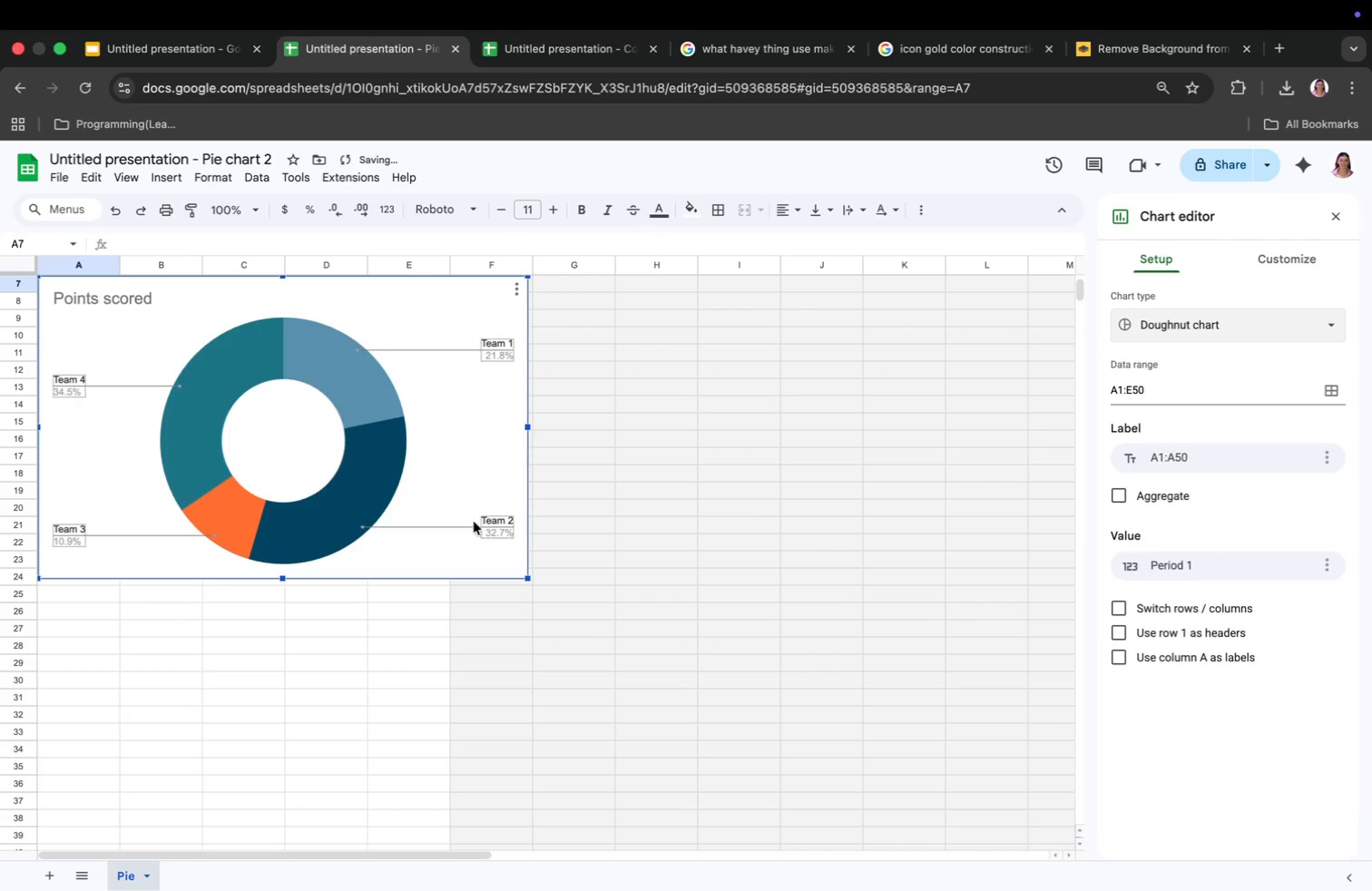 
left_click_drag(start_coordinate=[282, 284], to_coordinate=[277, 424])
 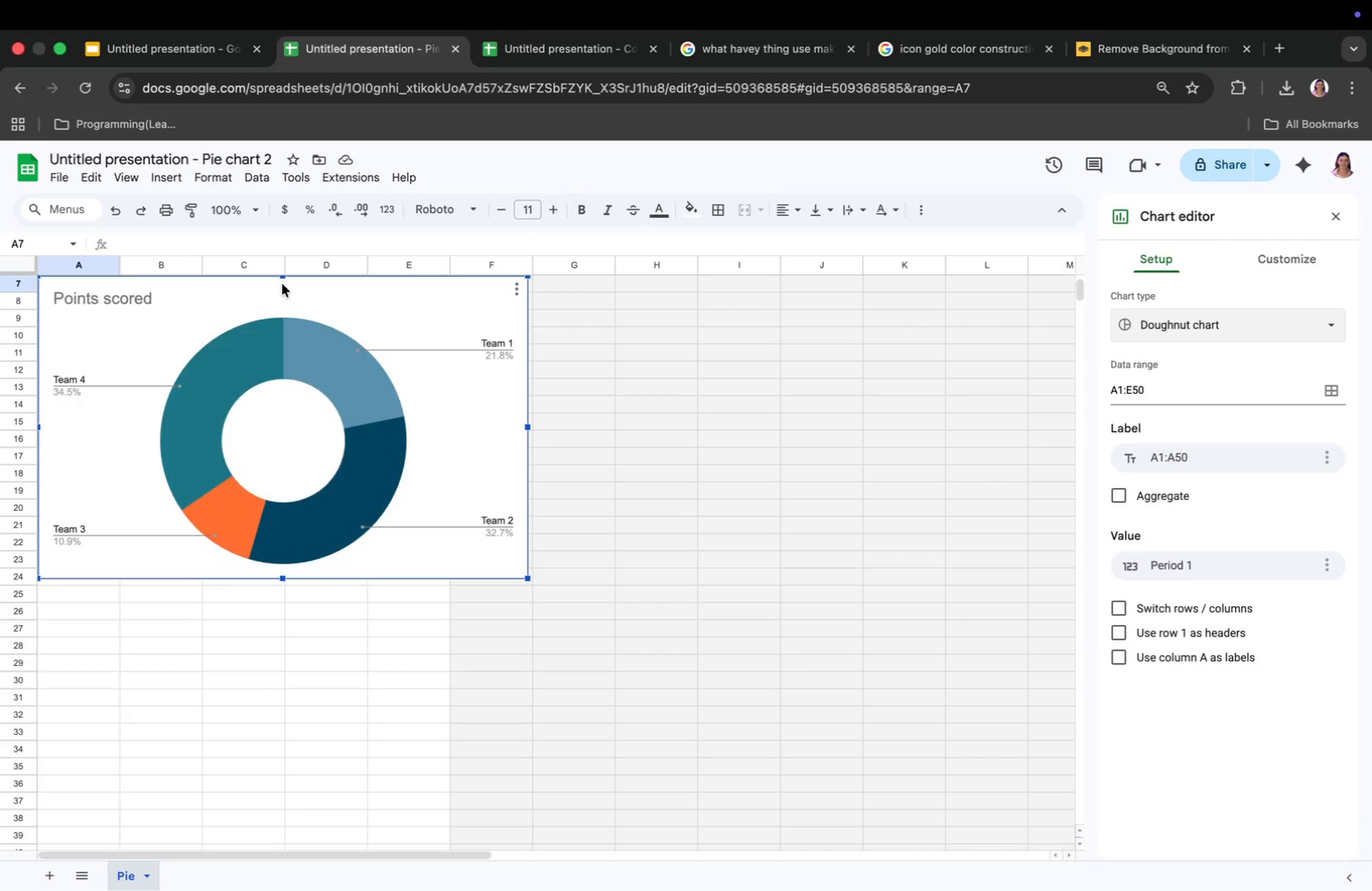 
left_click_drag(start_coordinate=[276, 271], to_coordinate=[278, 406])
 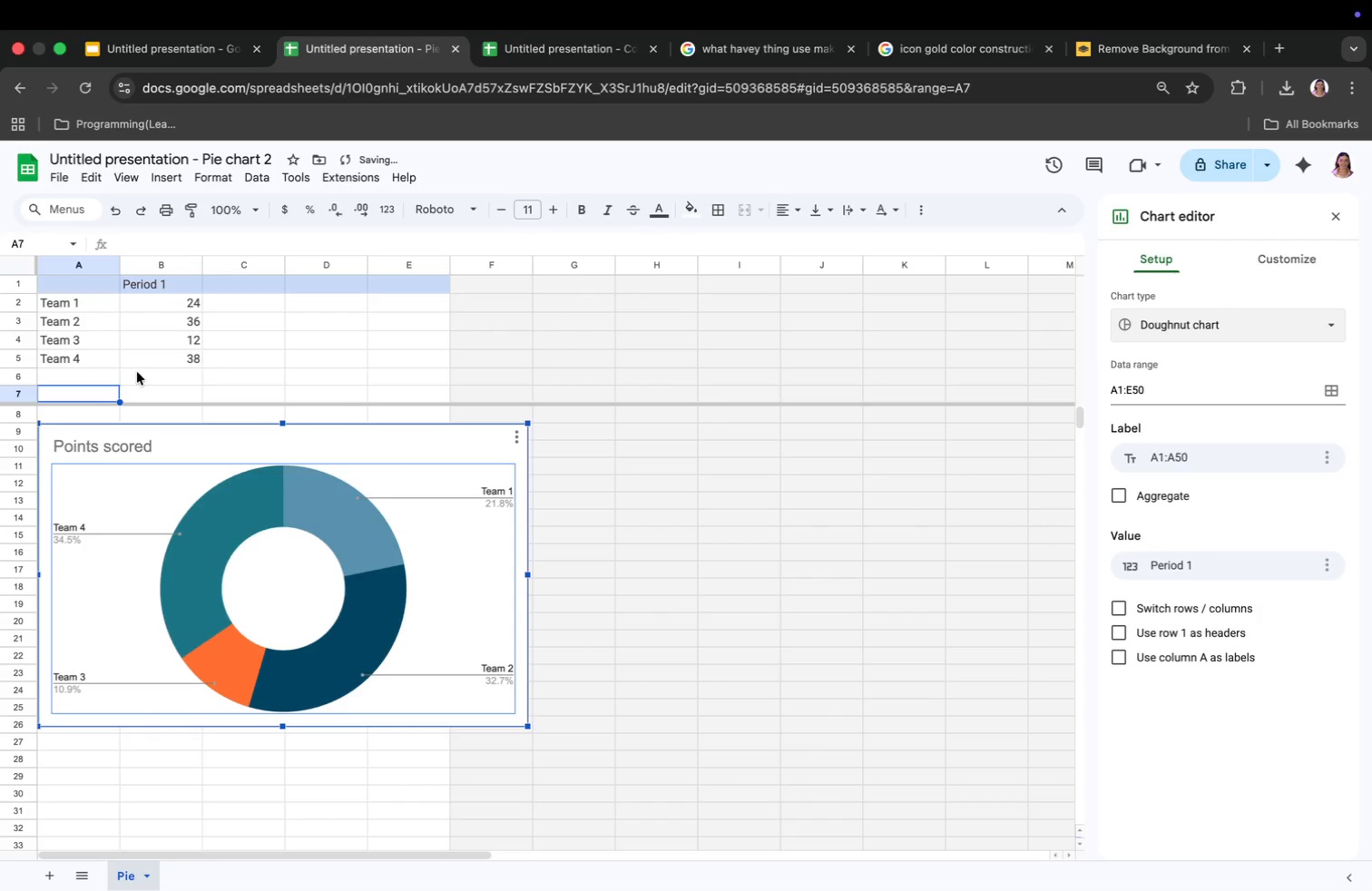 
key(Meta+CommandLeft)
 